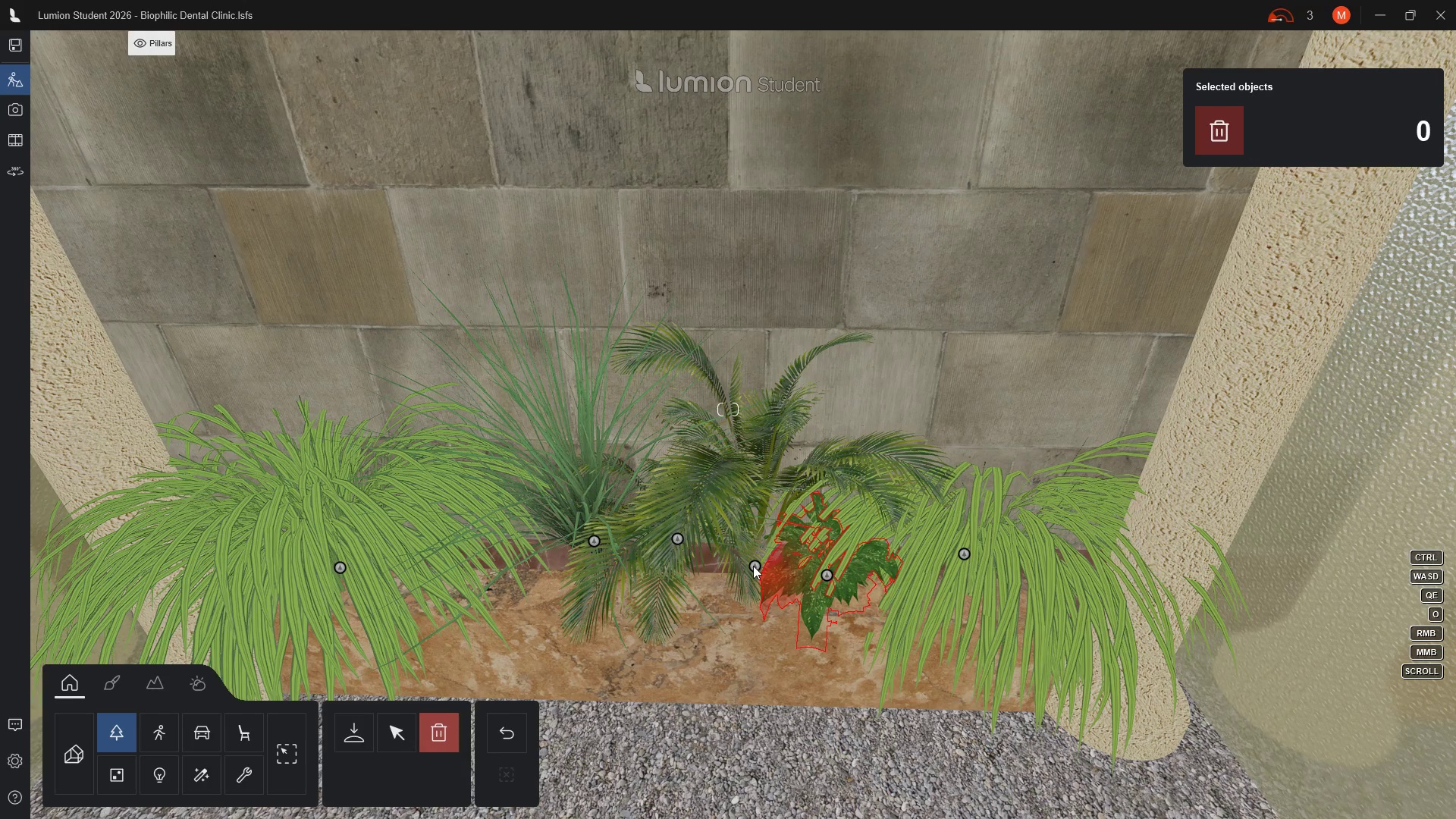 
wait(6.66)
 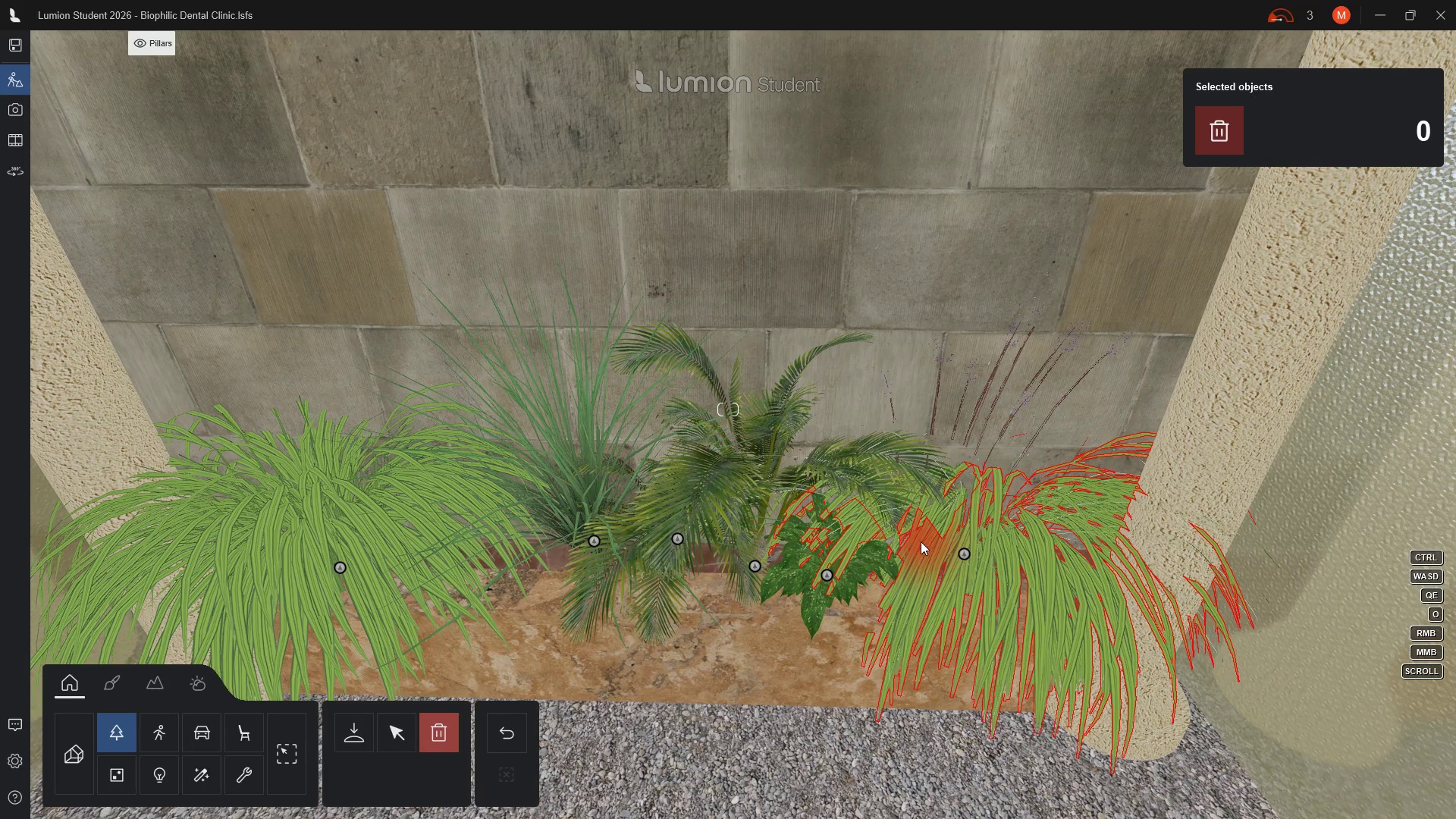 
left_click([400, 736])
 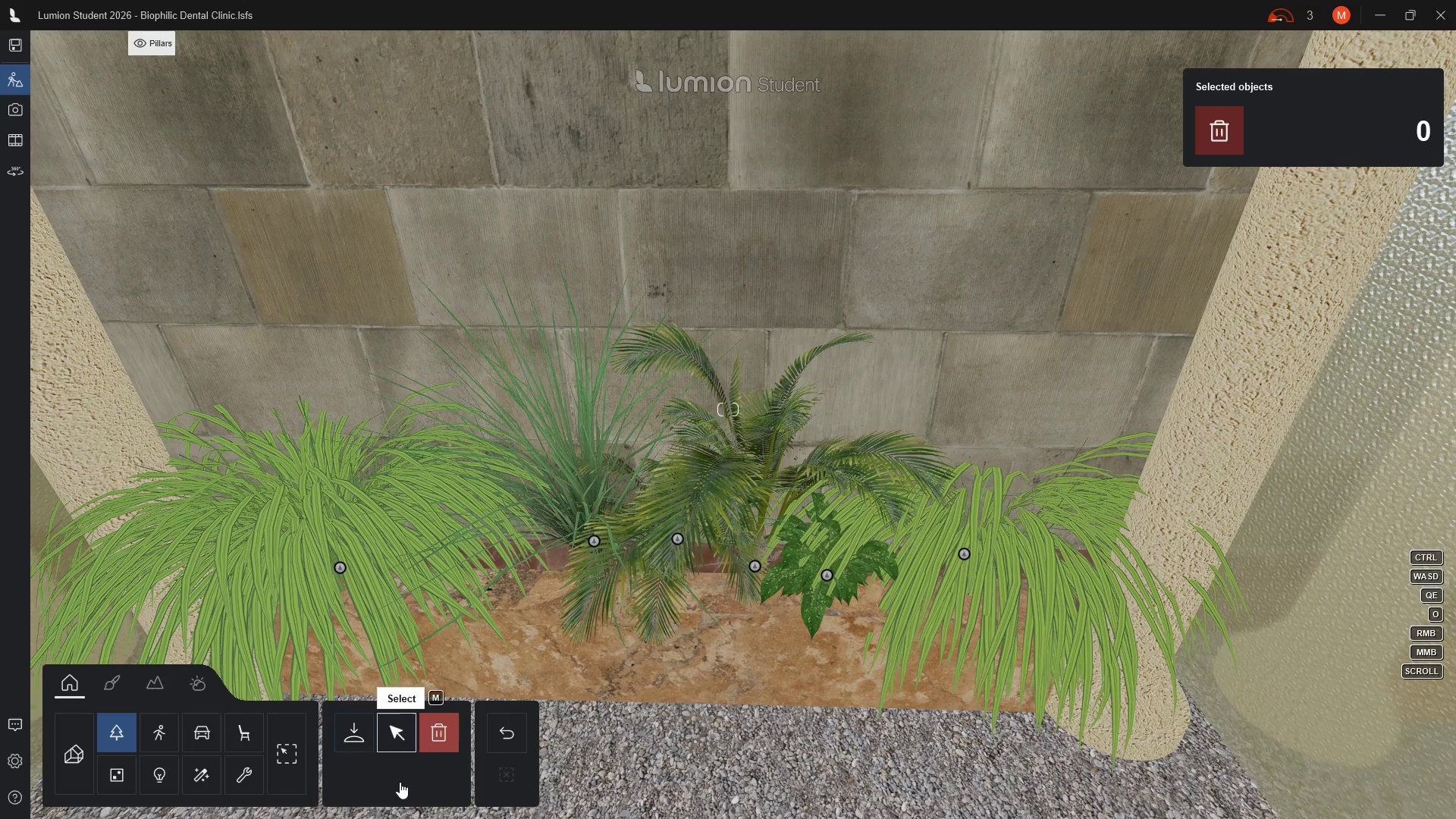 
mouse_move([383, 786])
 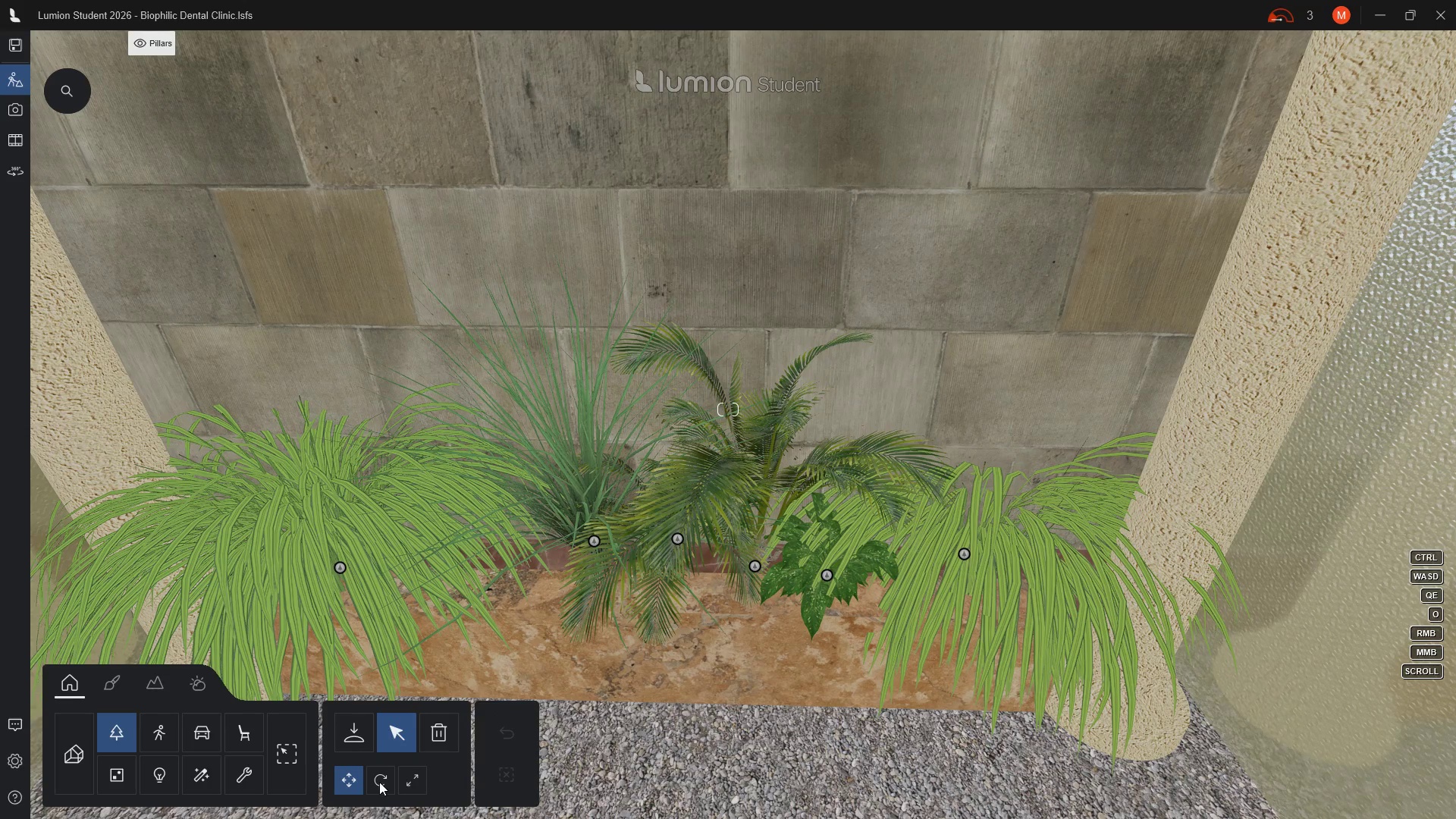 
left_click([379, 782])
 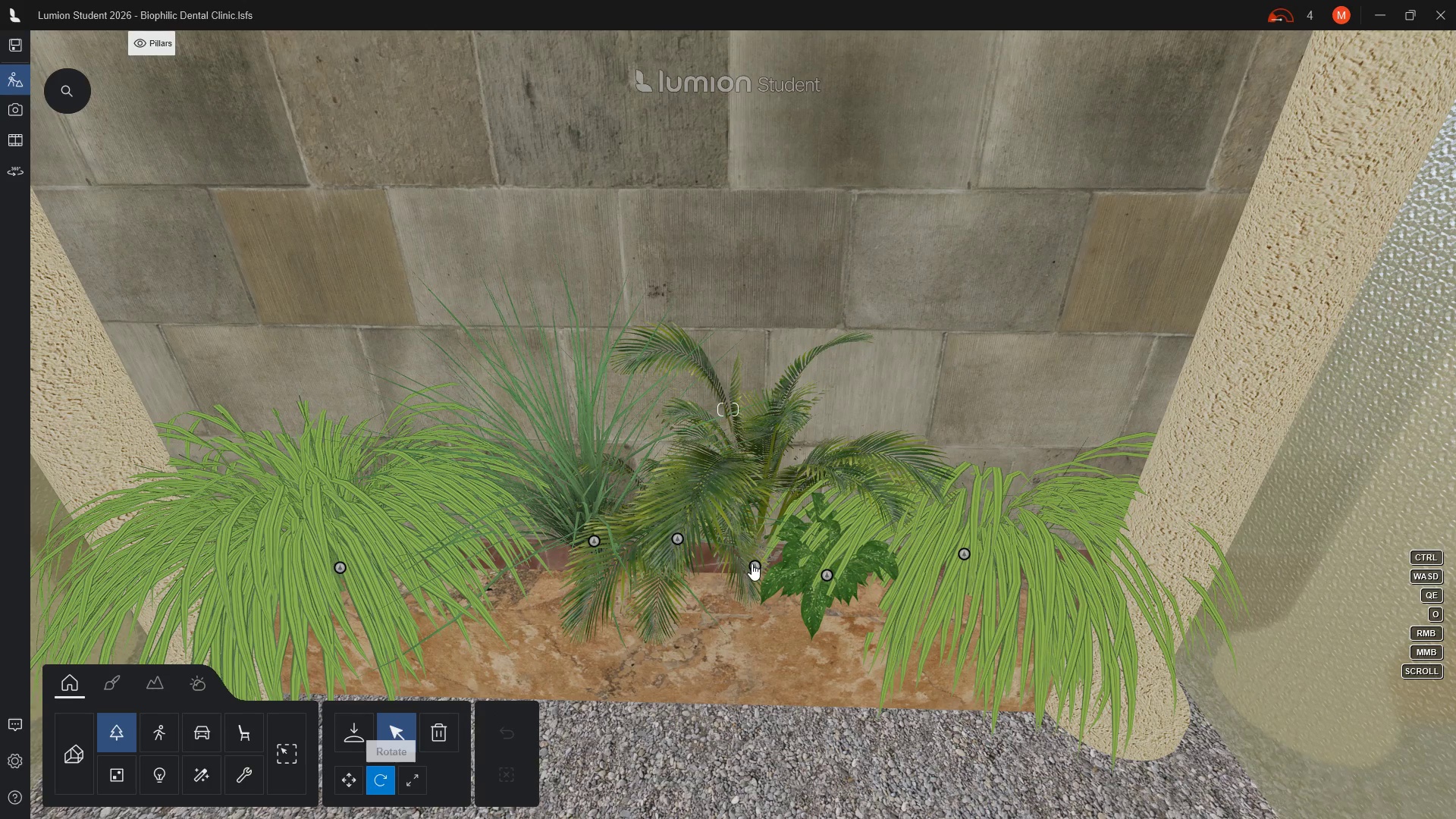 
left_click([752, 563])
 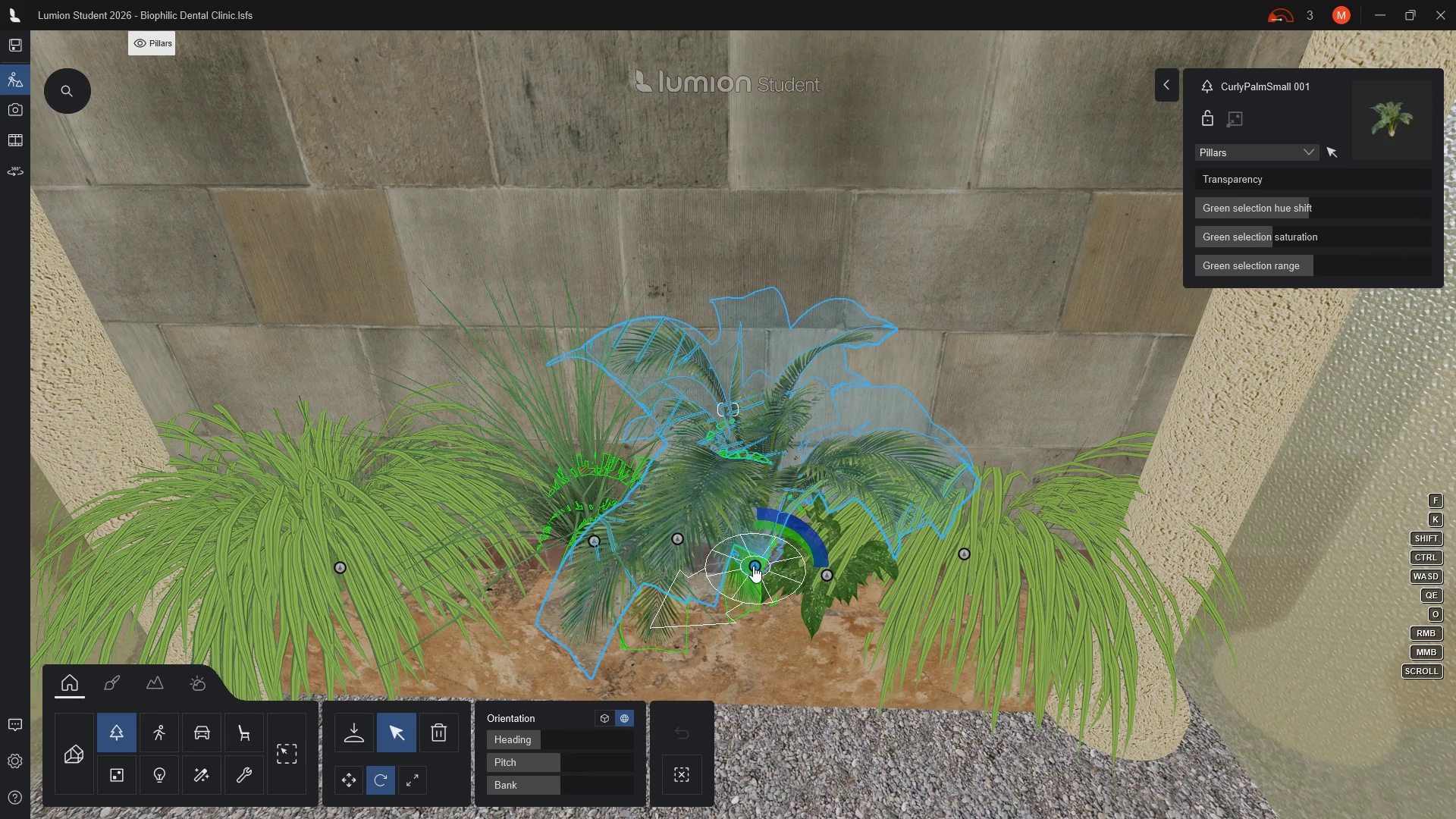 
left_click_drag(start_coordinate=[800, 541], to_coordinate=[753, 522])
 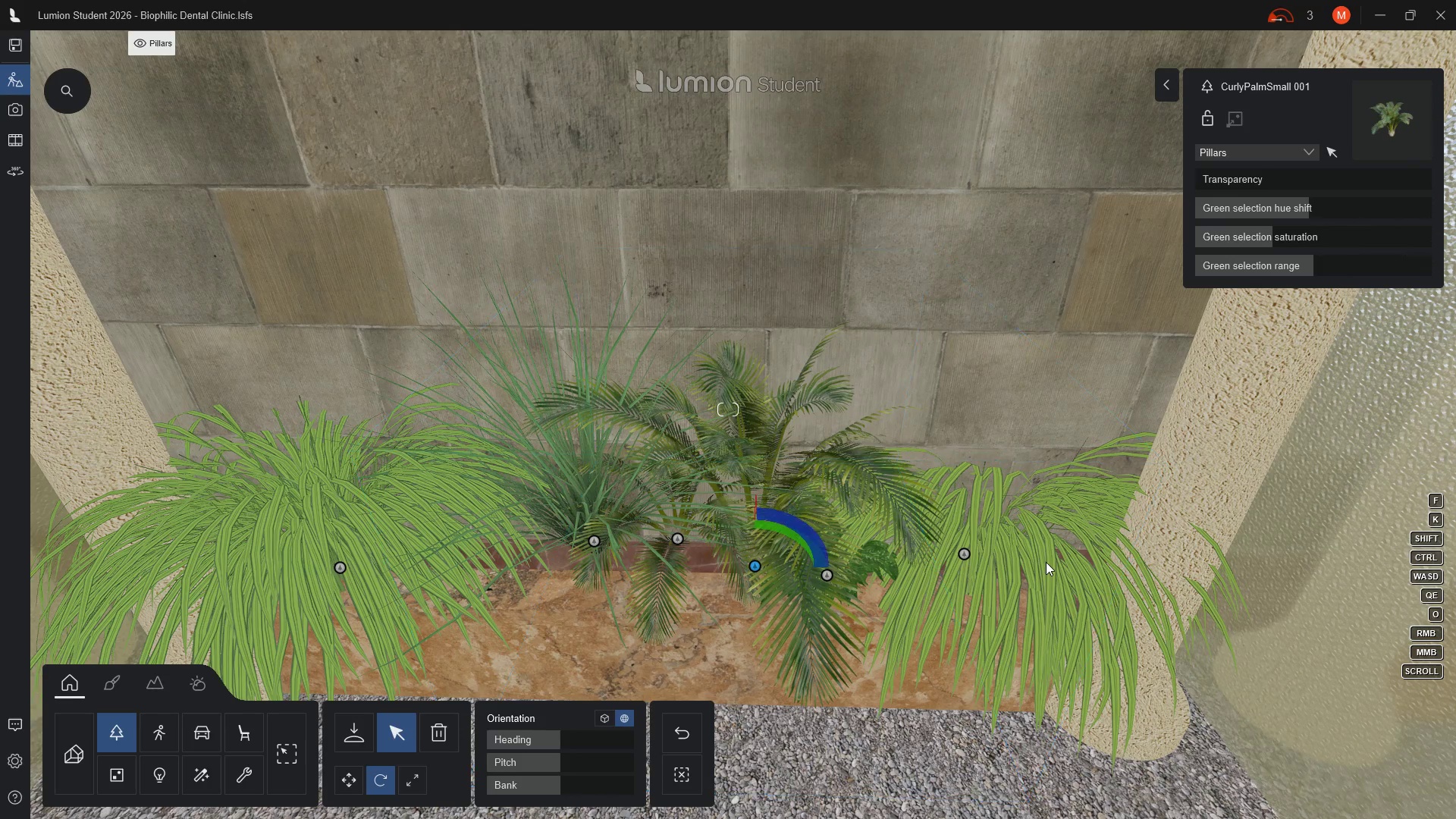 
left_click([1046, 562])
 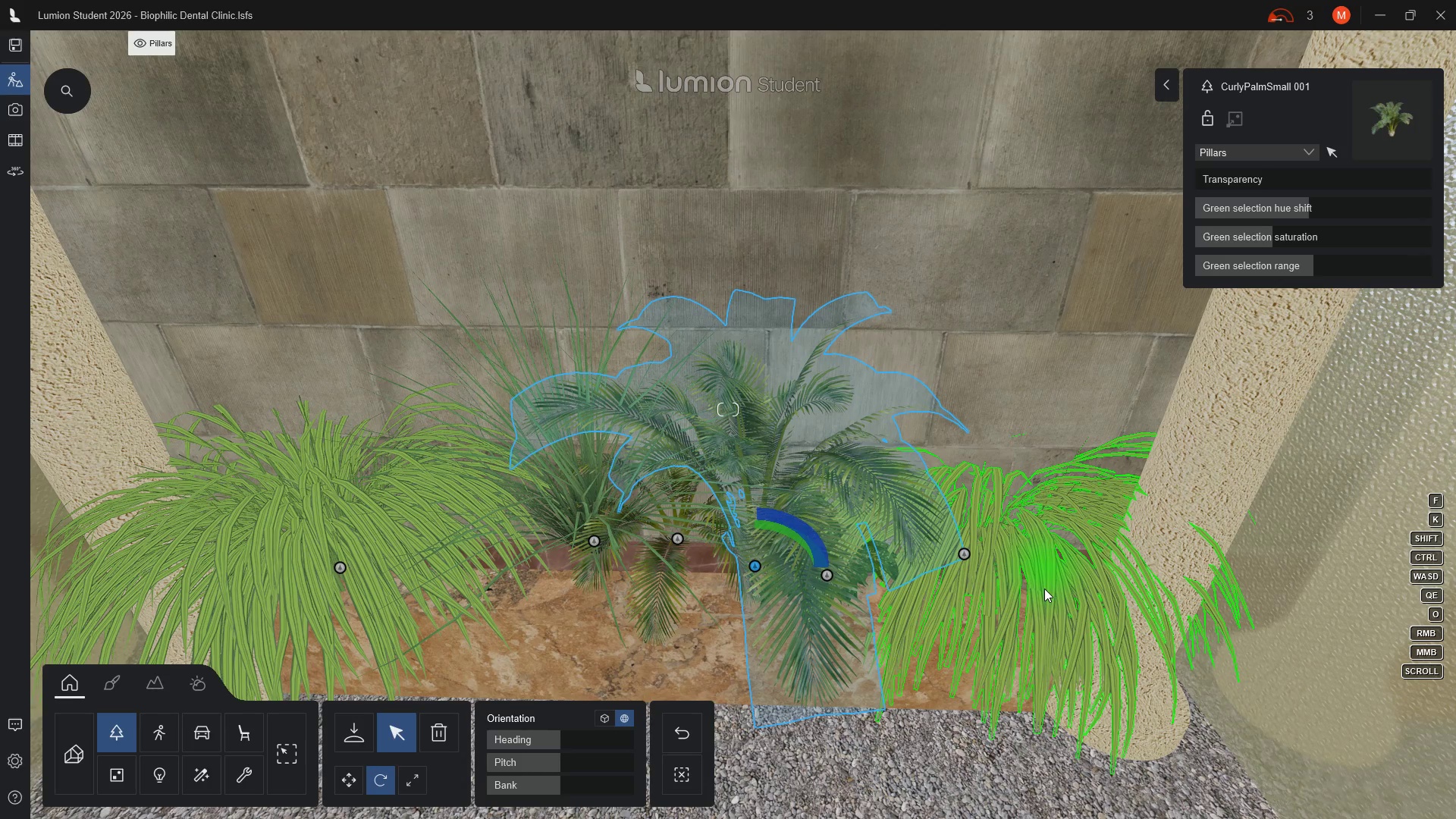 
left_click([1044, 592])
 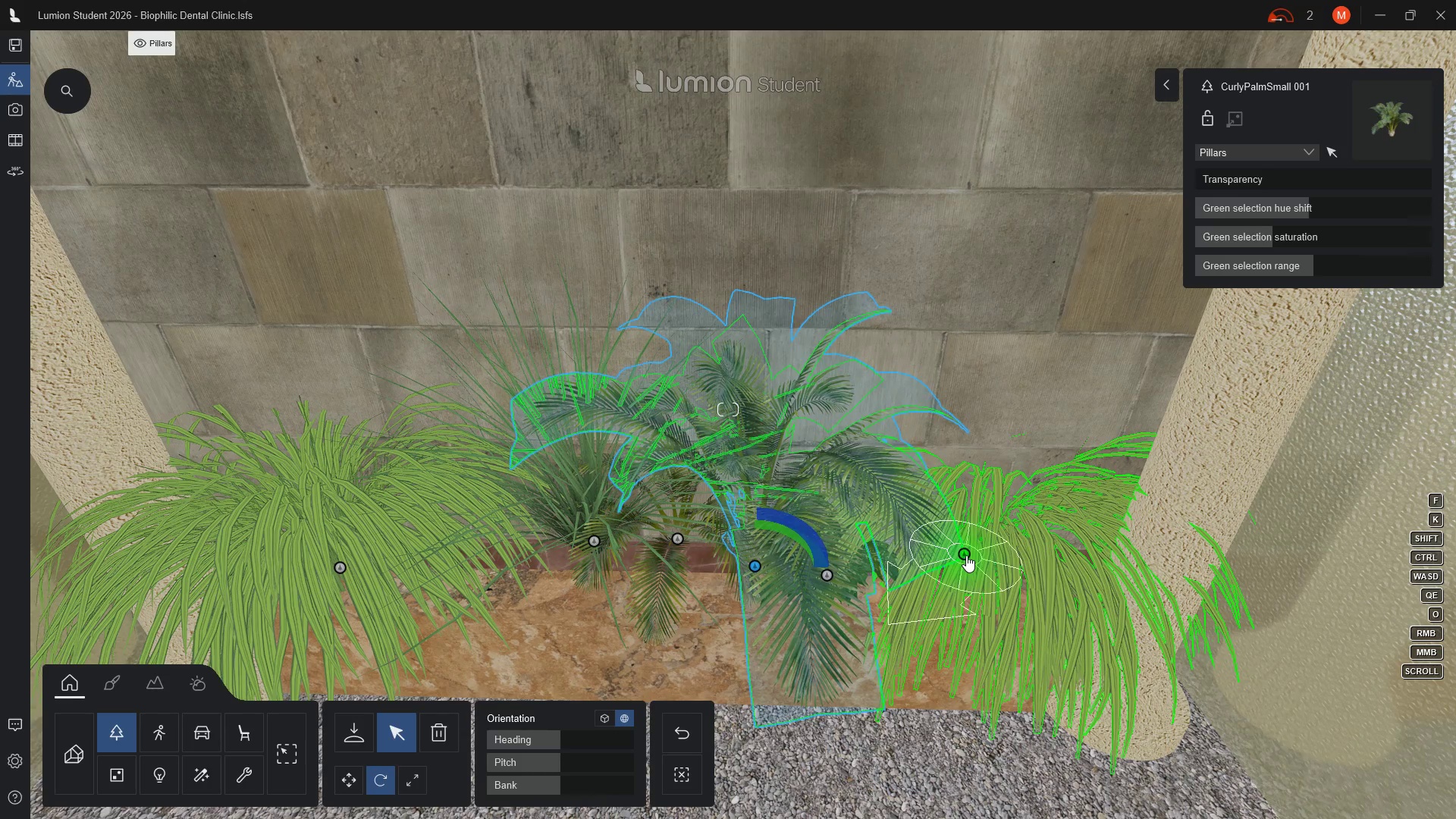 
left_click([966, 555])
 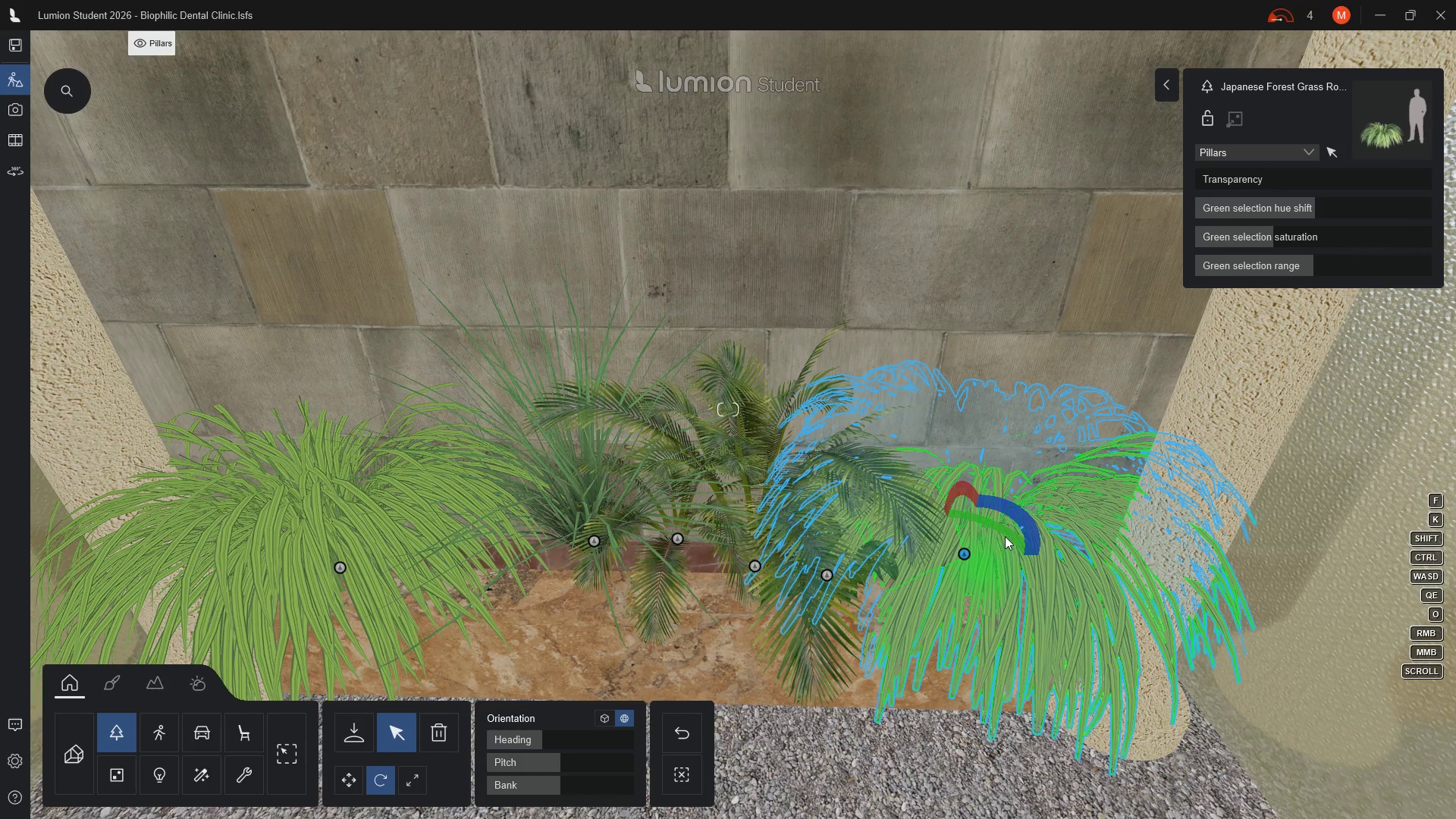 
left_click_drag(start_coordinate=[1005, 532], to_coordinate=[905, 500])
 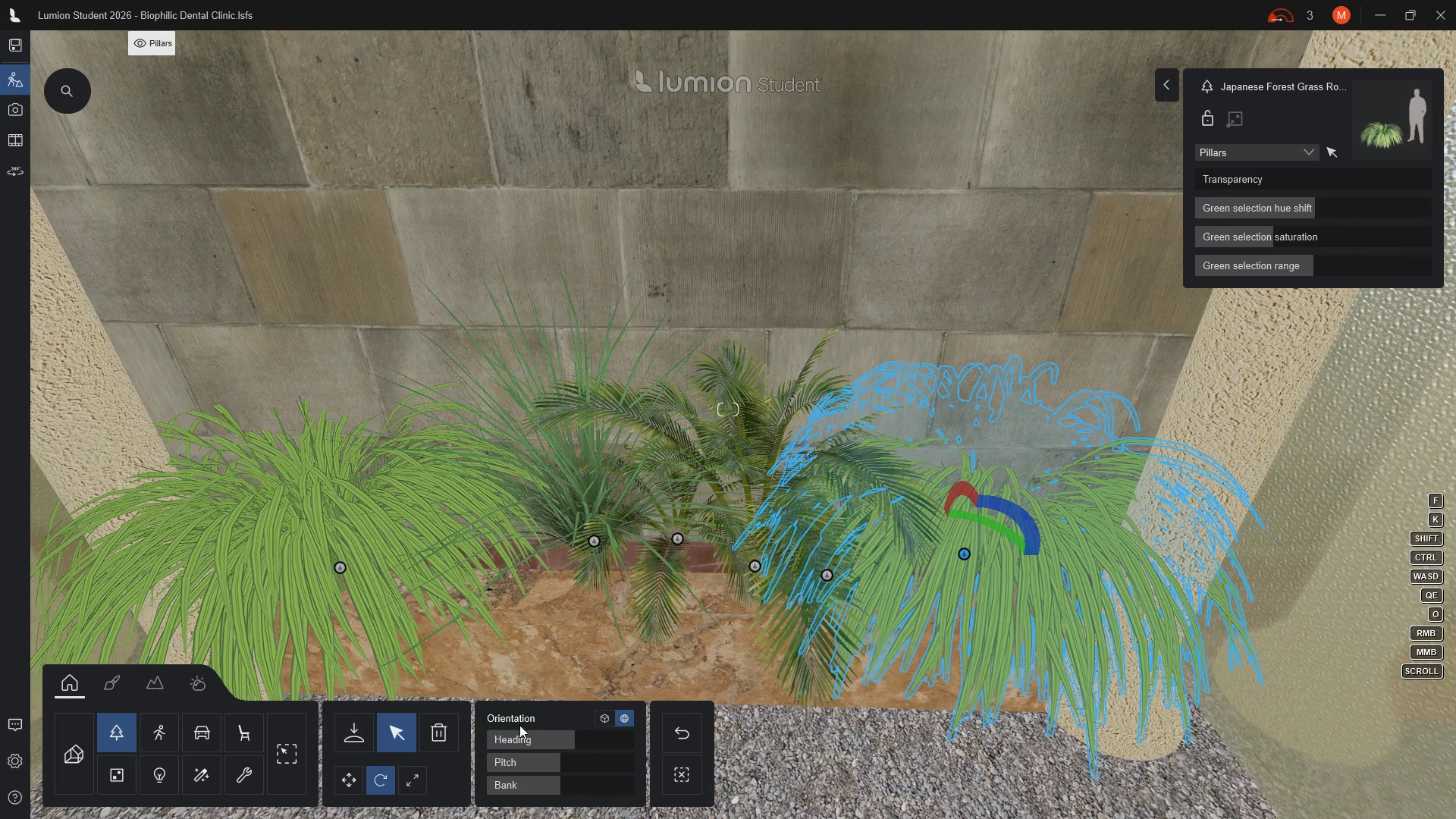 
wait(6.47)
 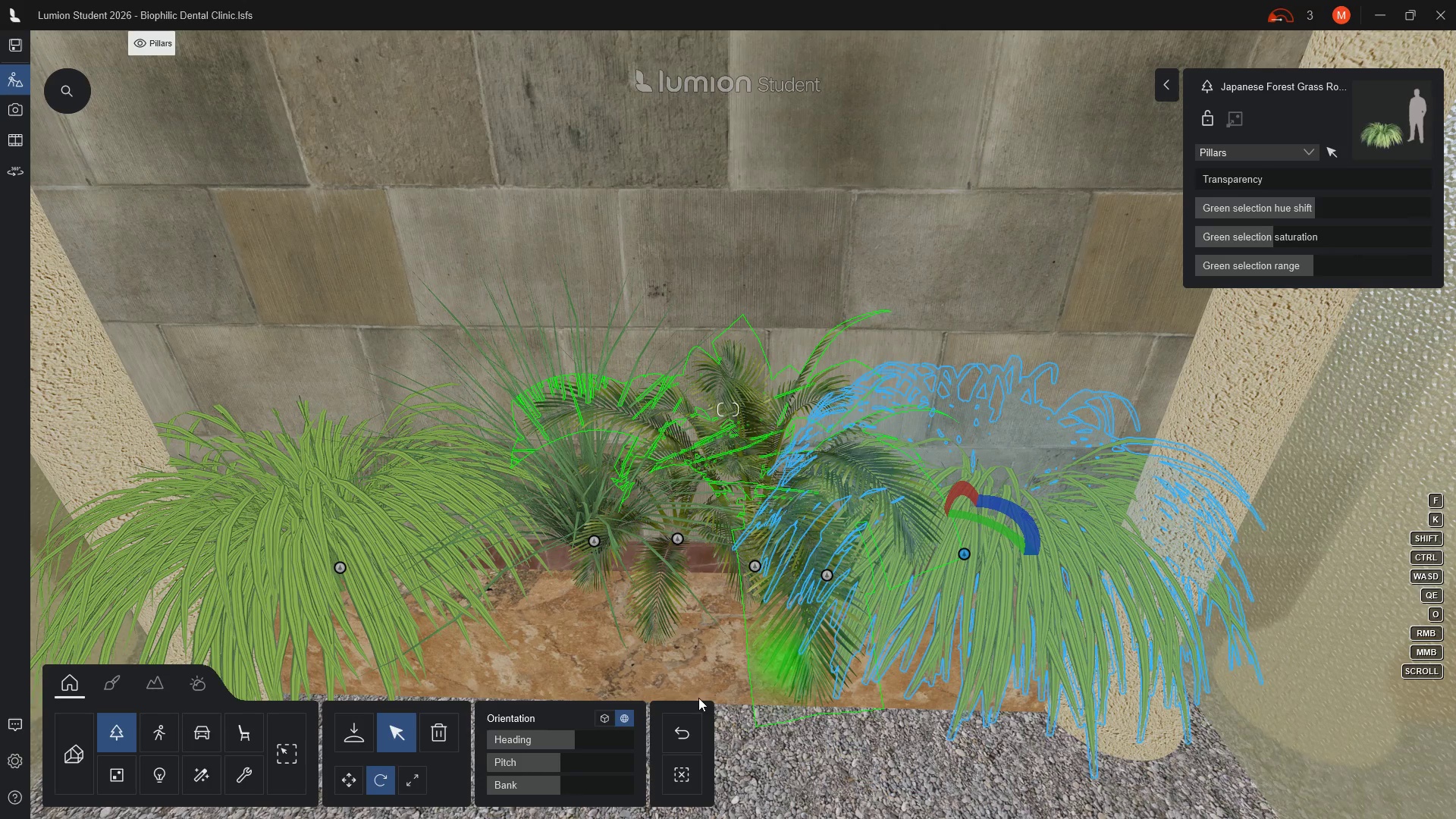 
left_click([349, 775])
 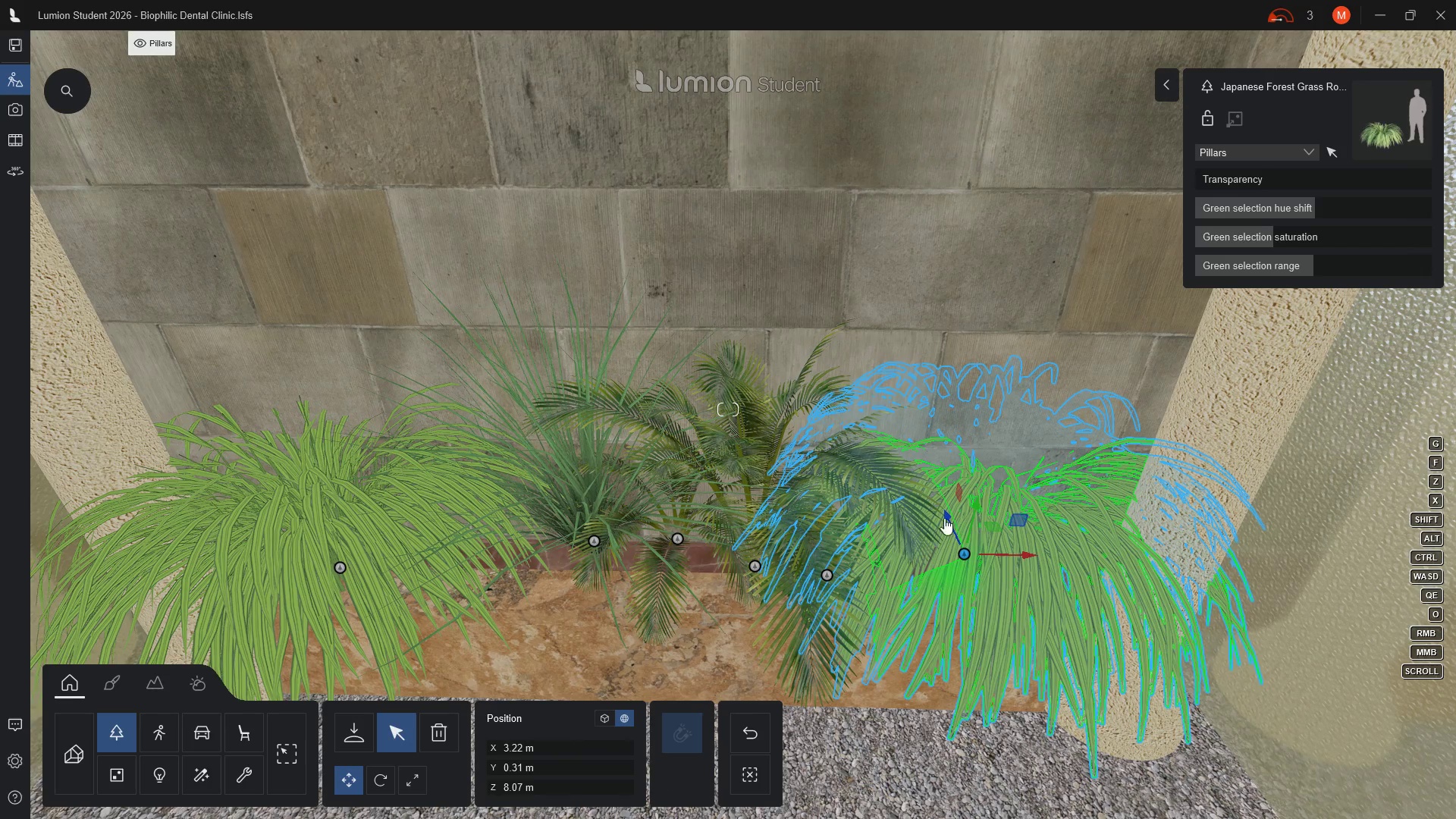 
left_click_drag(start_coordinate=[944, 513], to_coordinate=[927, 509])
 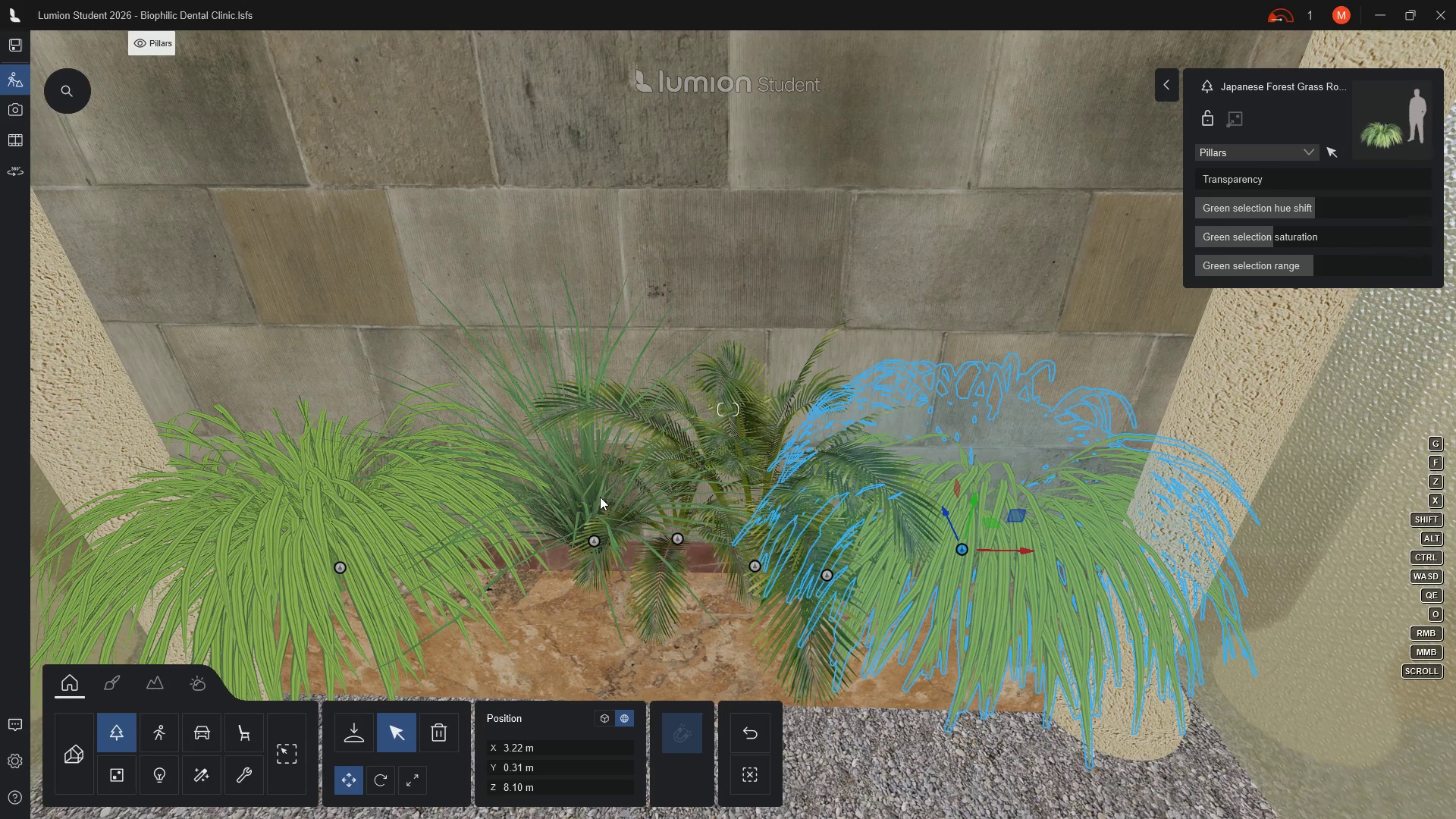 
left_click([594, 538])
 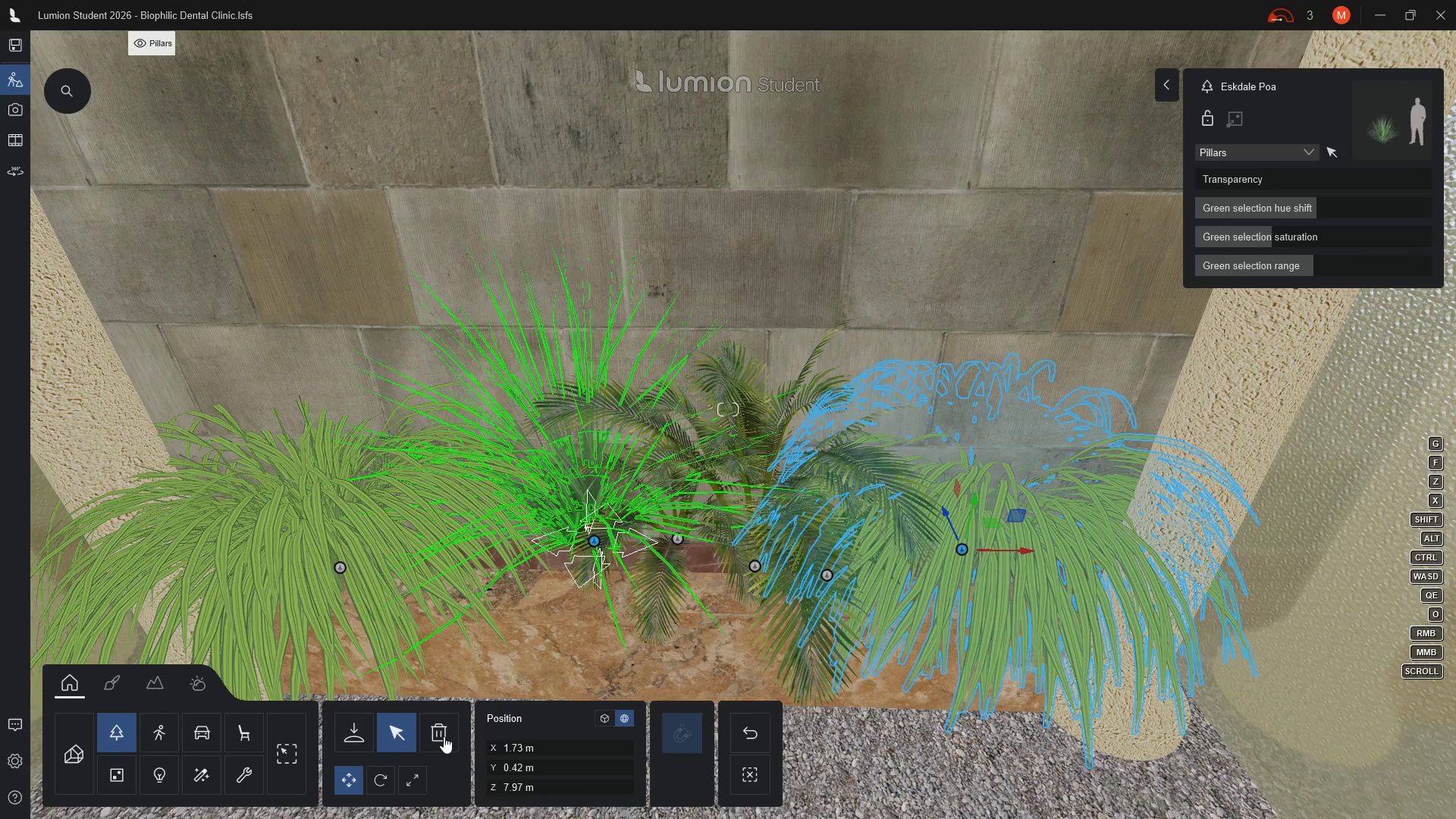 
left_click([445, 733])
 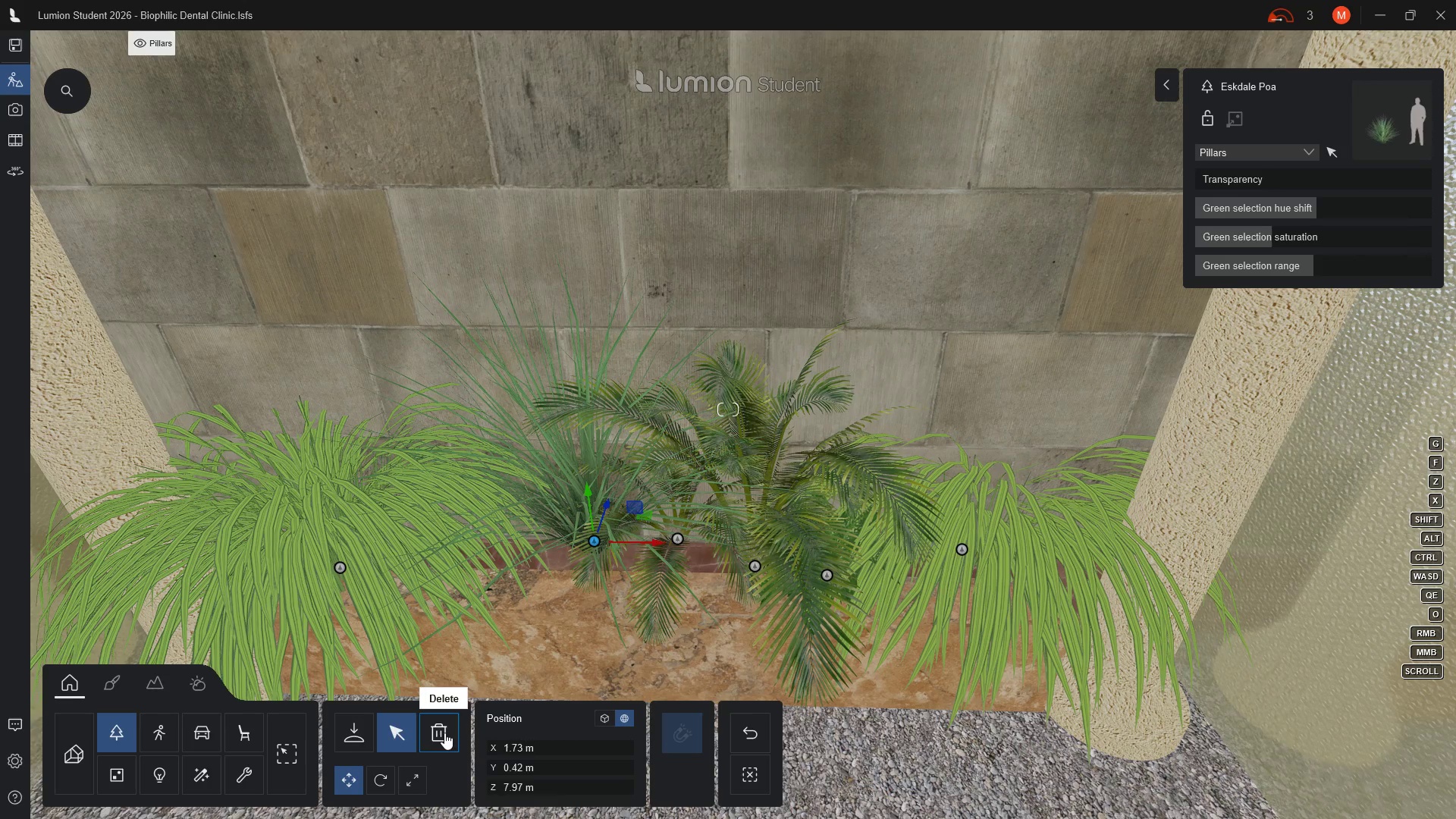 
left_click([436, 734])
 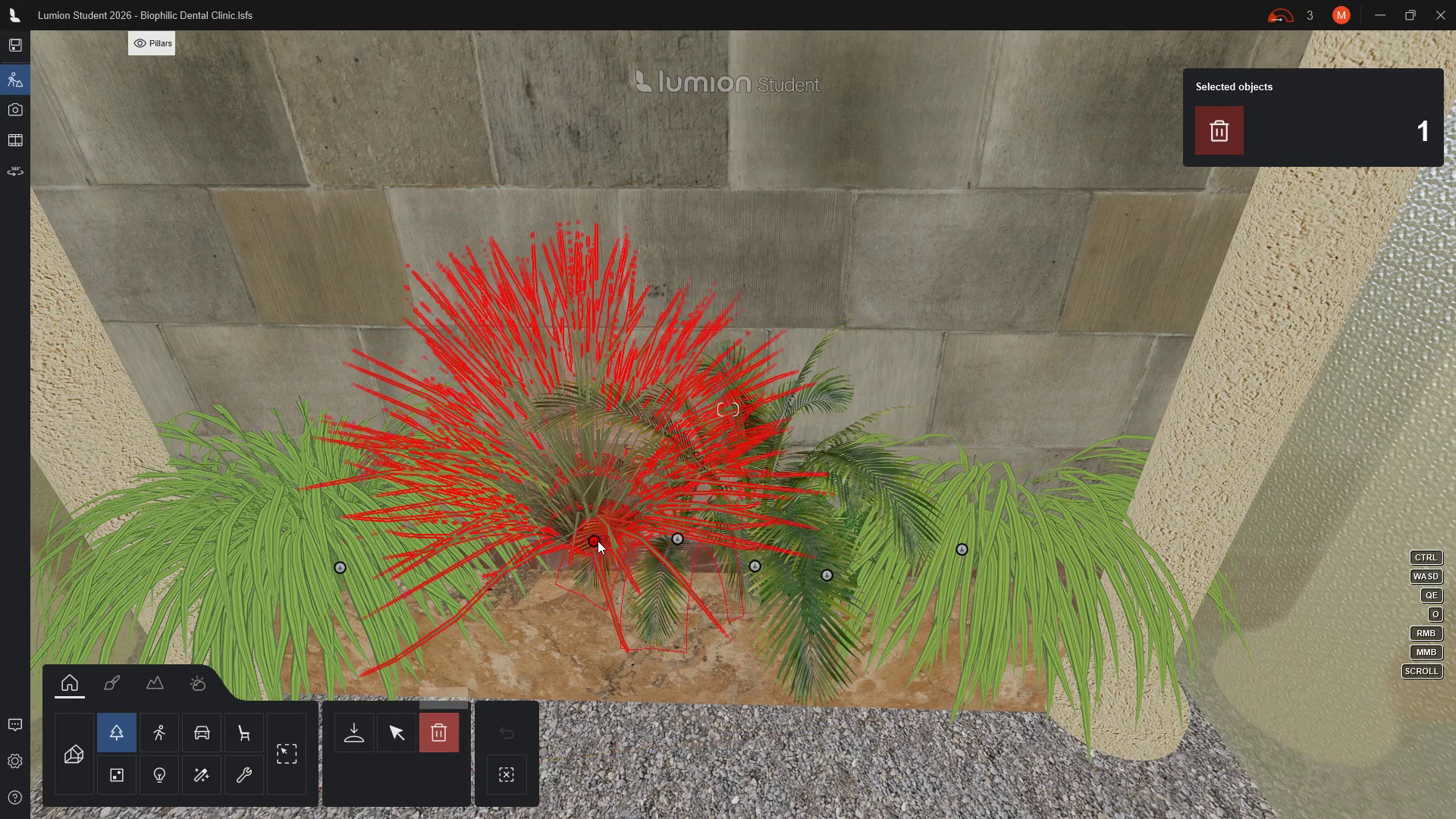 
left_click([591, 541])
 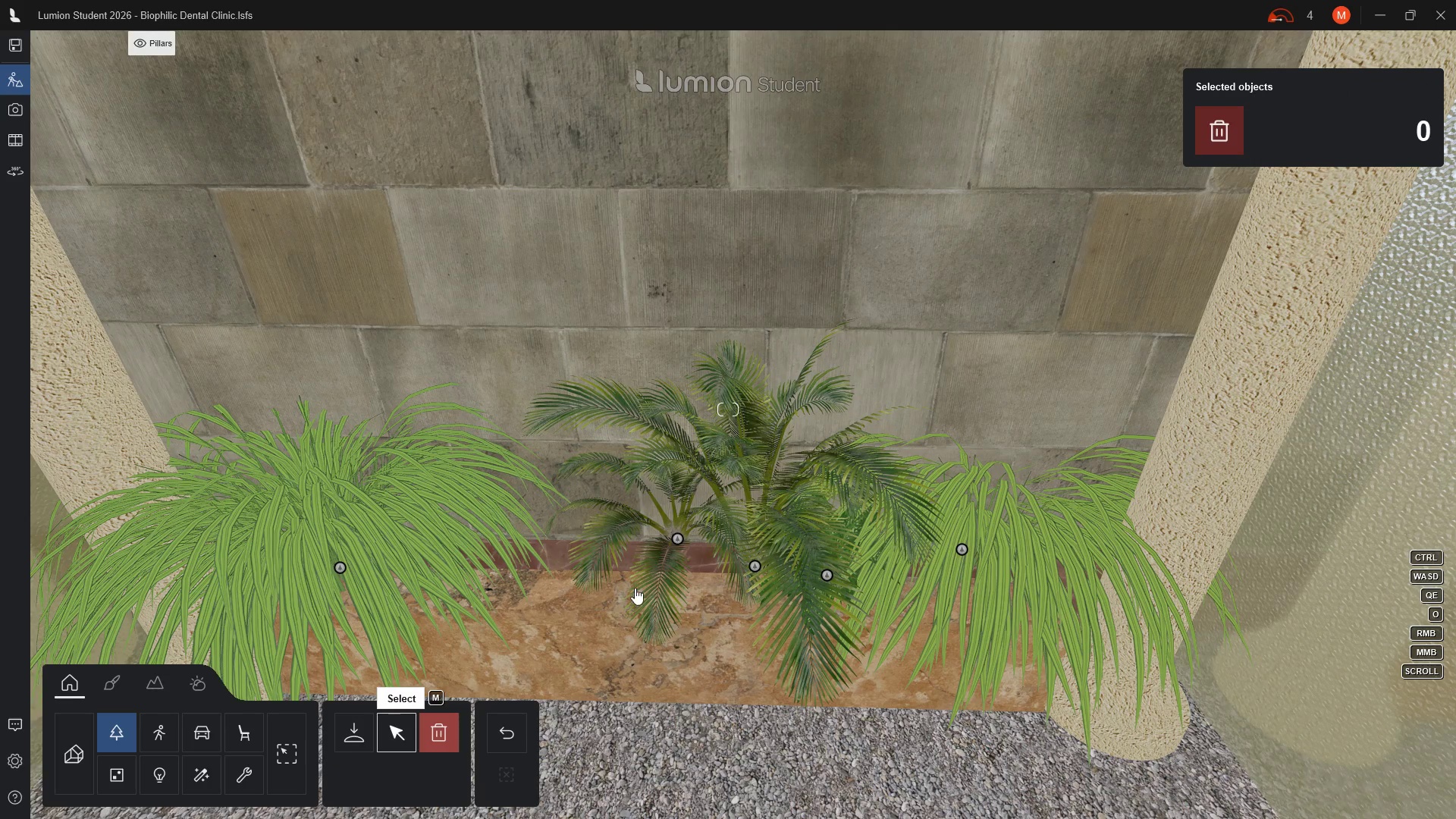 
wait(7.31)
 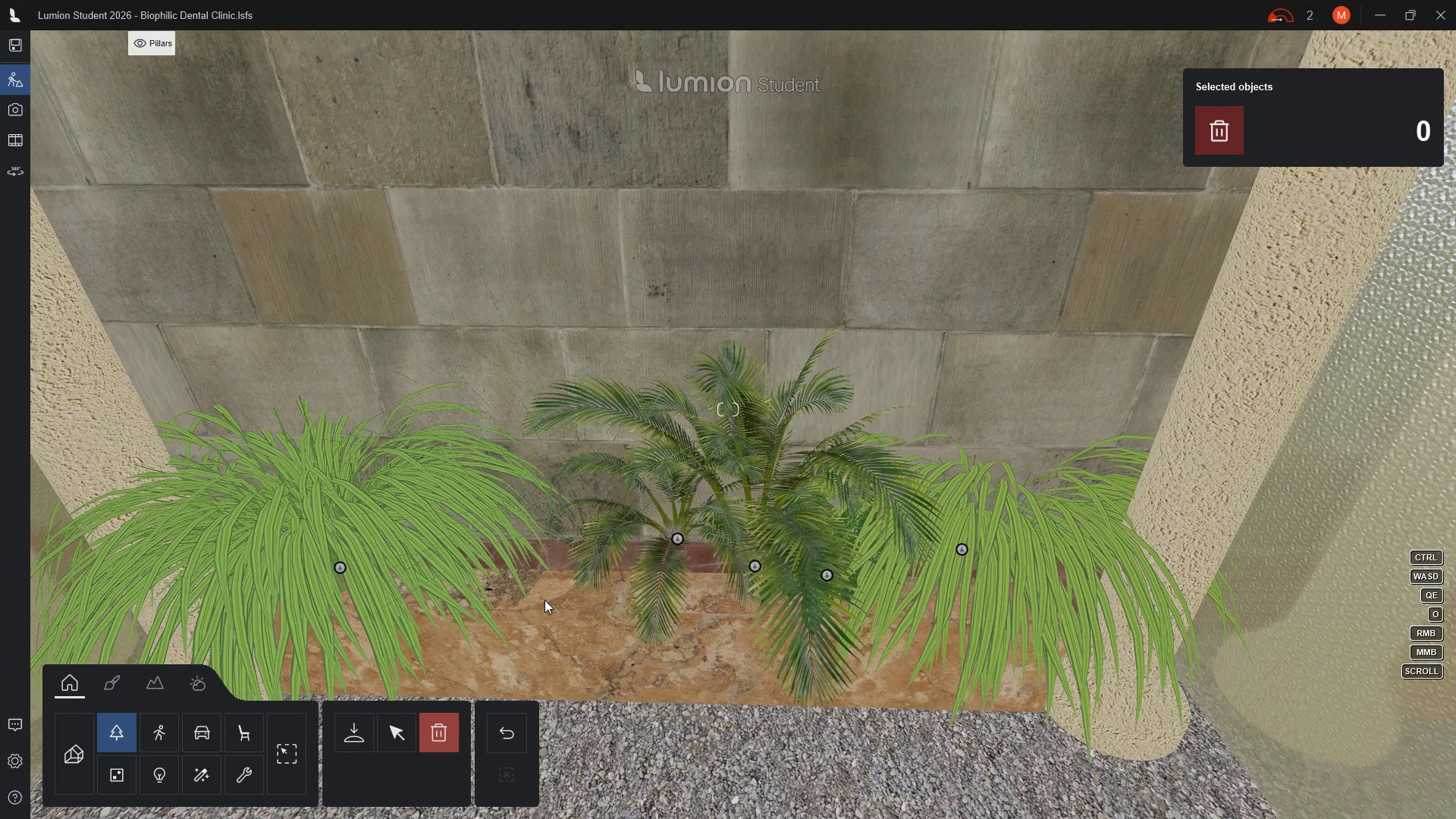 
left_click([676, 538])
 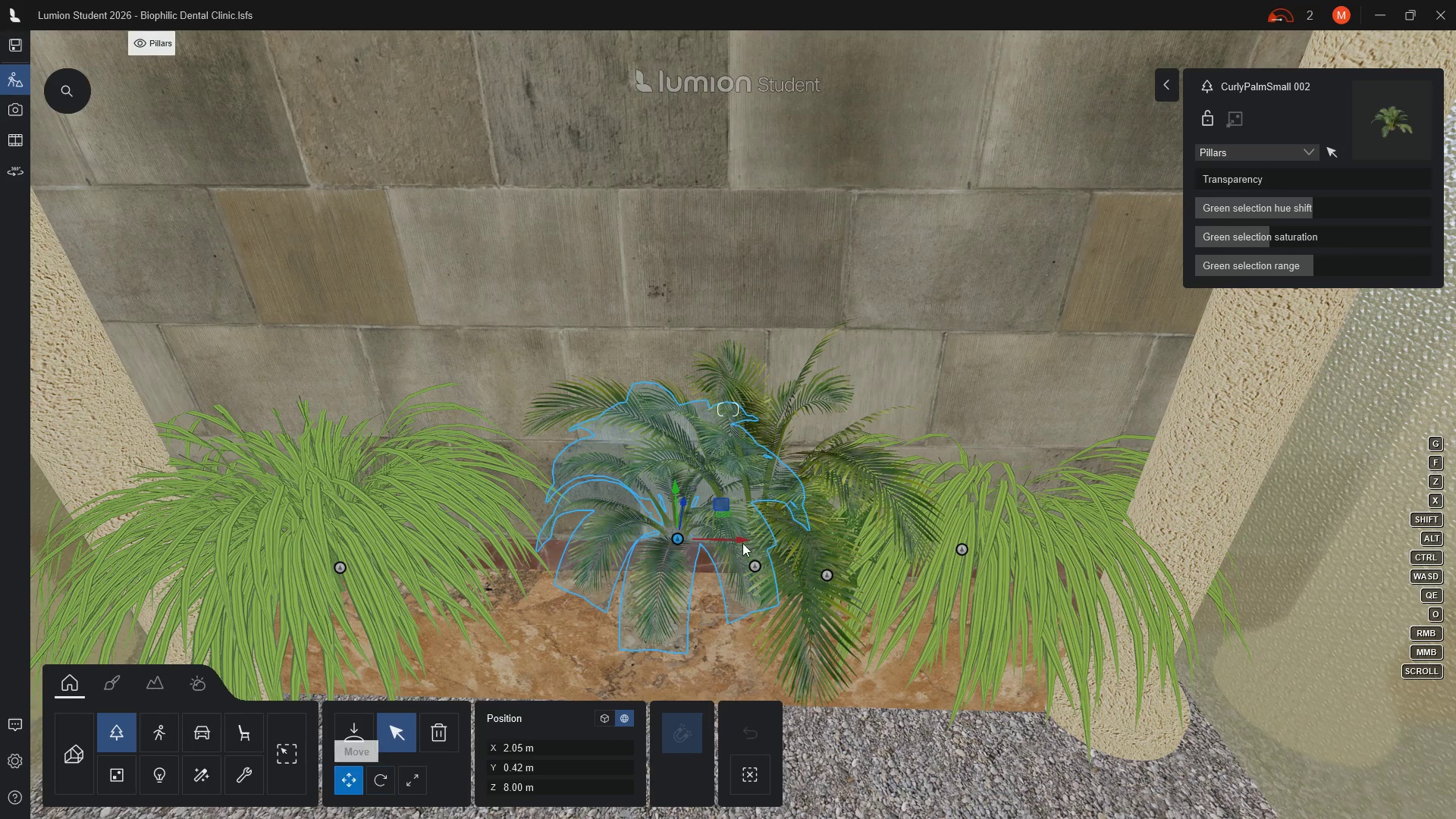 
left_click_drag(start_coordinate=[736, 540], to_coordinate=[683, 548])
 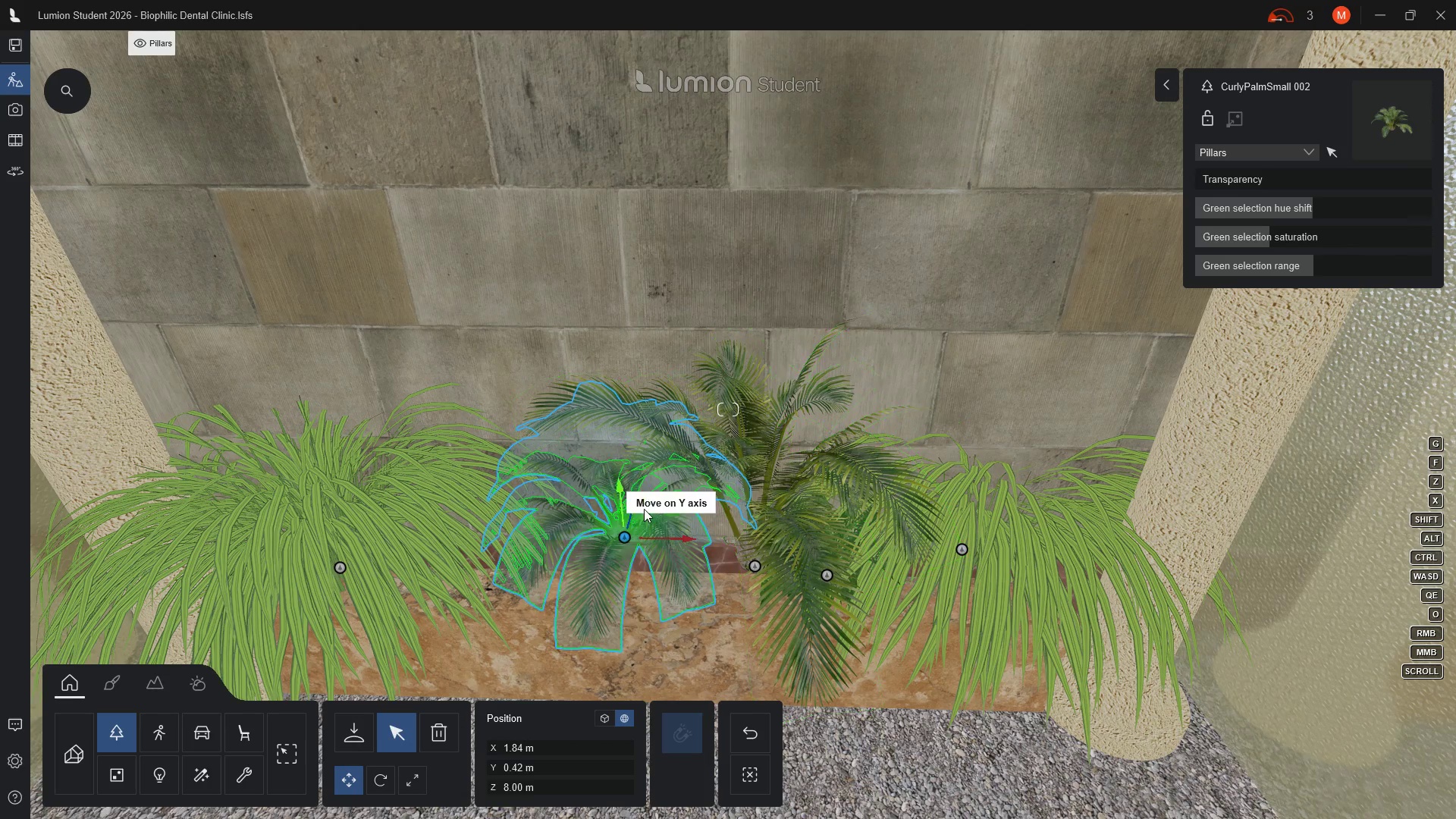 
left_click_drag(start_coordinate=[634, 502], to_coordinate=[626, 525])
 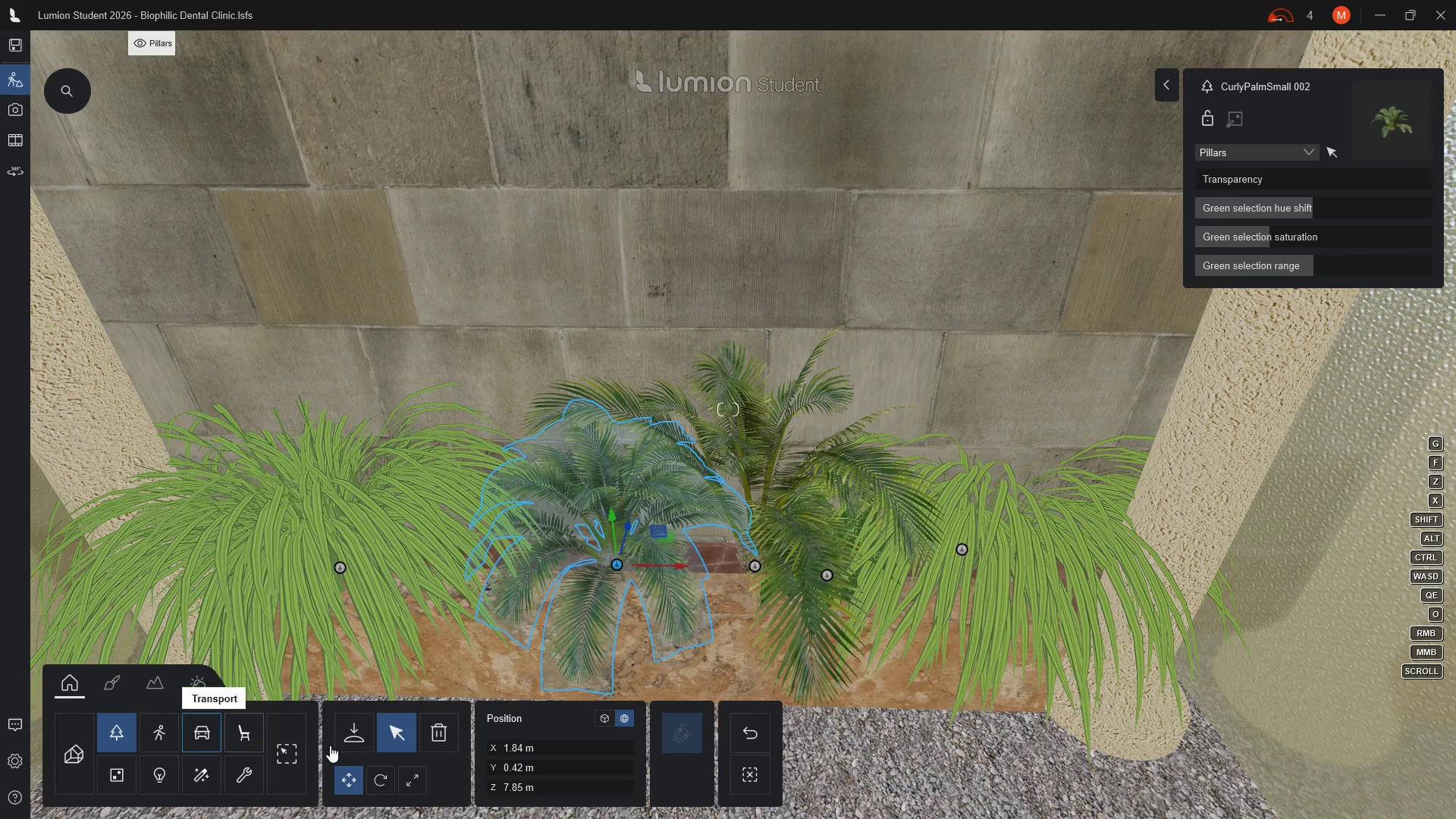 
left_click([359, 734])
 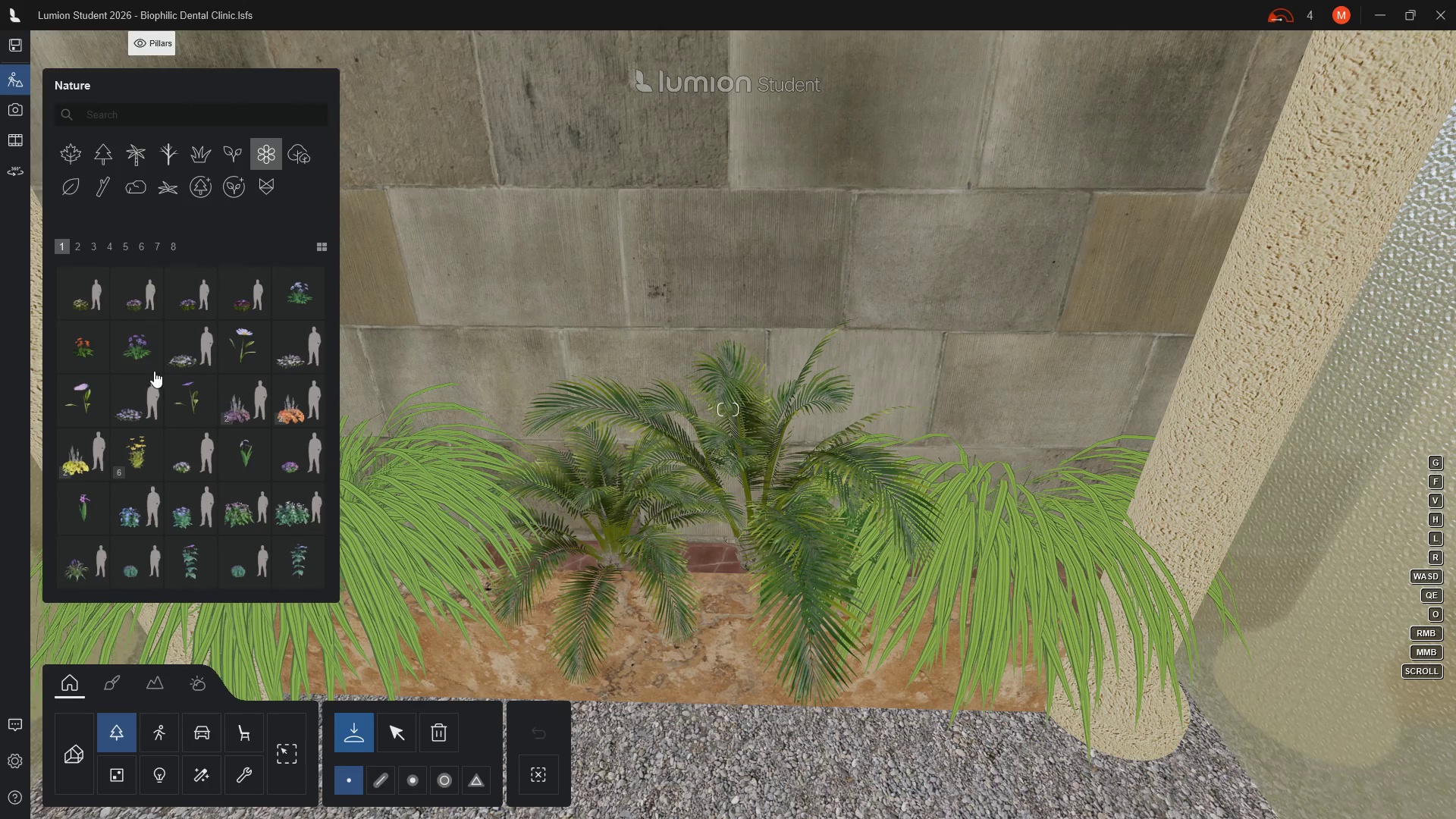 
left_click([199, 151])
 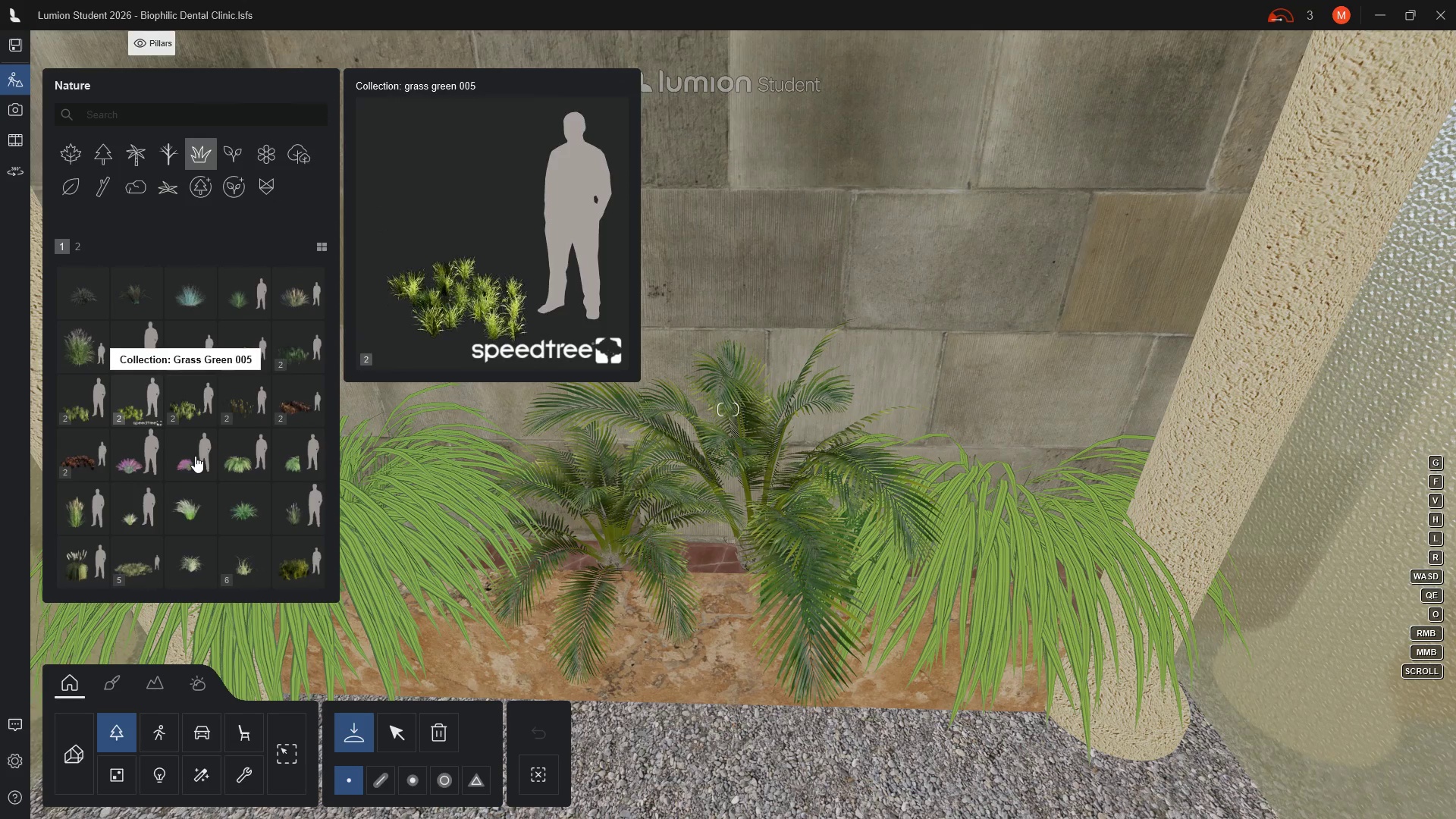 
wait(19.48)
 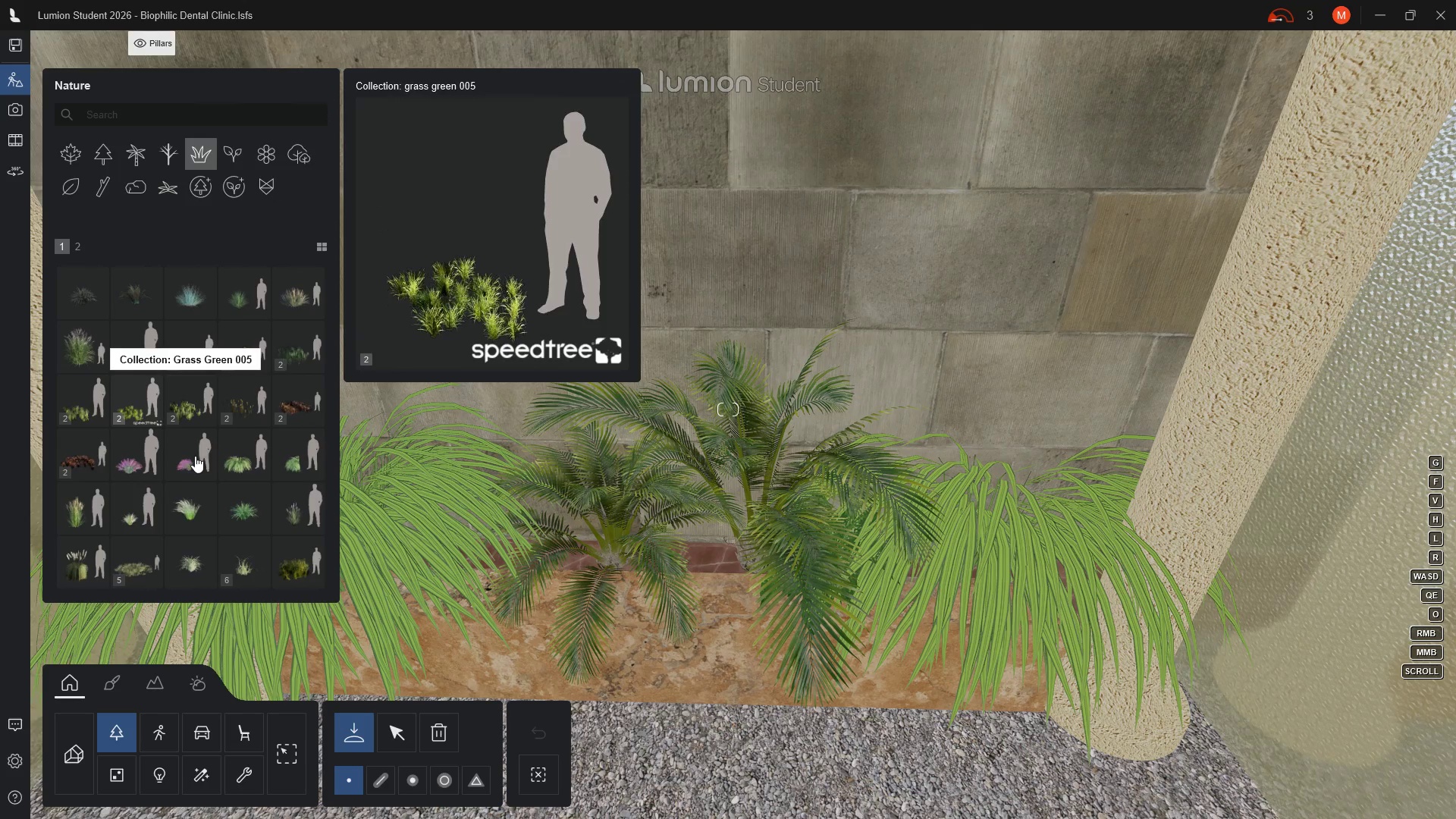 
left_click([164, 159])
 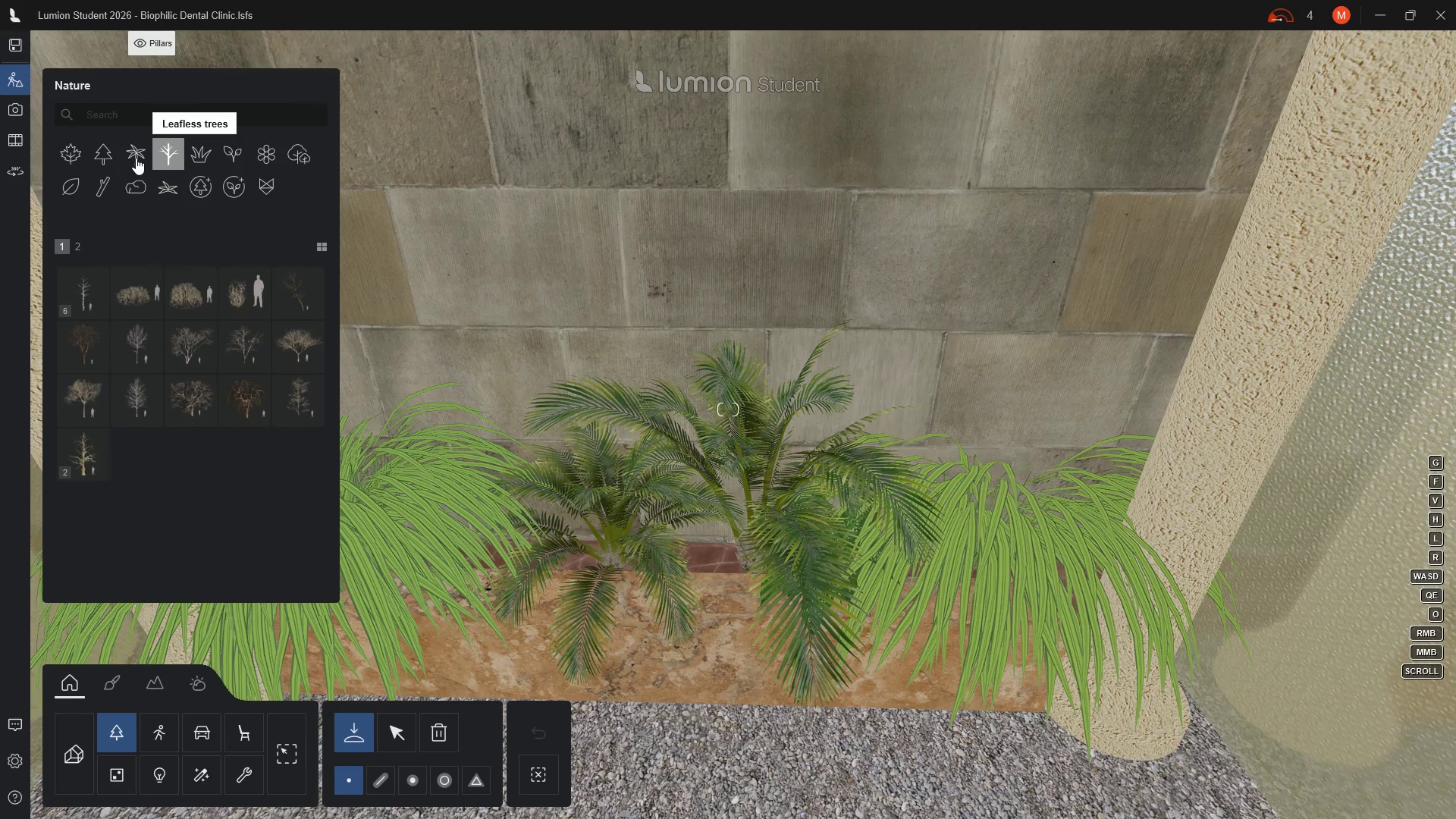 
left_click([136, 158])
 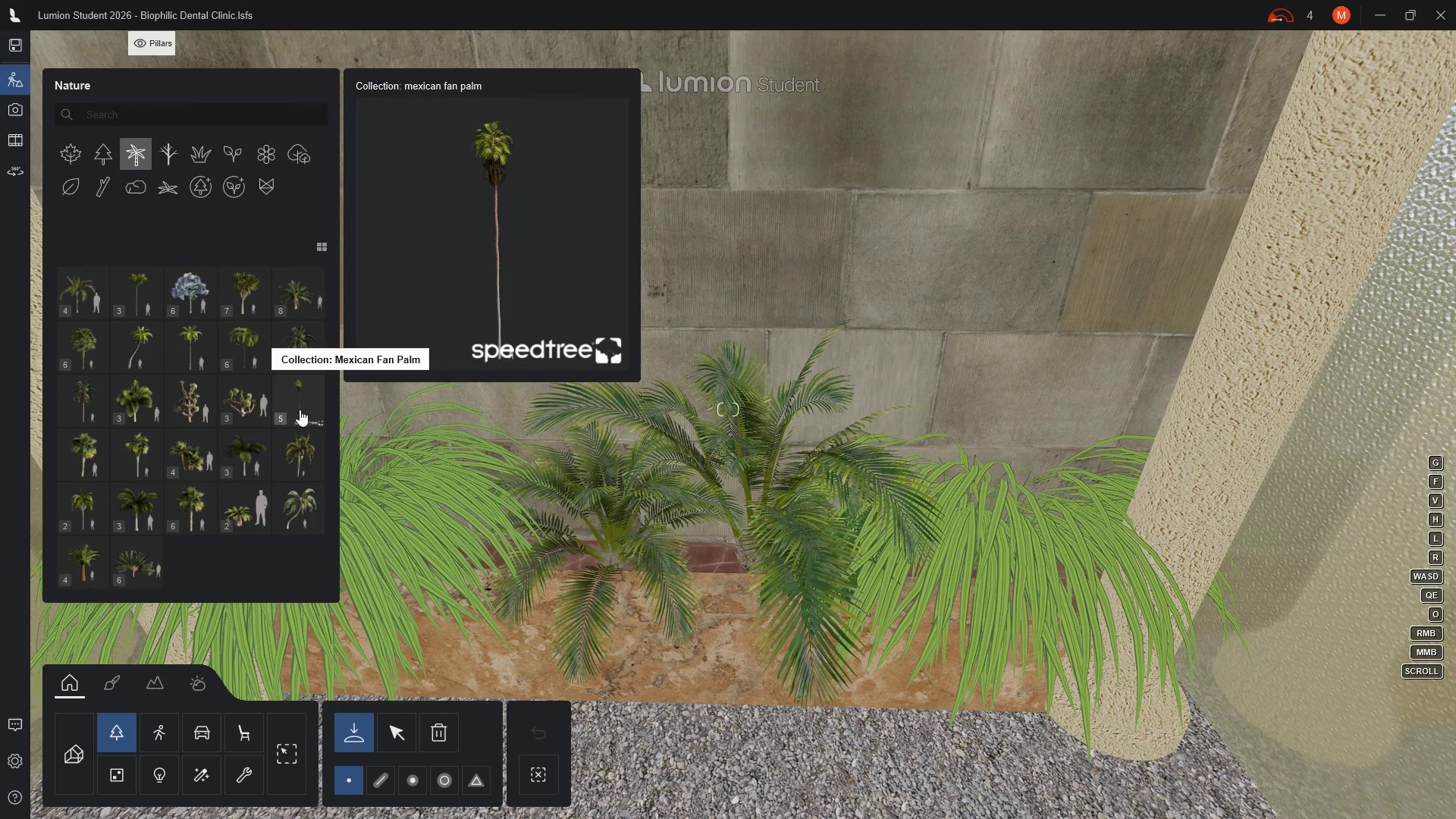 
wait(7.22)
 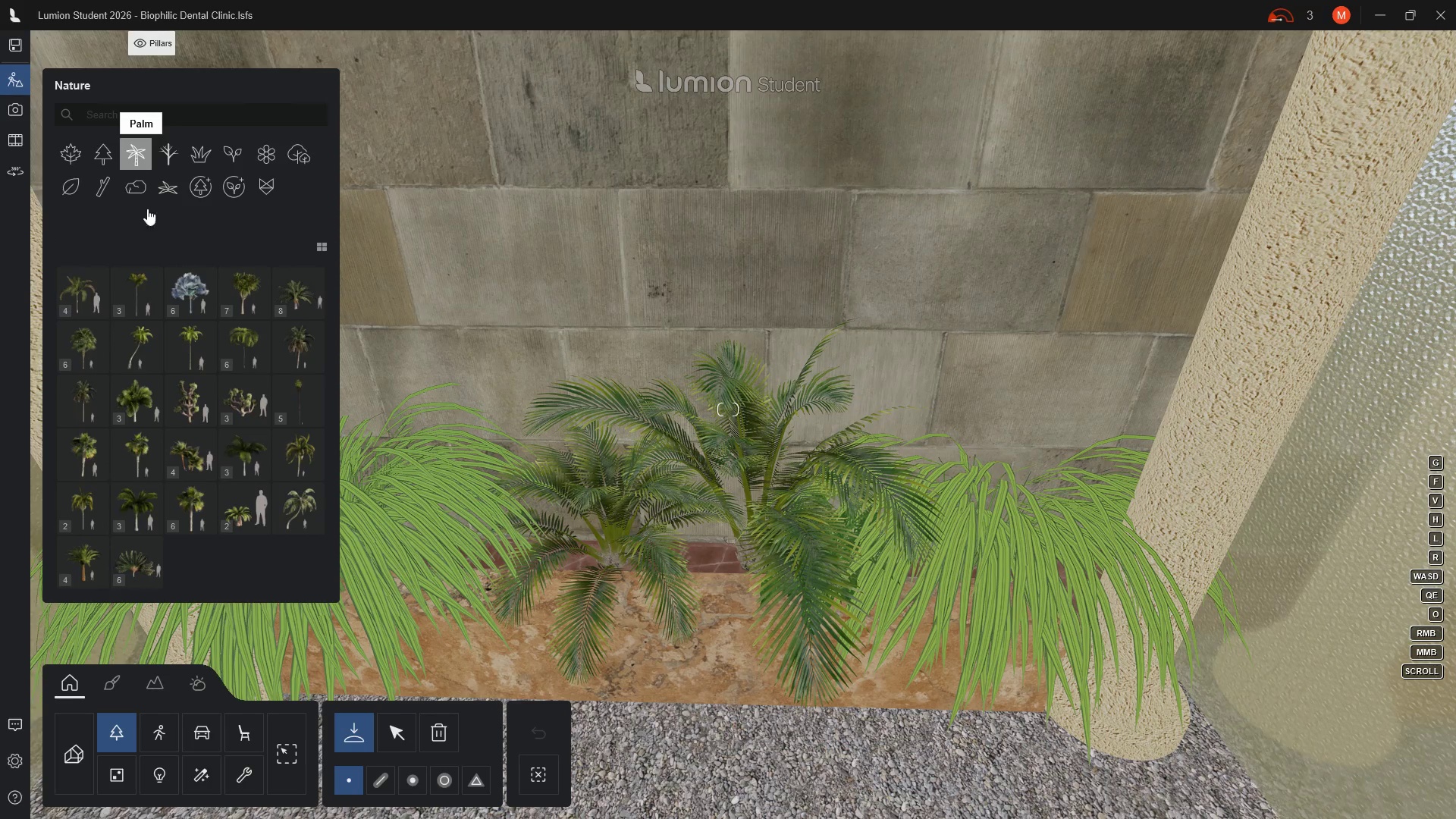 
scroll: coordinate [129, 419], scroll_direction: down, amount: 6.0
 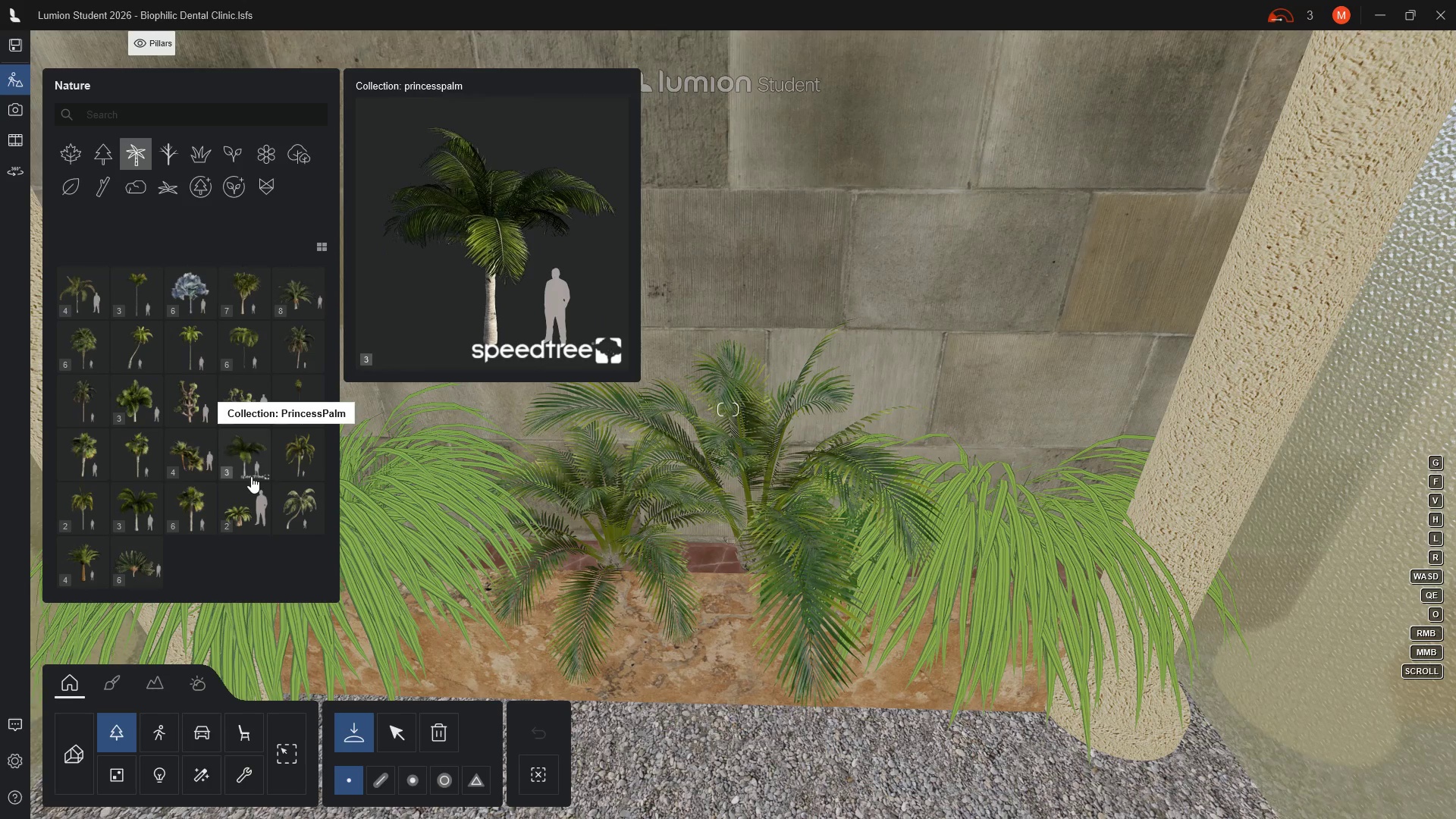 
mouse_move([113, 302])
 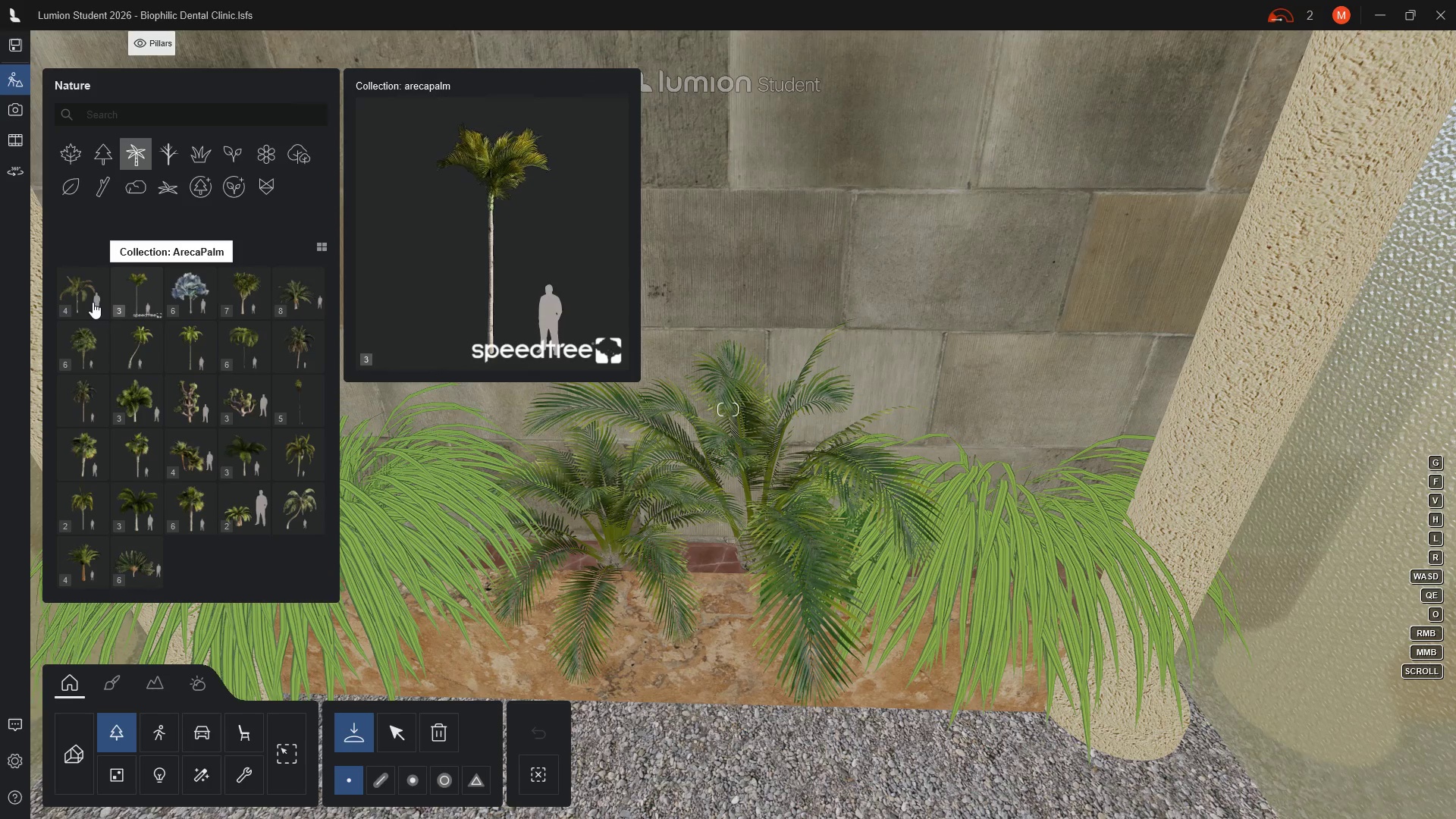 
mouse_move([113, 302])
 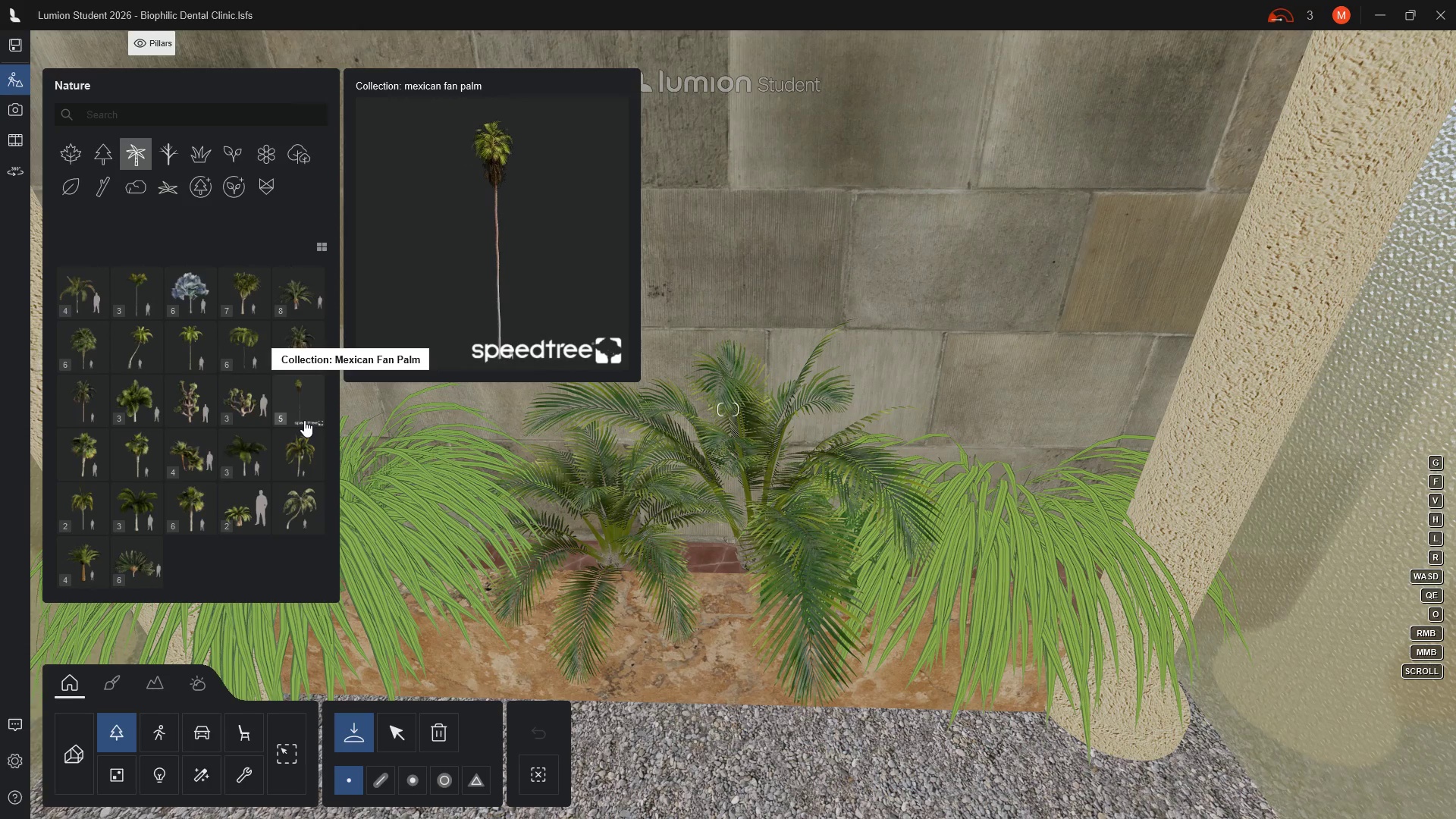 
wait(6.07)
 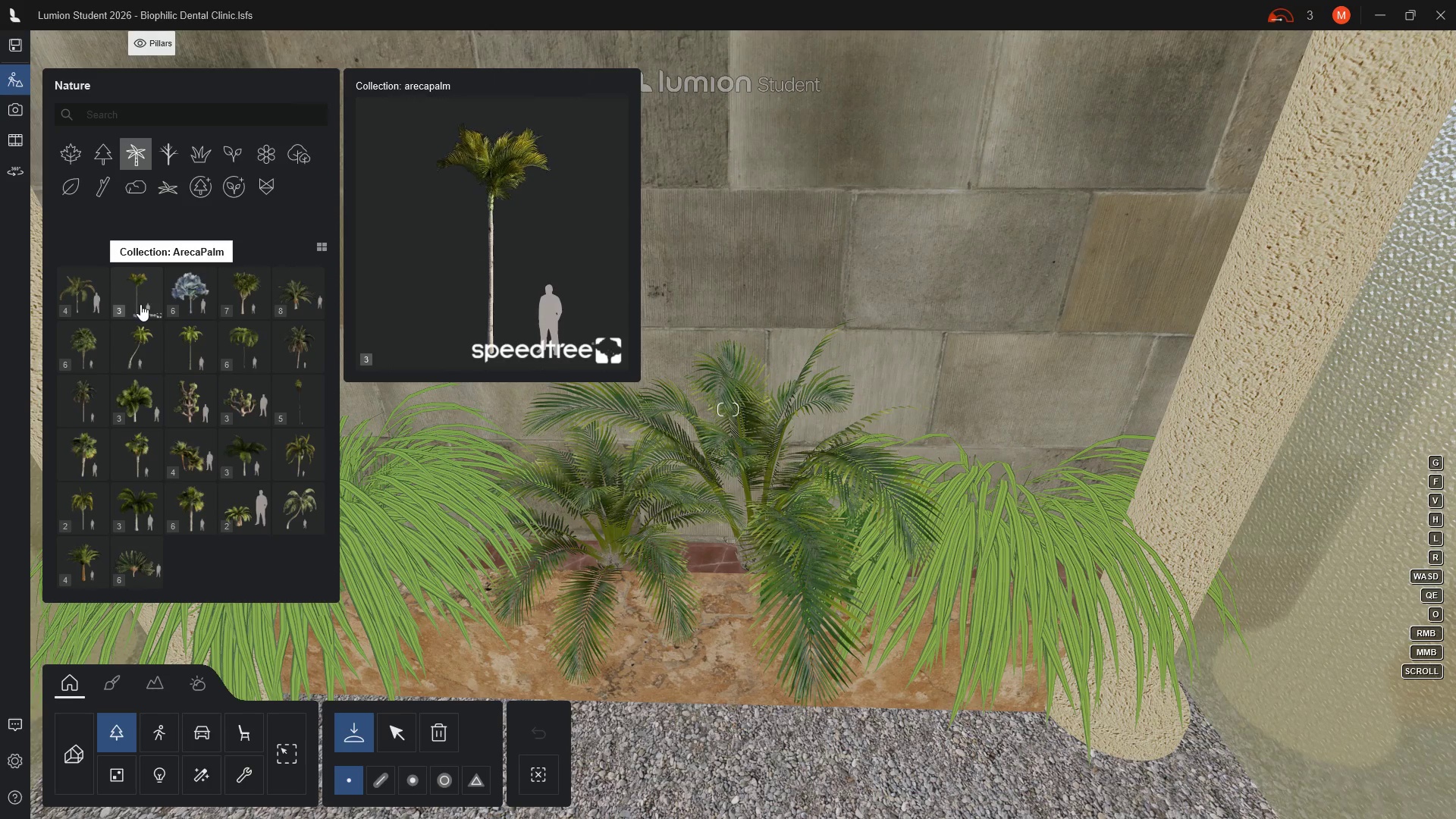 
mouse_move([229, 513])
 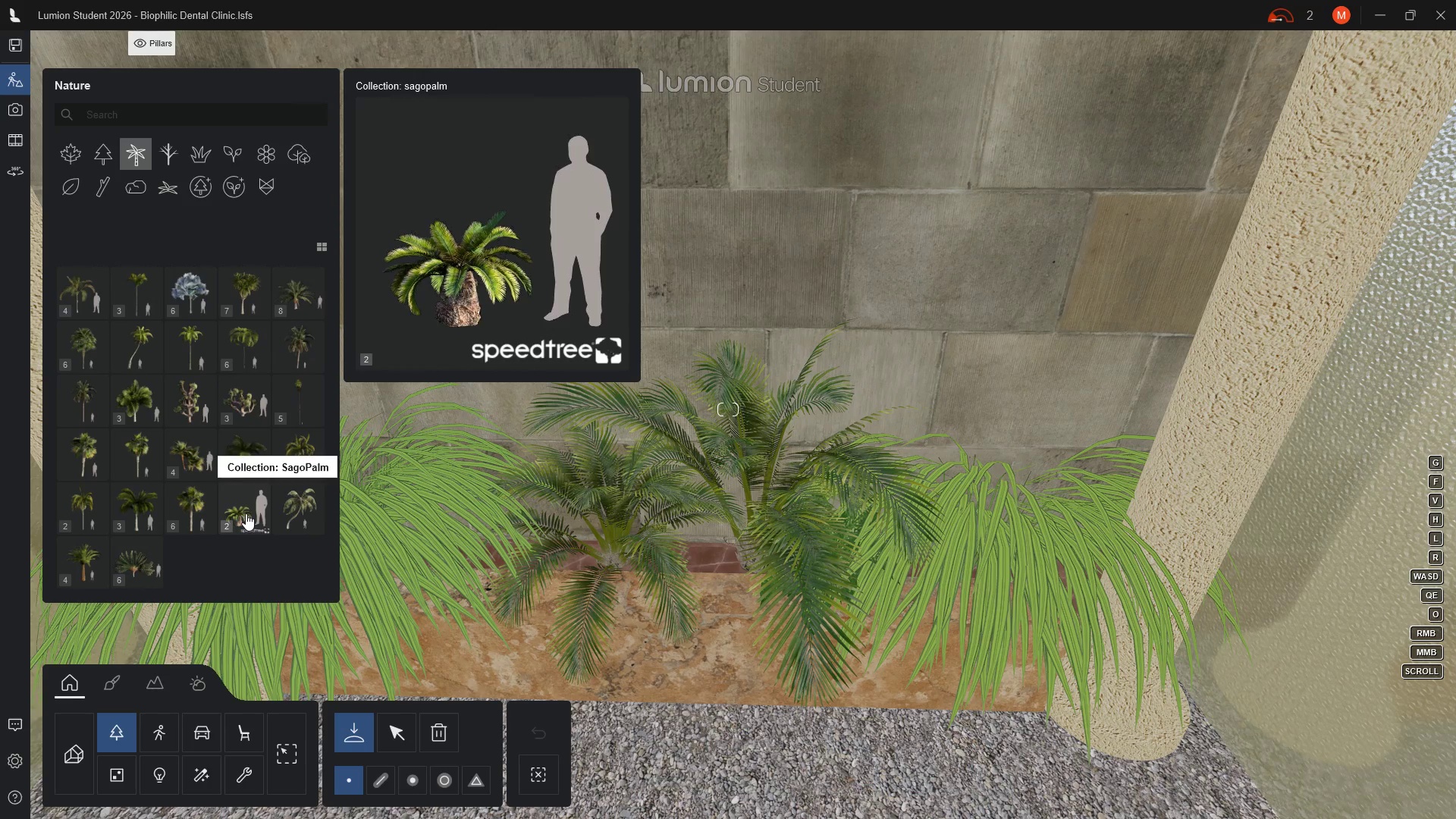 
mouse_move([195, 345])
 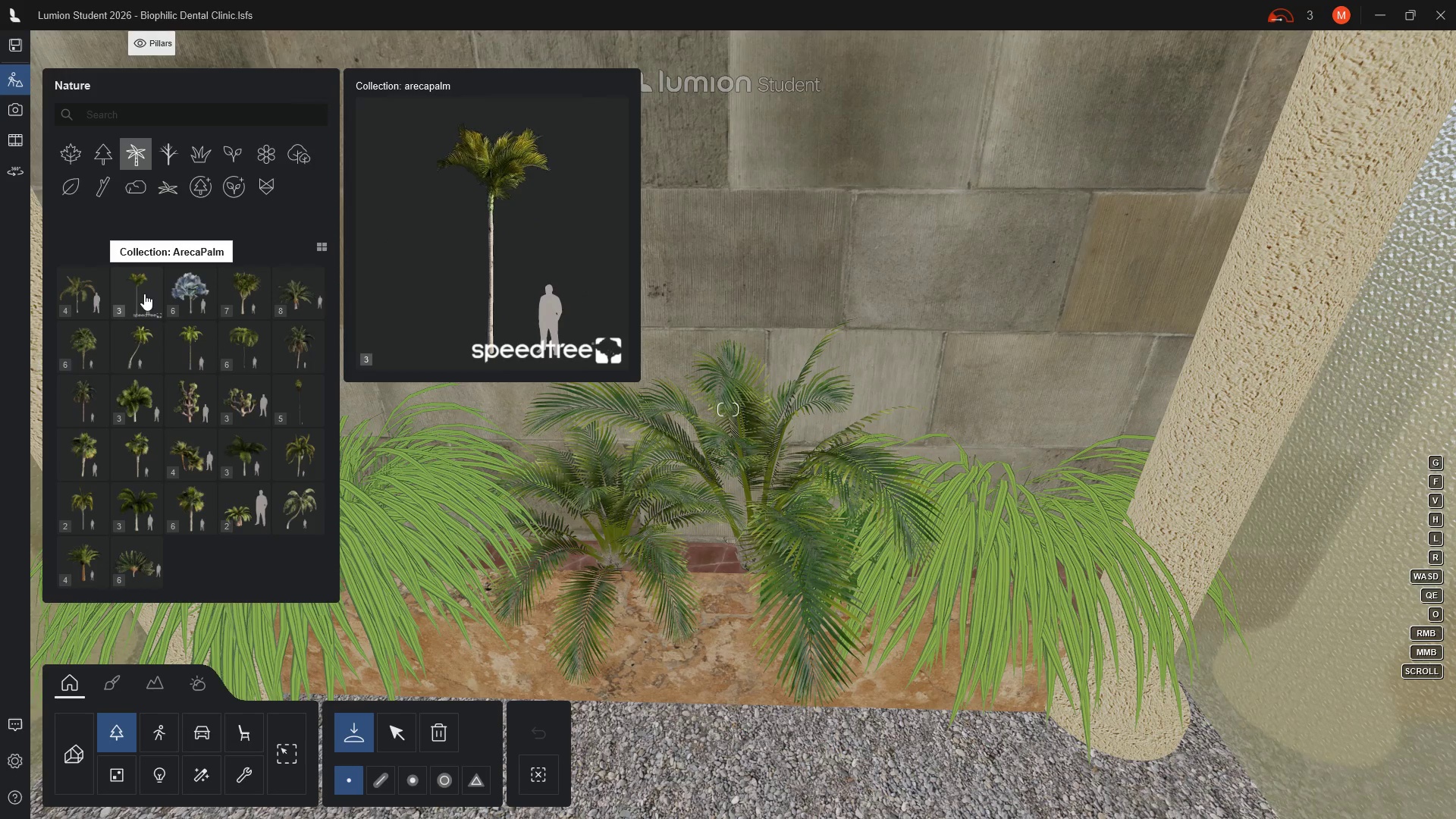 
left_click([144, 293])
 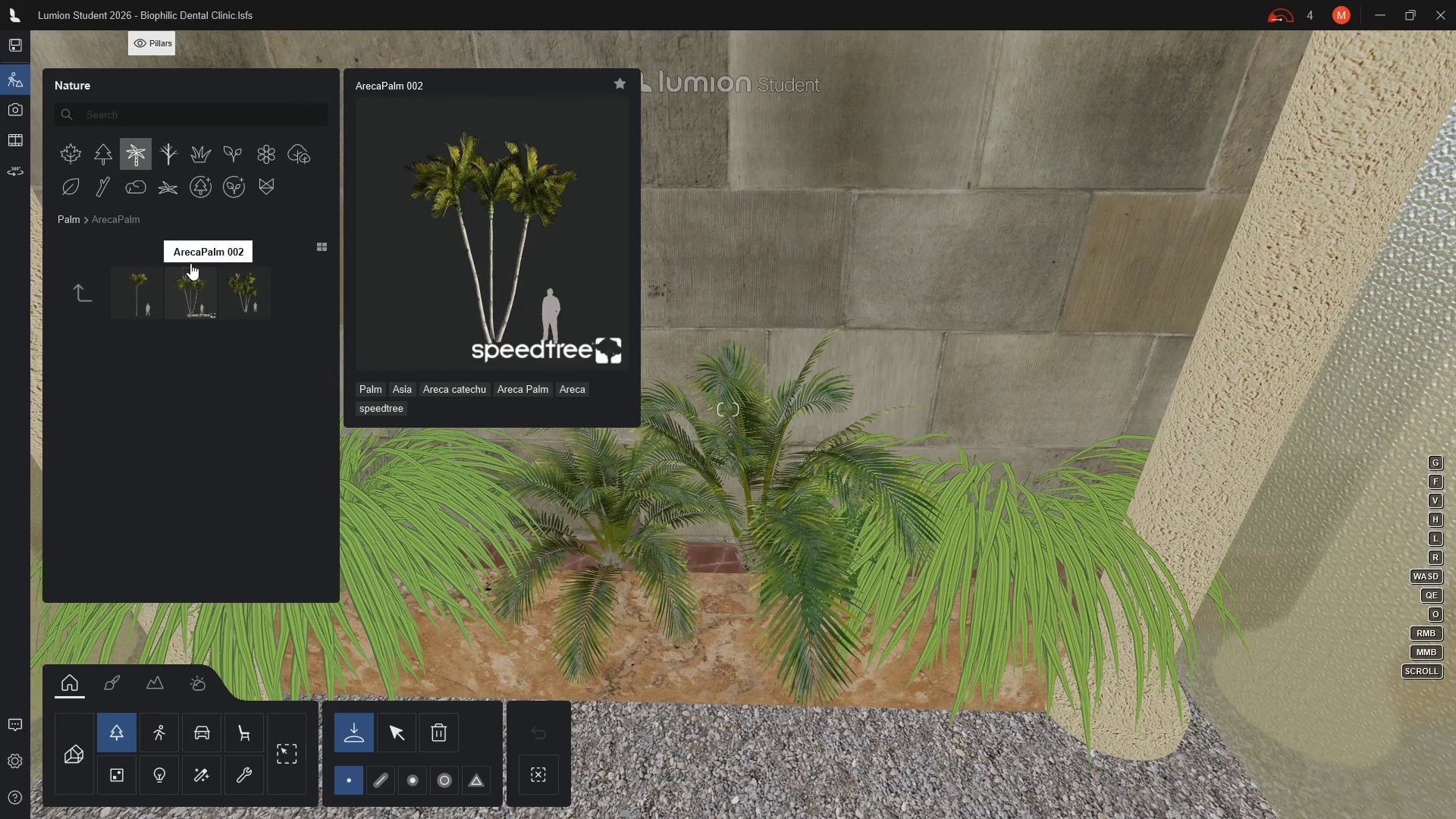 
wait(6.52)
 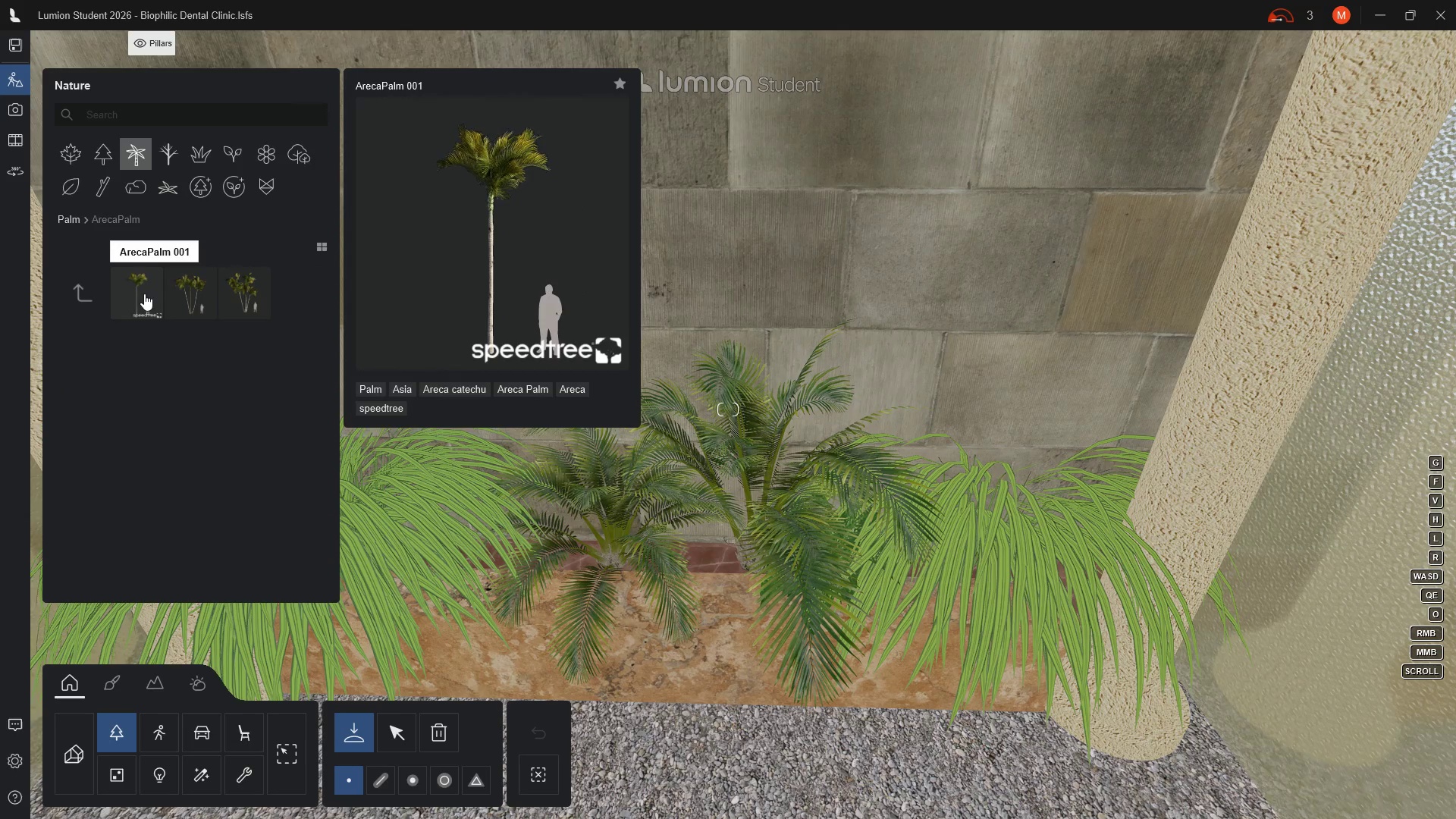 
left_click([202, 159])
 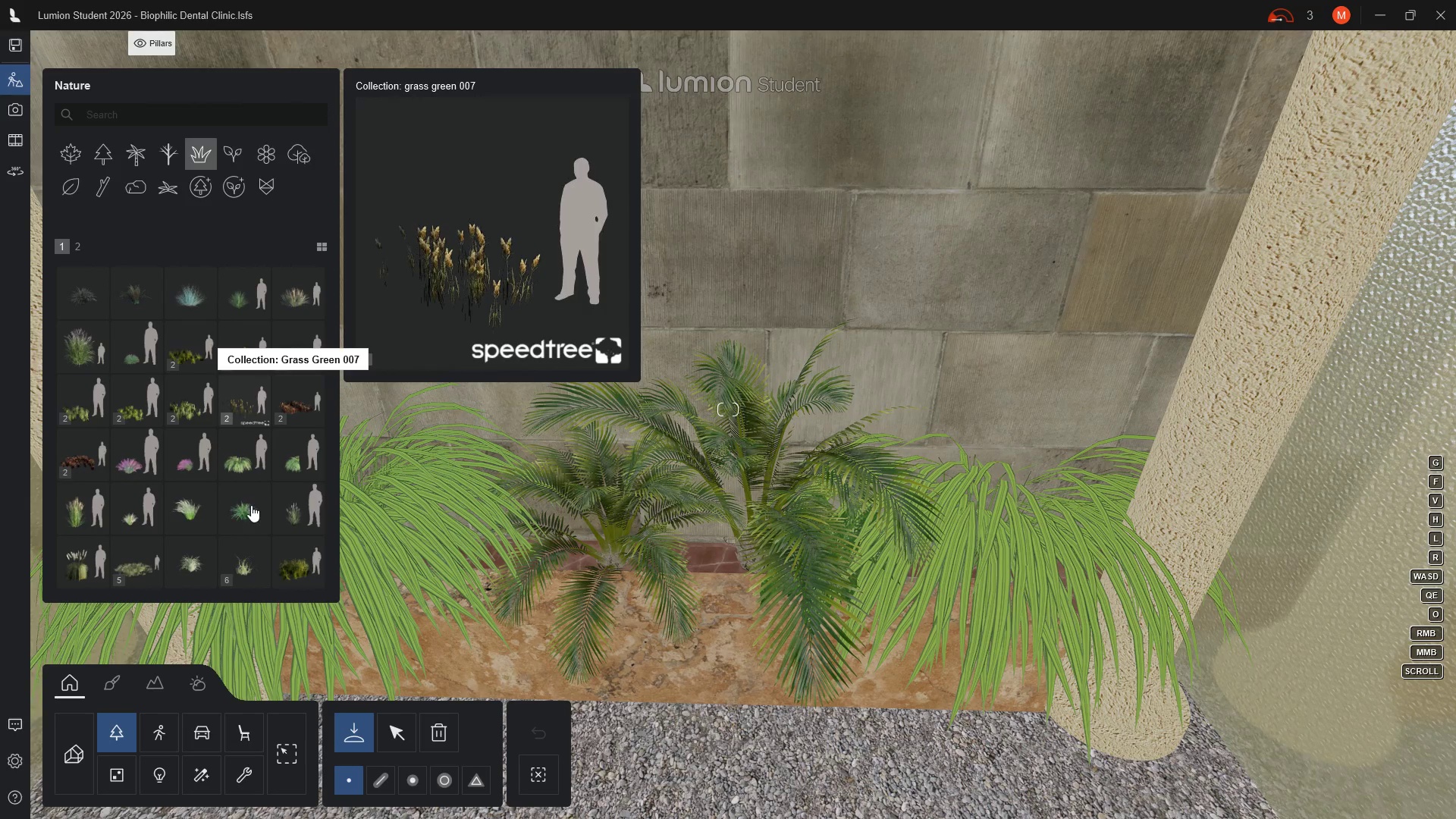 
wait(10.58)
 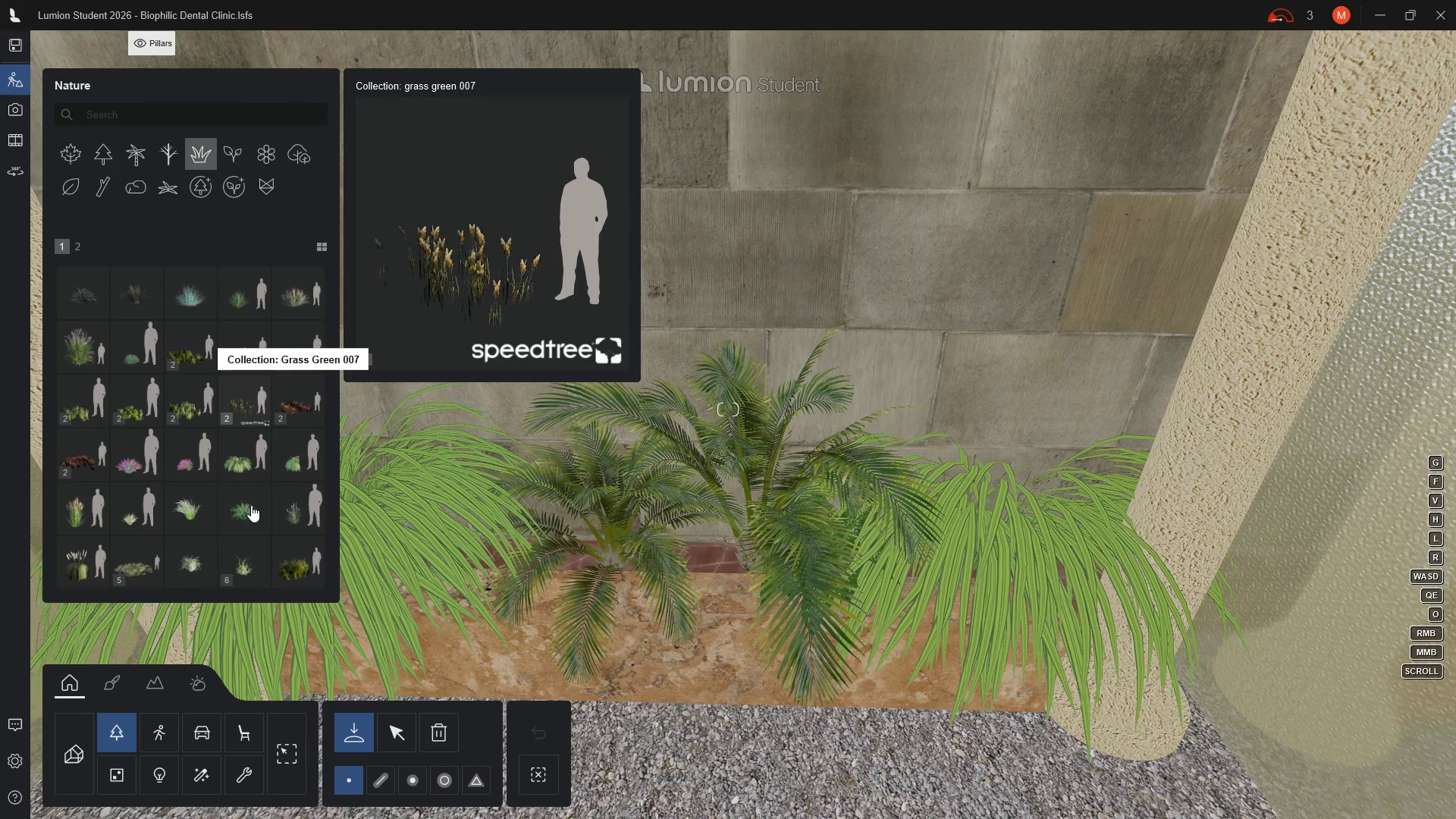 
mouse_move([106, 563])
 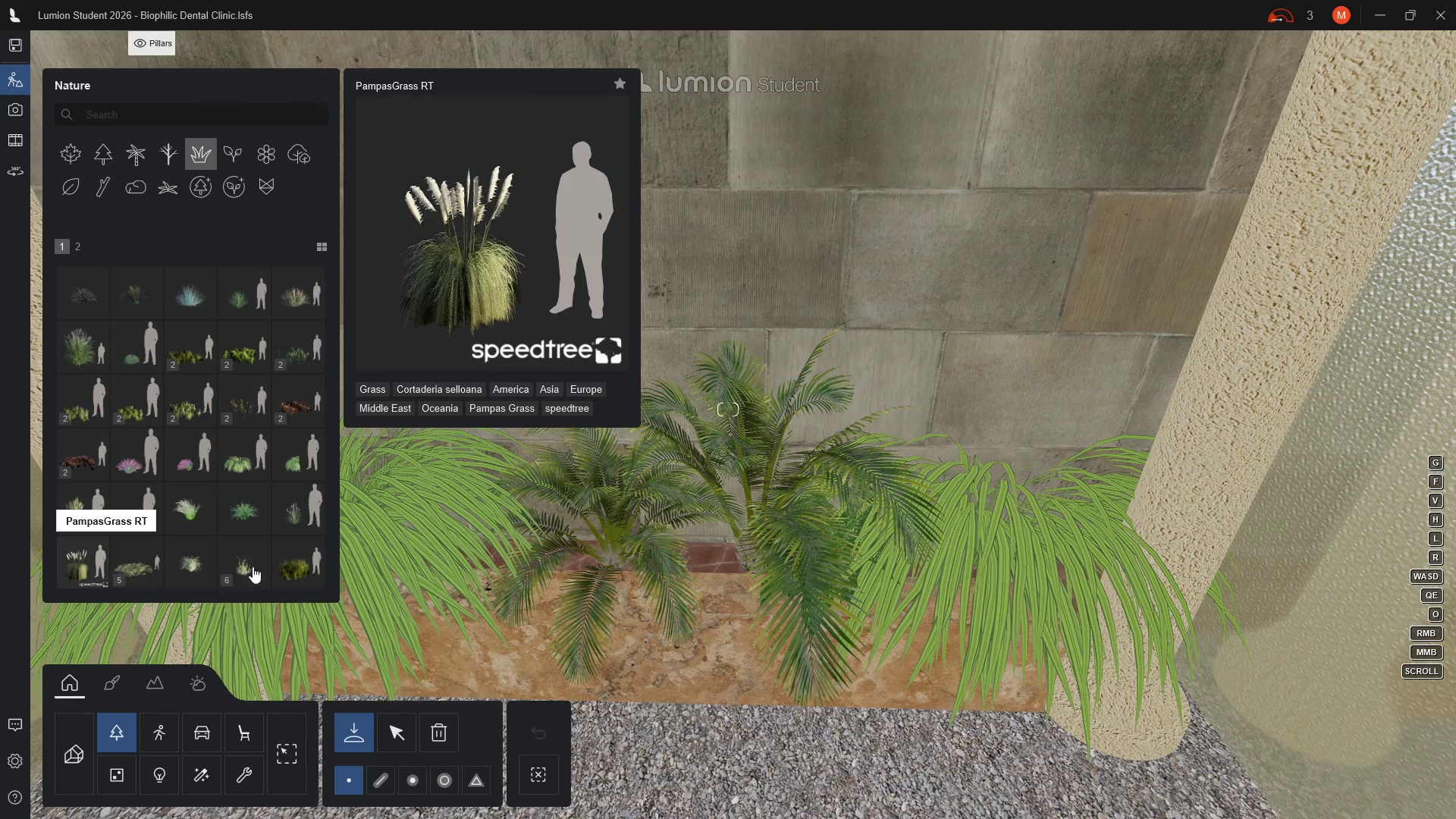 
mouse_move([292, 550])
 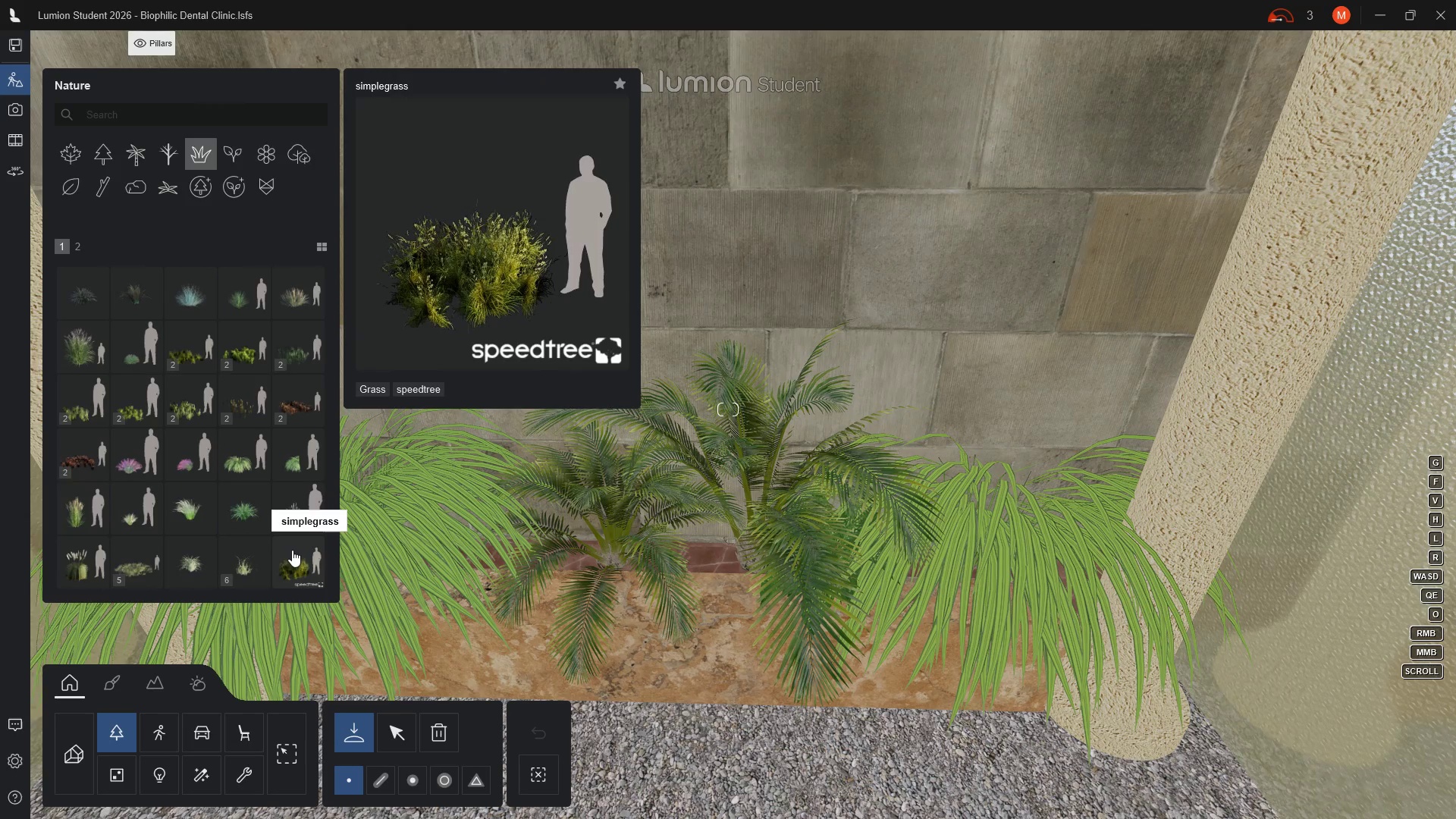 
scroll: coordinate [292, 550], scroll_direction: down, amount: 2.0
 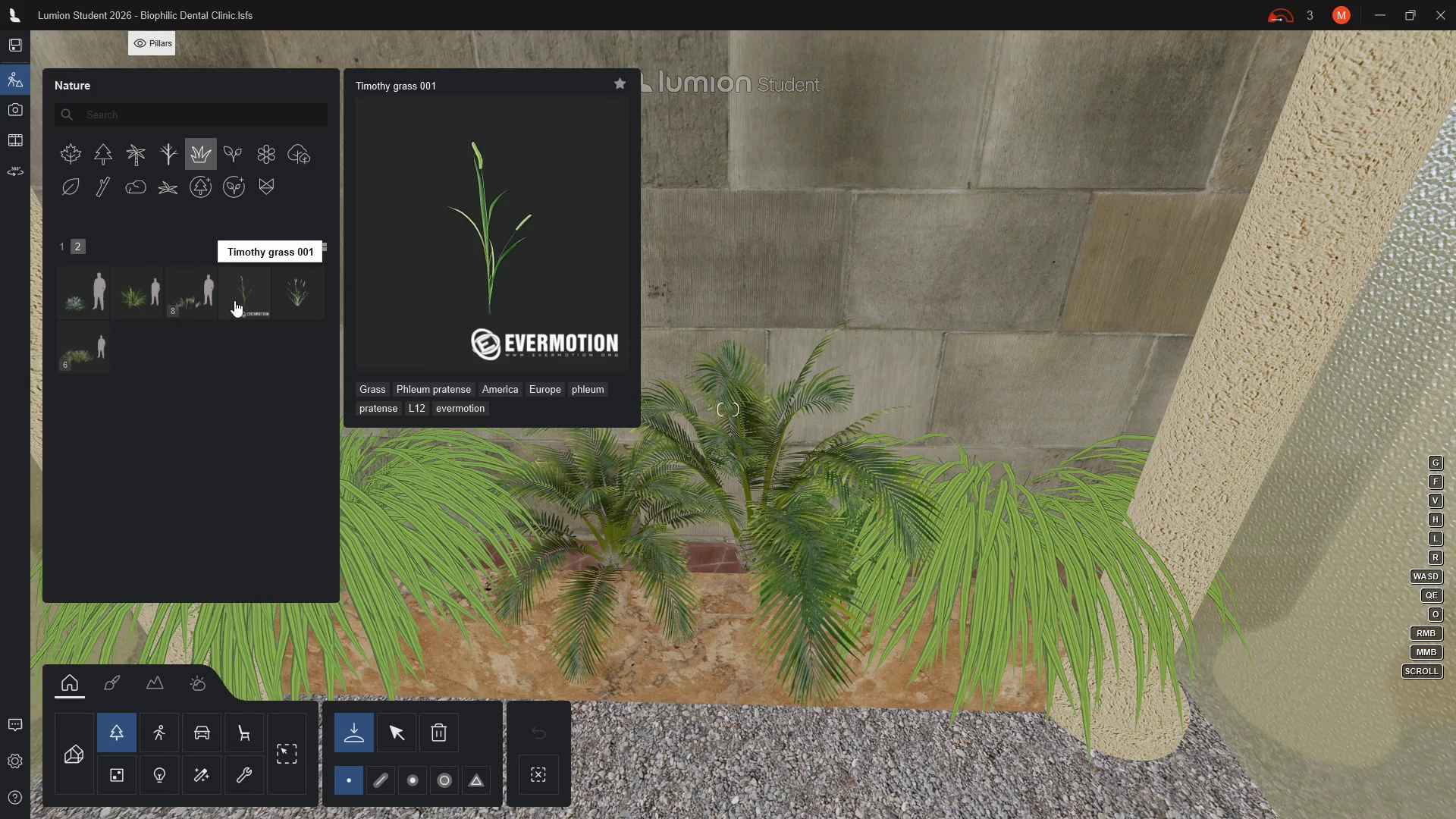 
mouse_move([120, 294])
 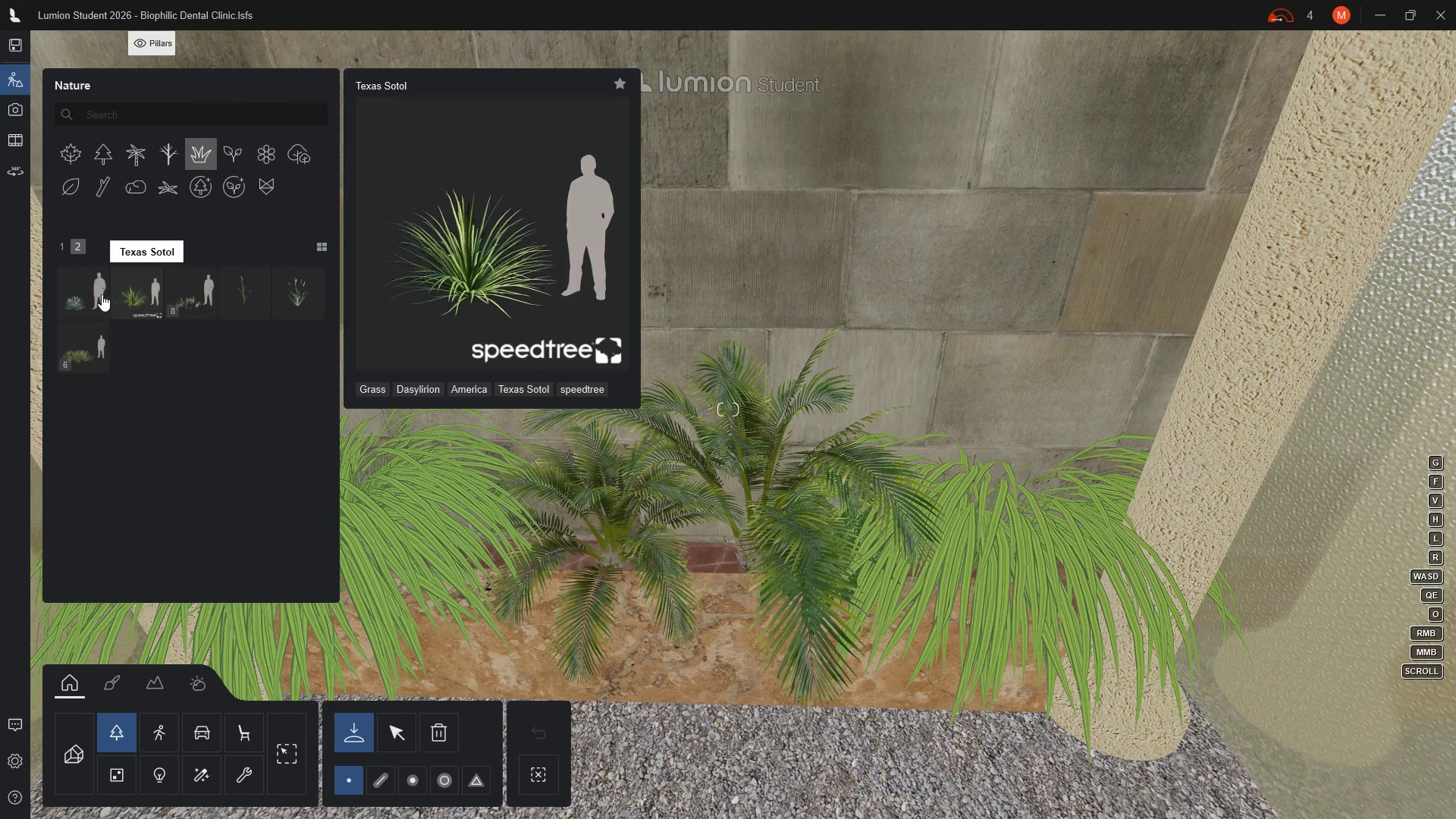 
mouse_move([86, 299])
 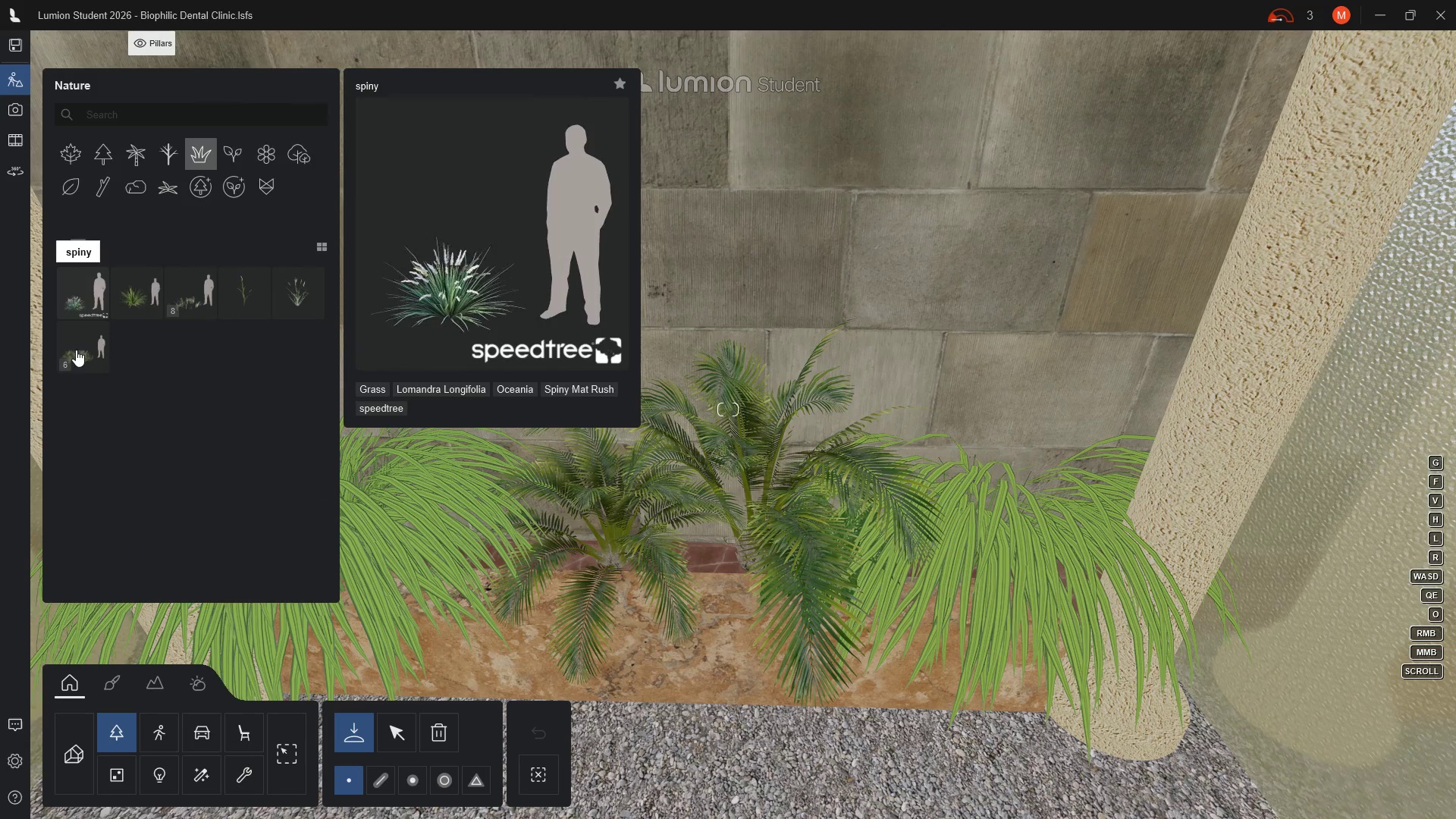 
mouse_move([93, 347])
 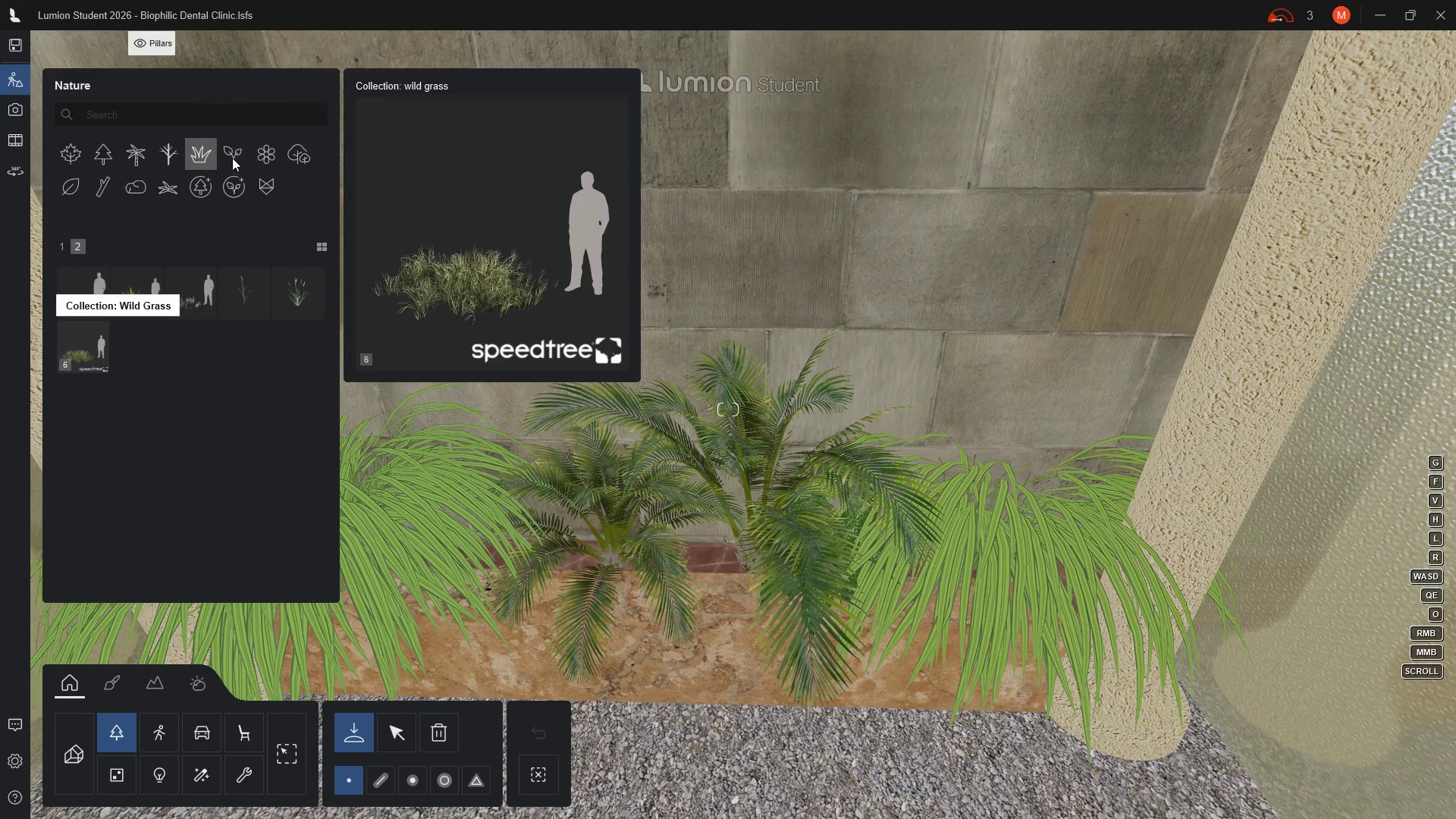 
left_click([232, 158])
 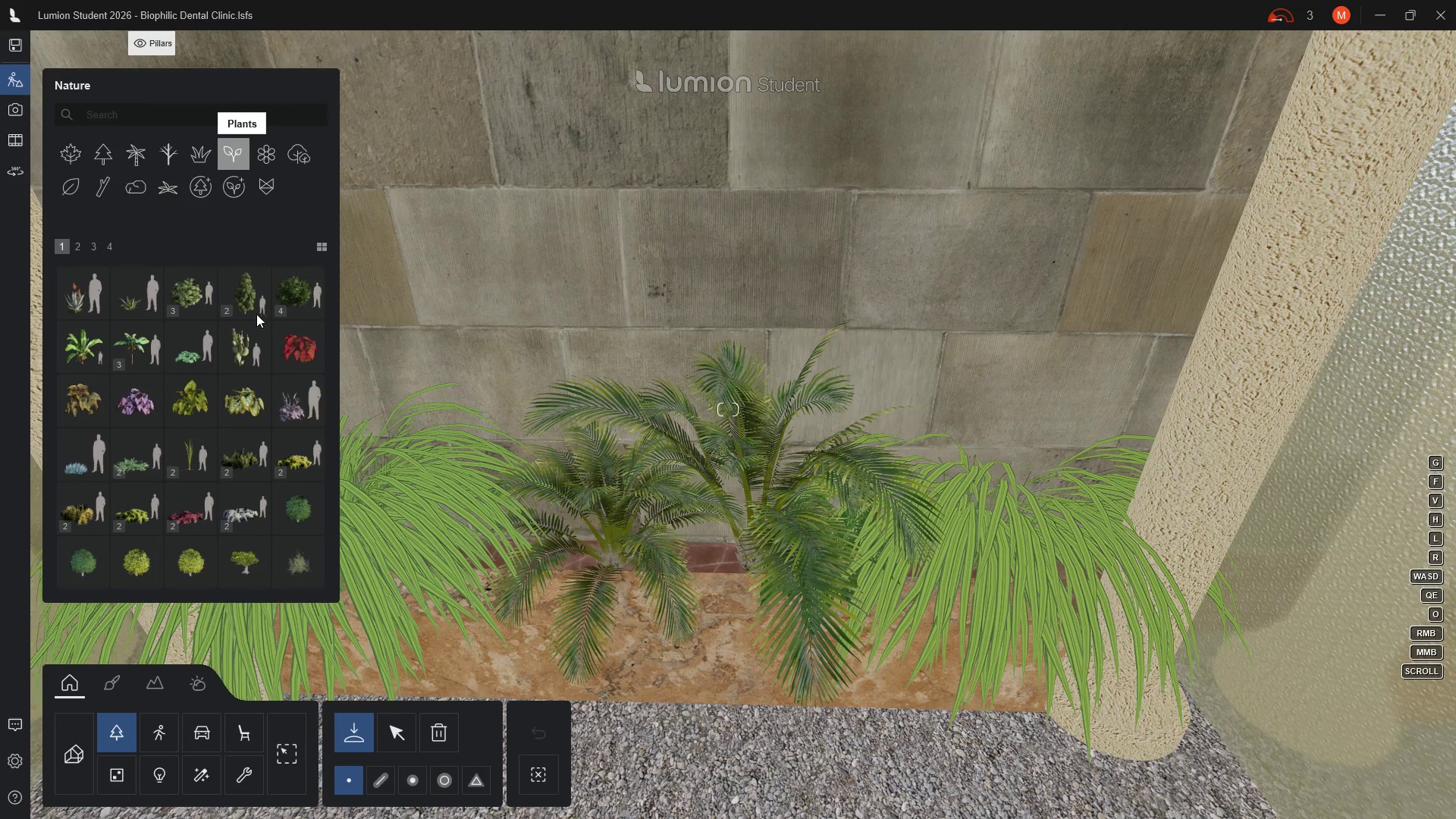 
mouse_move([154, 300])
 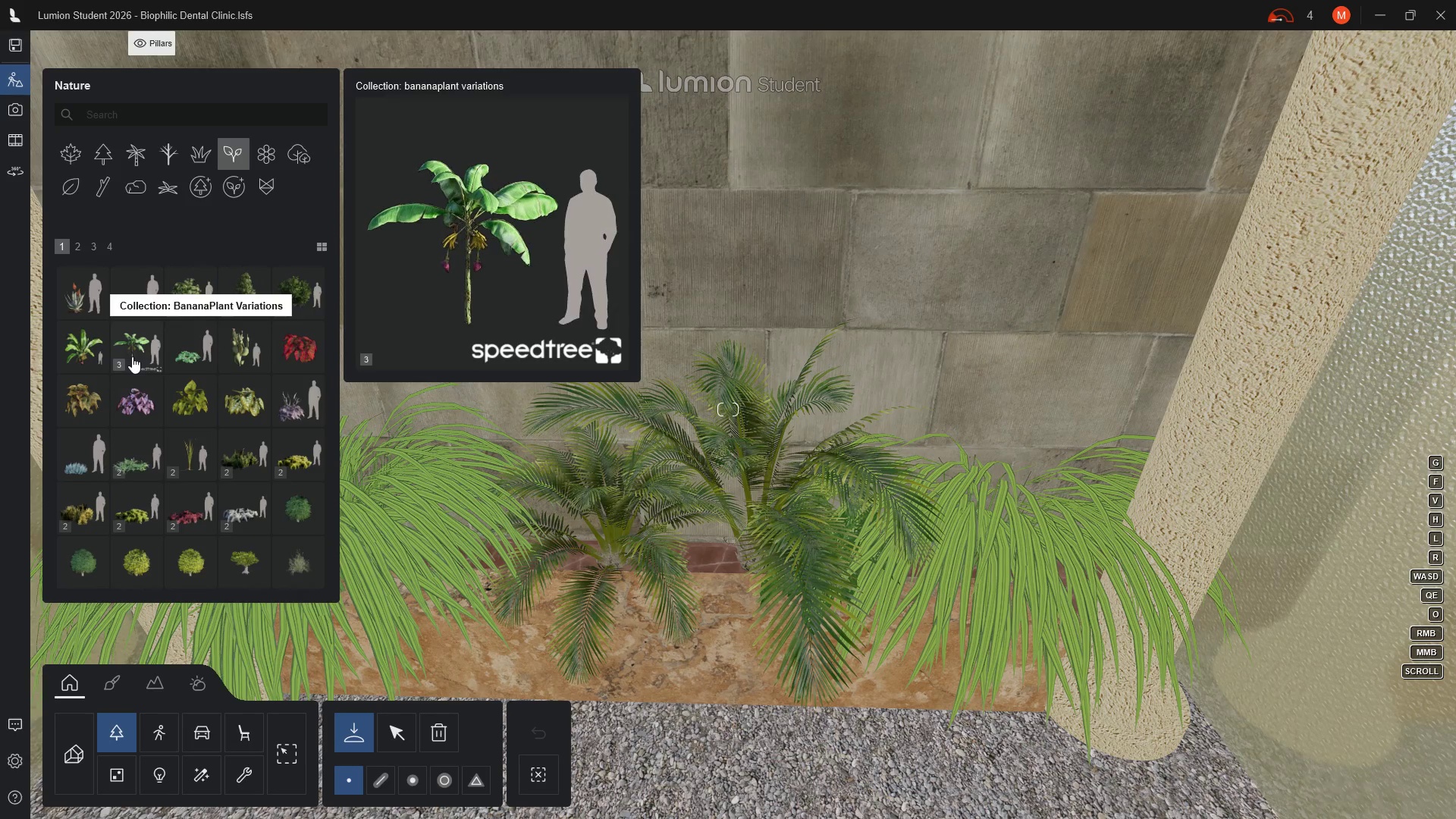 
wait(10.42)
 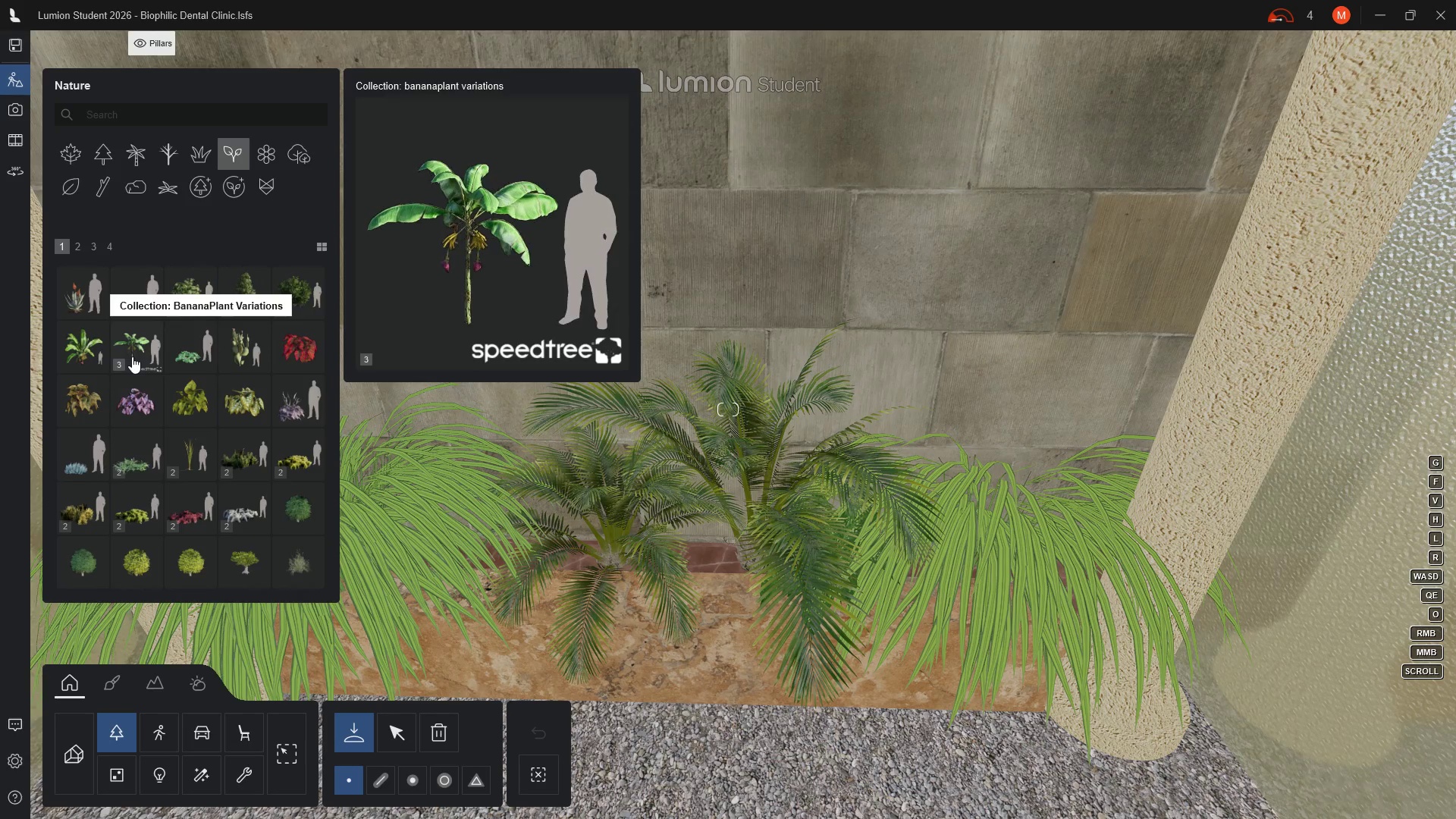 
left_click([248, 403])
 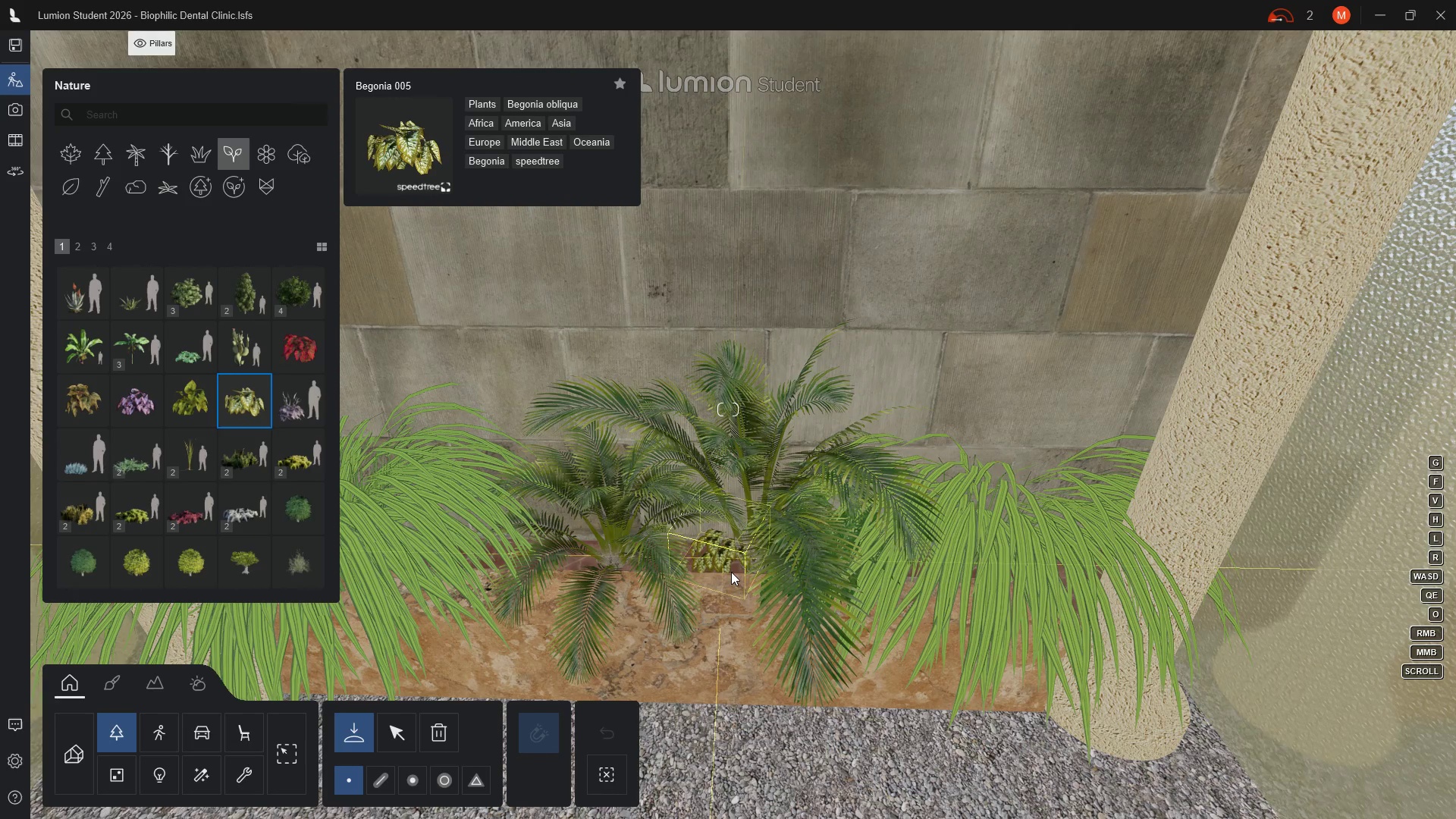 
wait(8.89)
 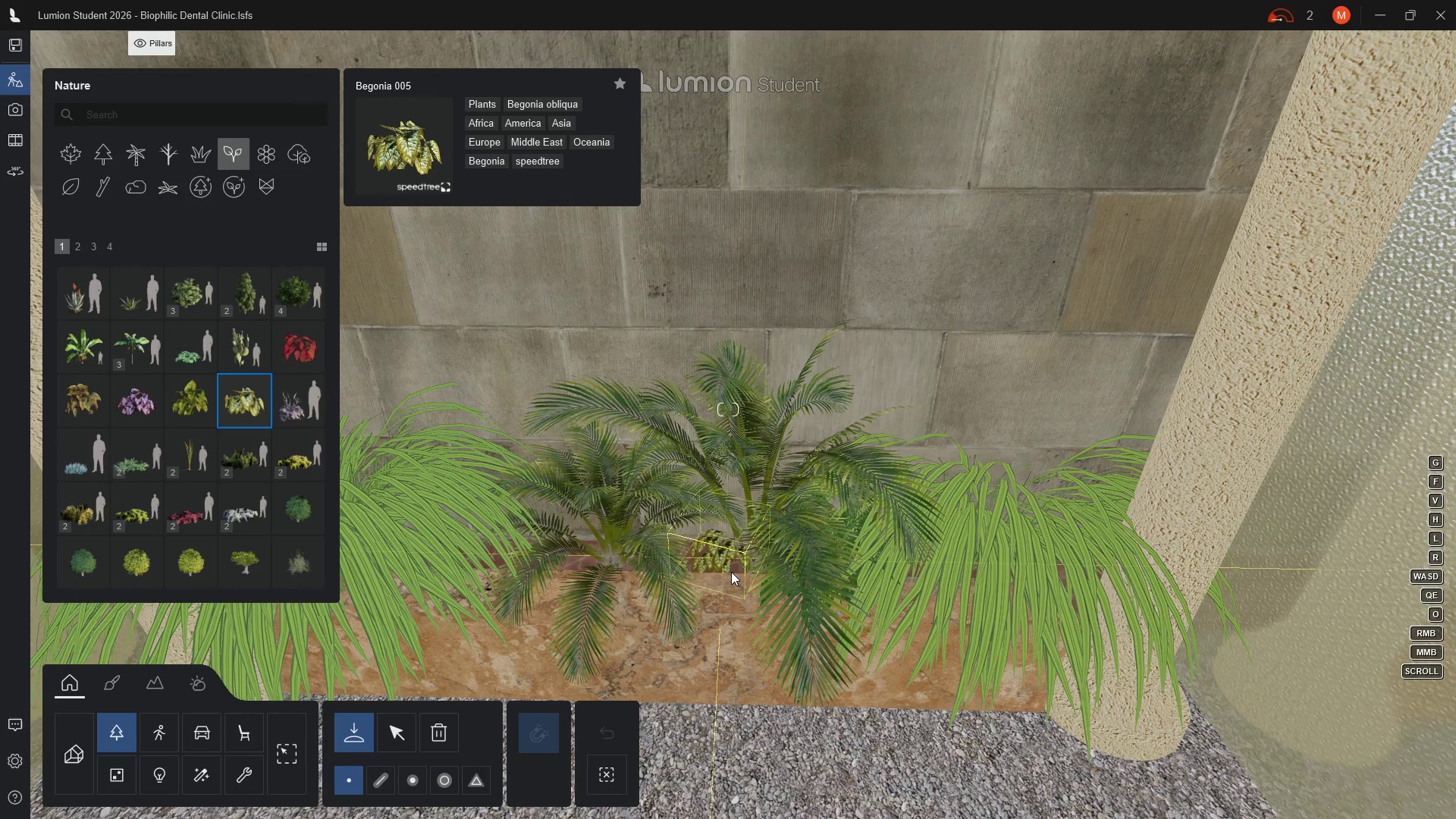 
left_click([715, 582])
 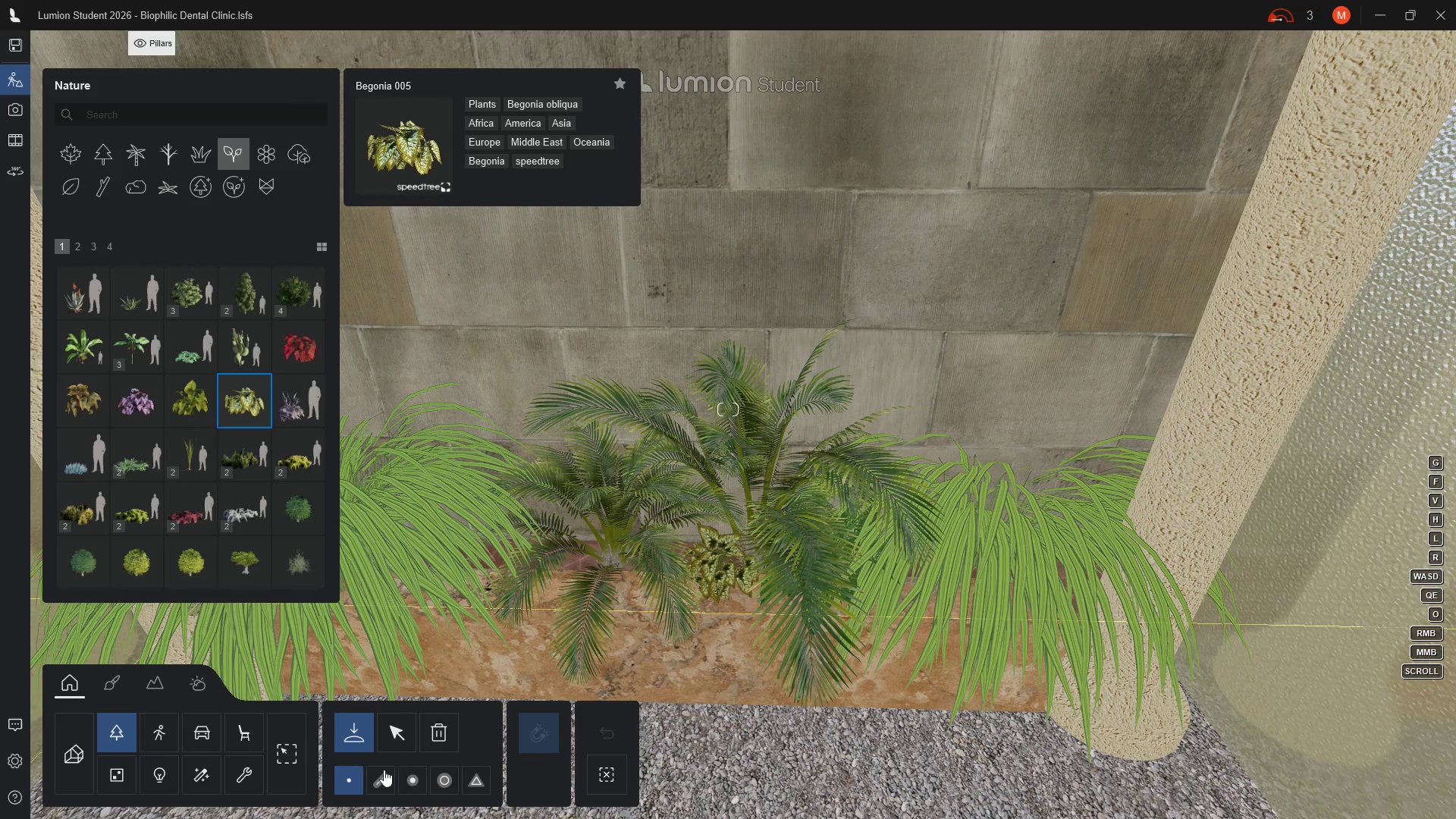 
left_click([400, 738])
 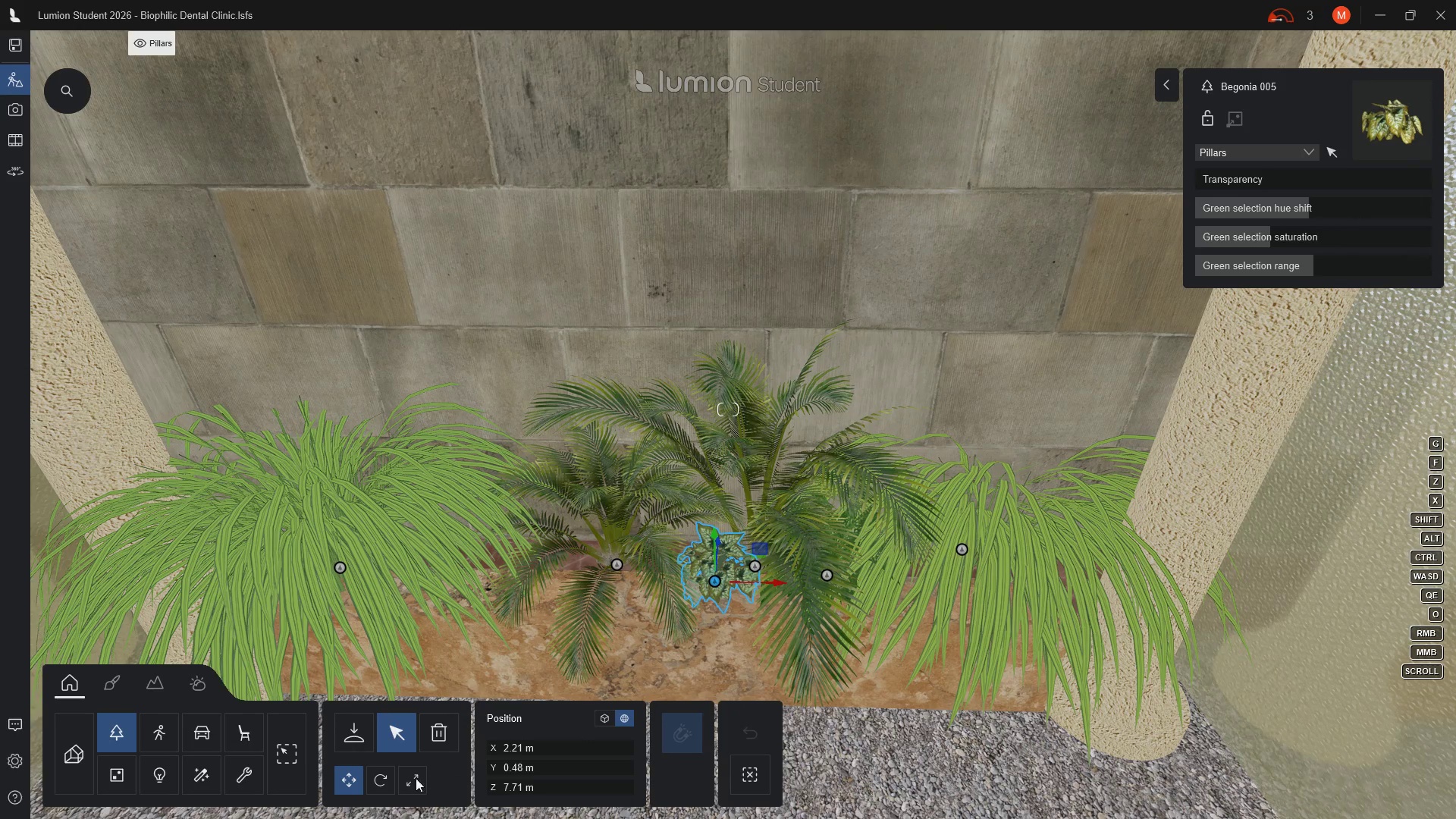 
left_click([413, 782])
 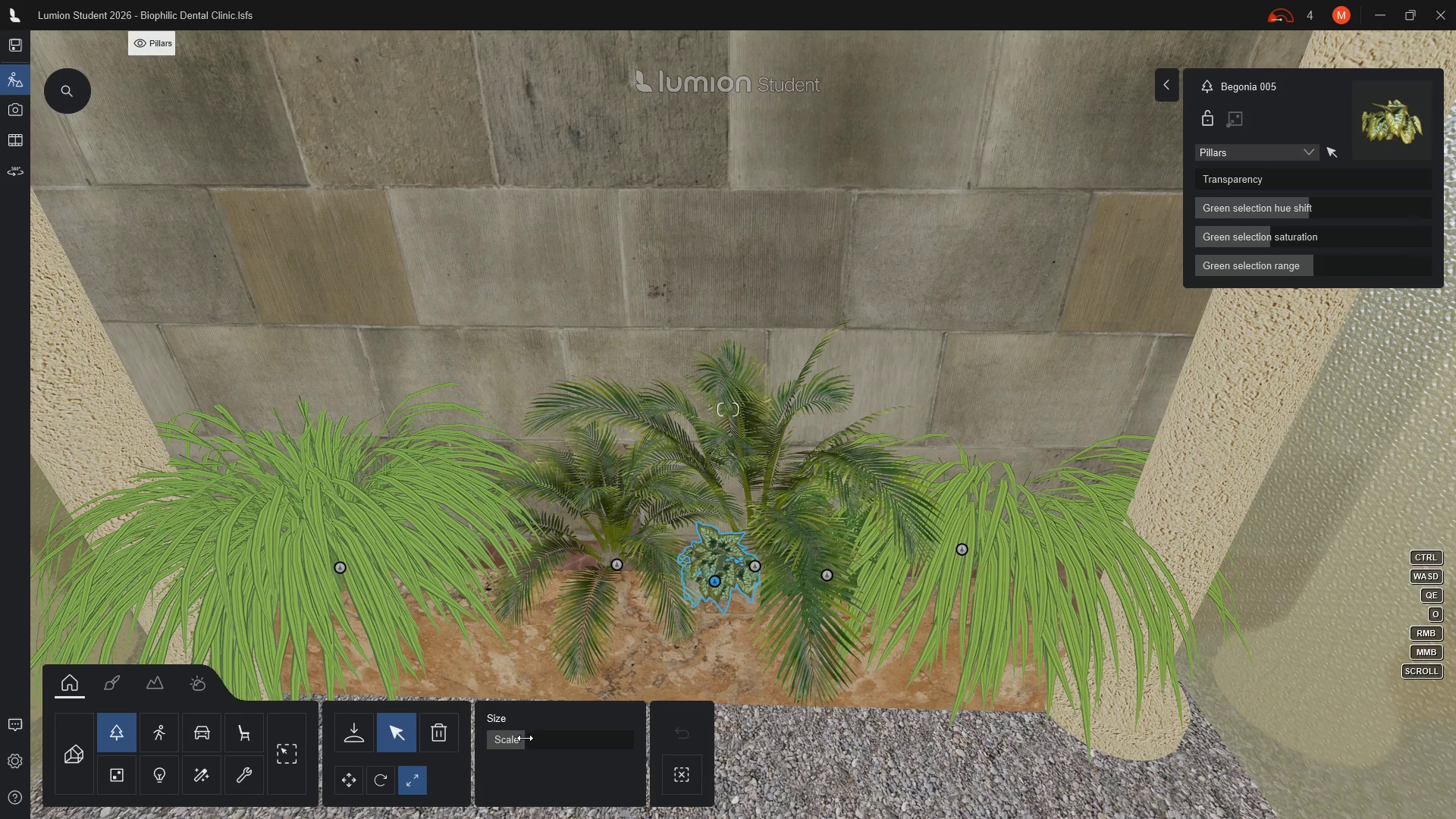 
left_click_drag(start_coordinate=[522, 736], to_coordinate=[529, 736])
 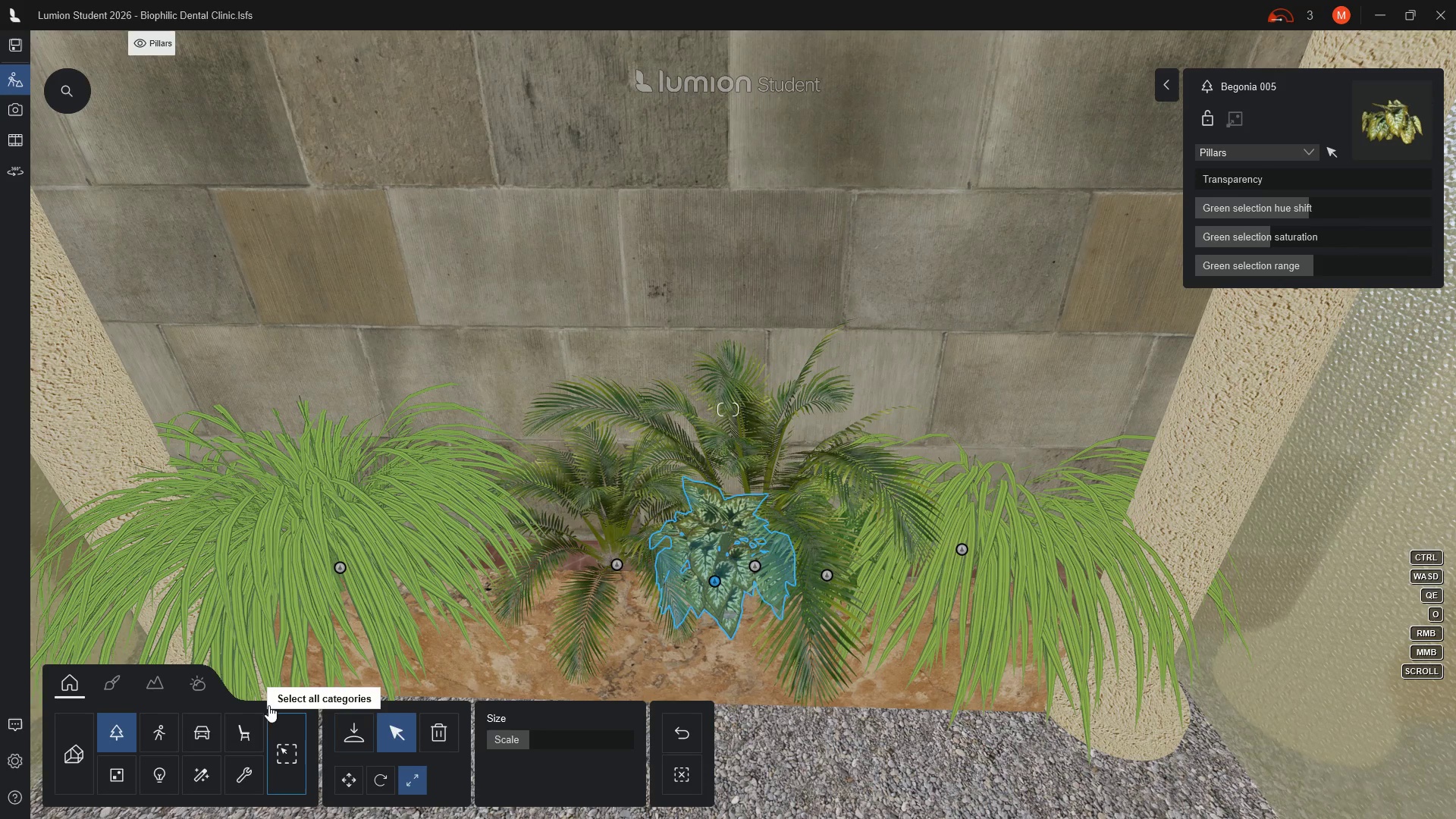 
wait(6.11)
 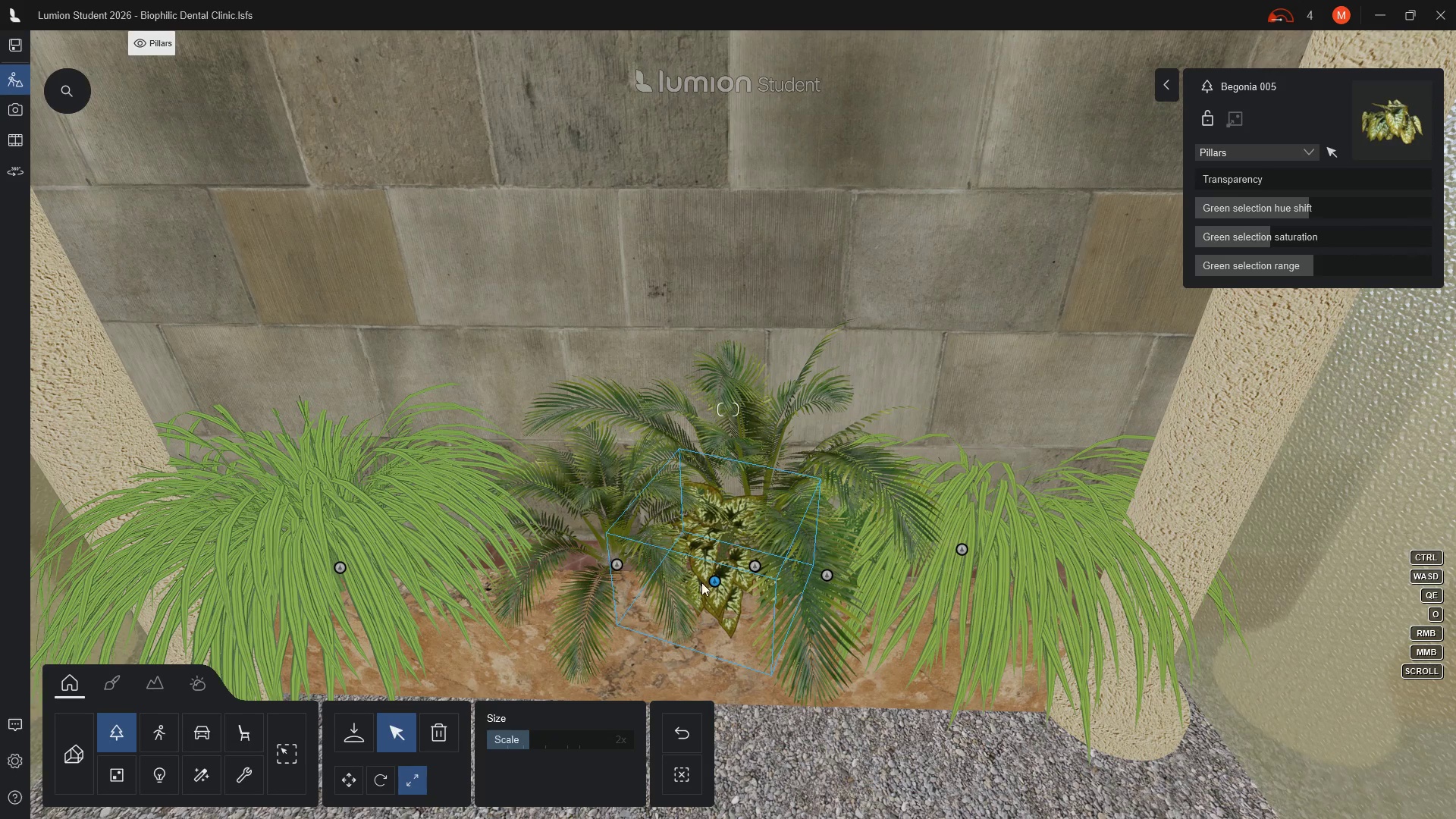 
left_click([355, 736])
 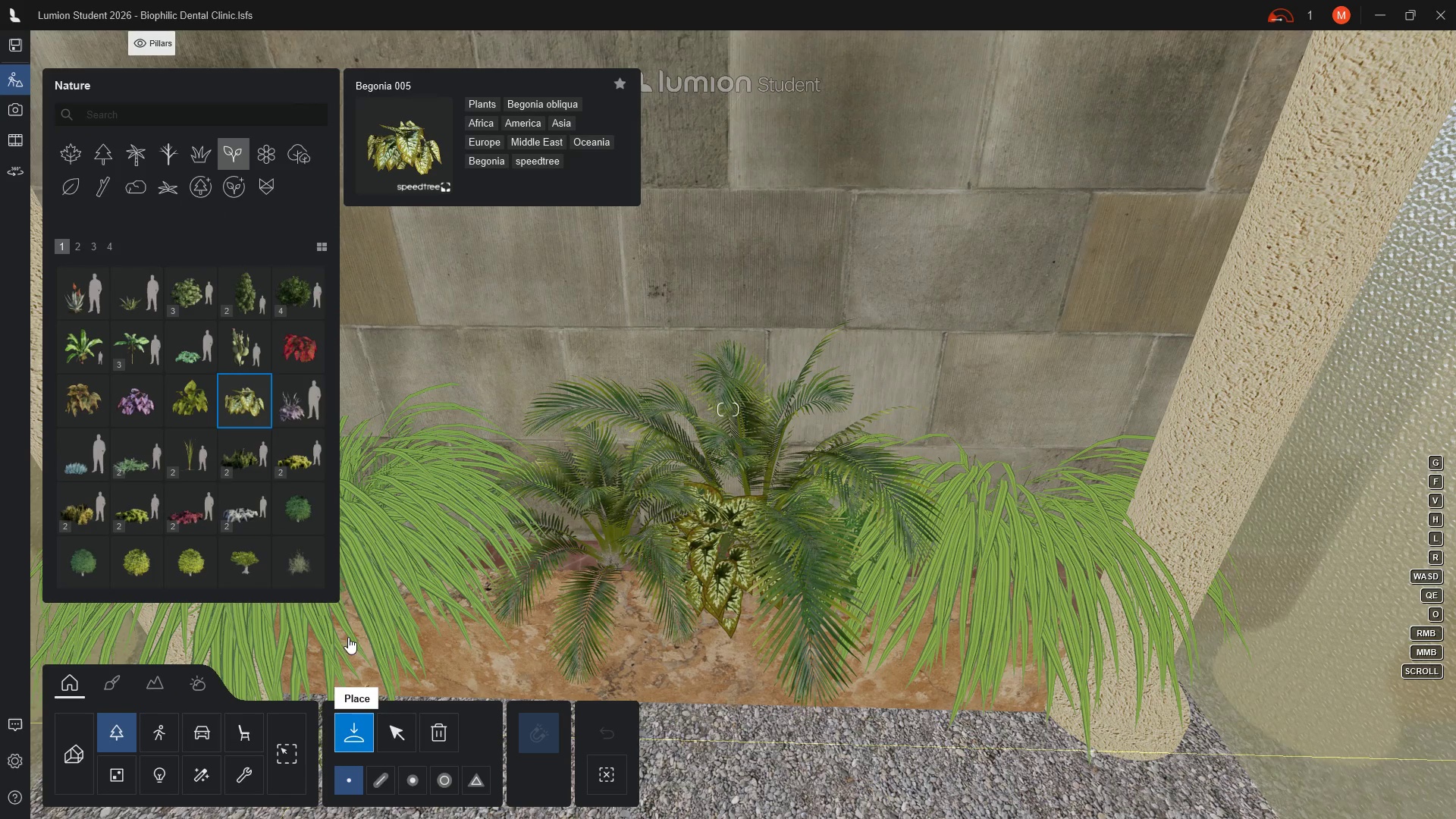 
mouse_move([290, 427])
 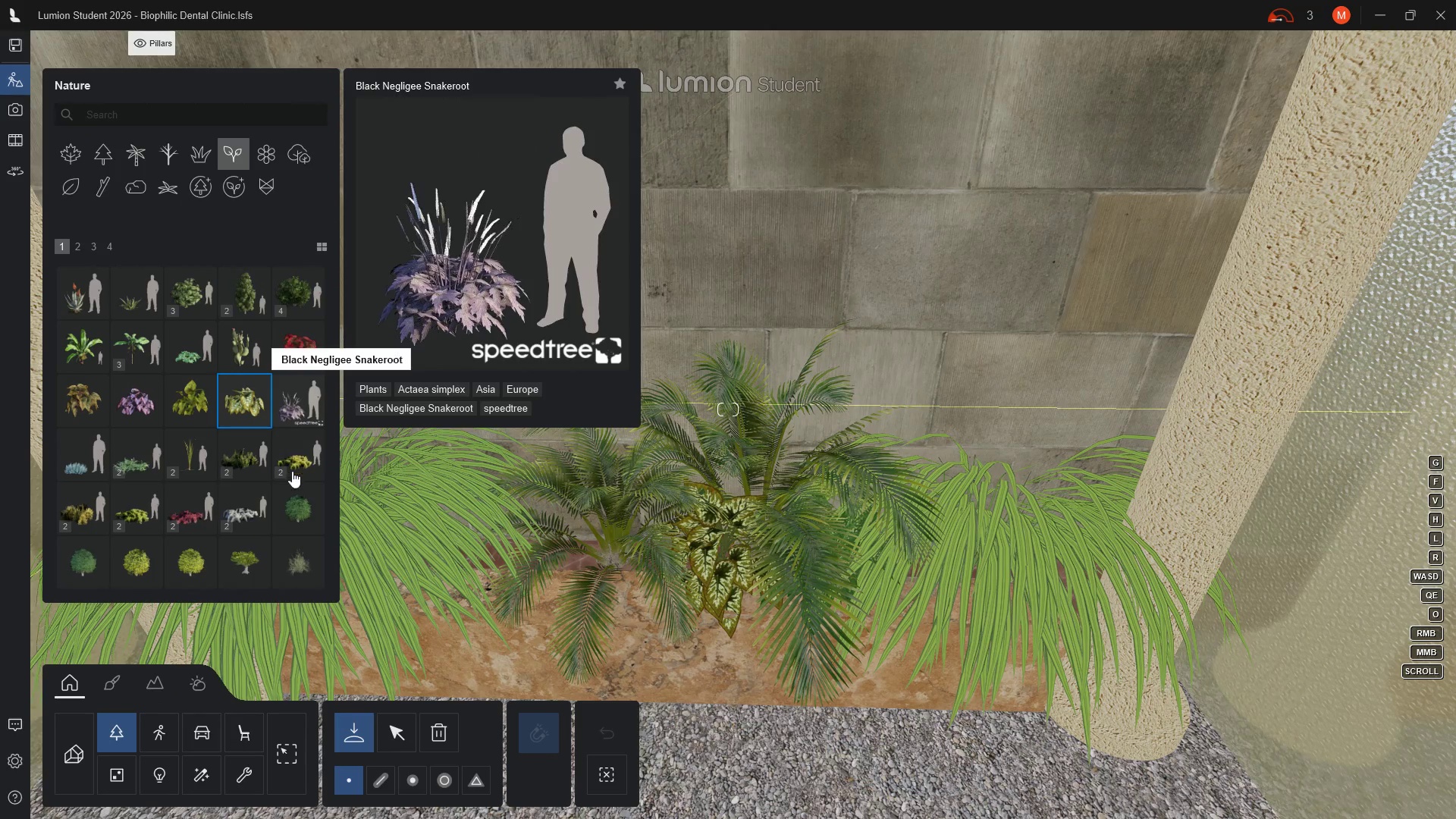 
mouse_move([275, 472])
 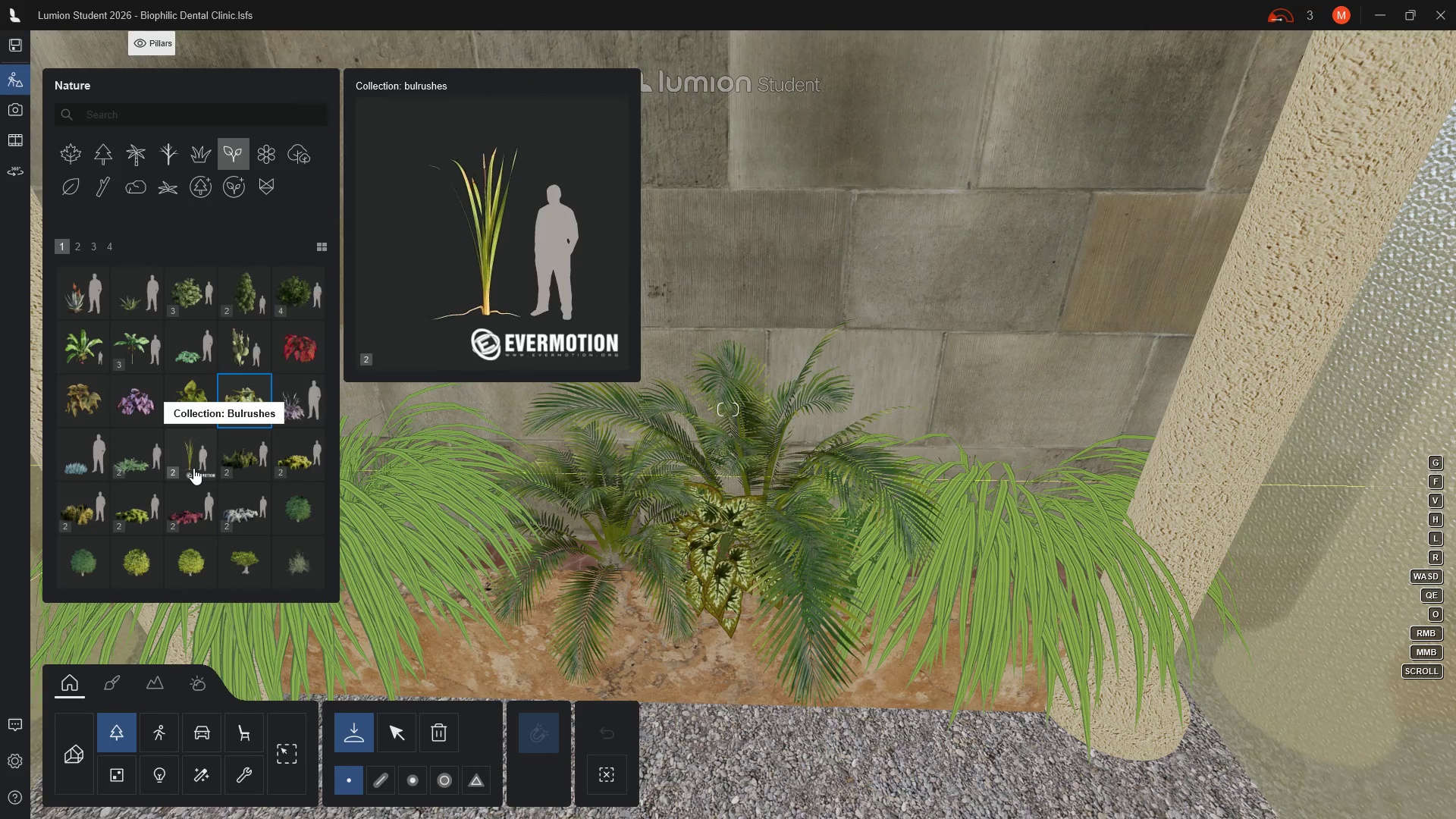 
wait(5.51)
 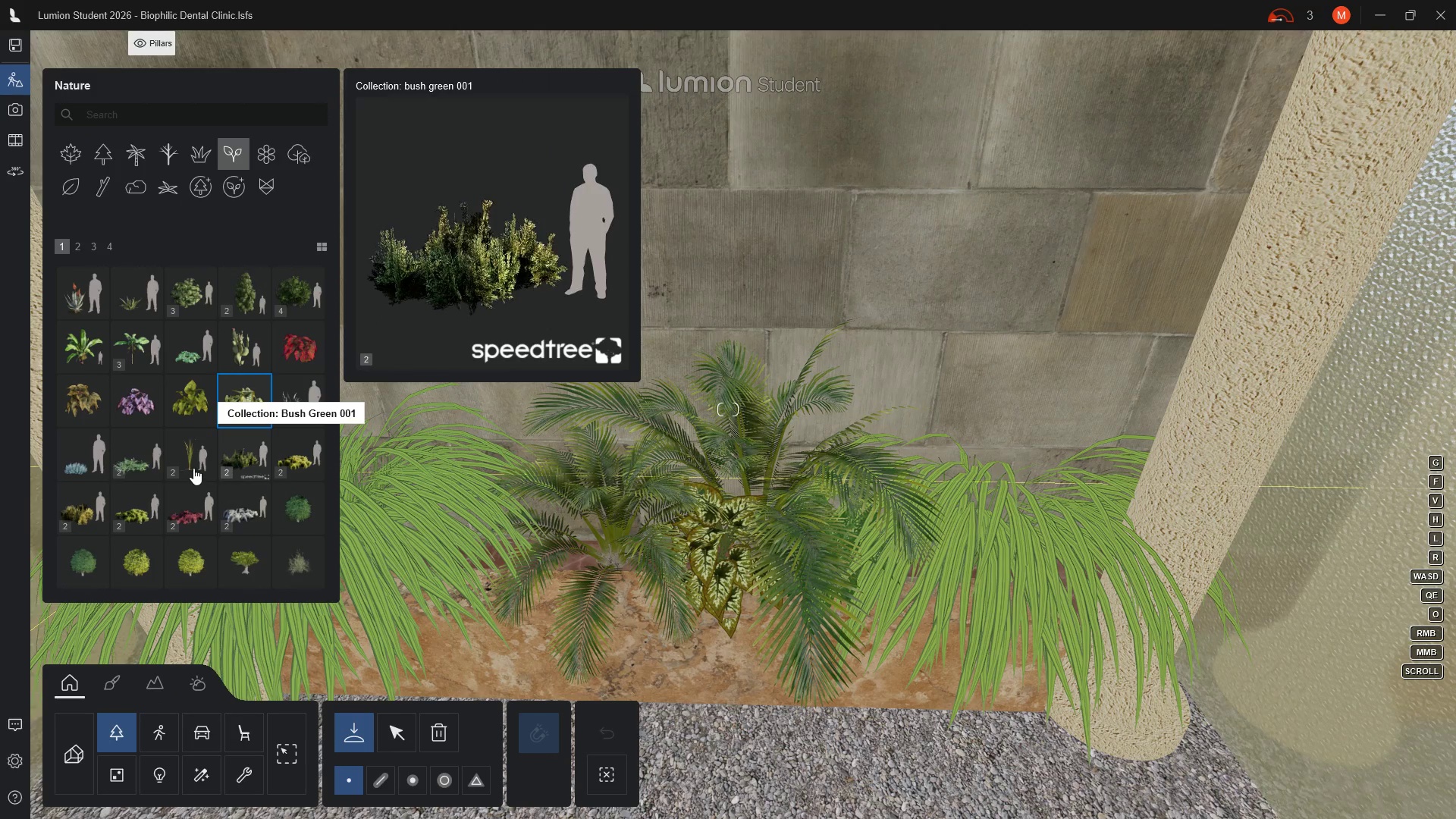 
scroll: coordinate [193, 468], scroll_direction: down, amount: 1.0
 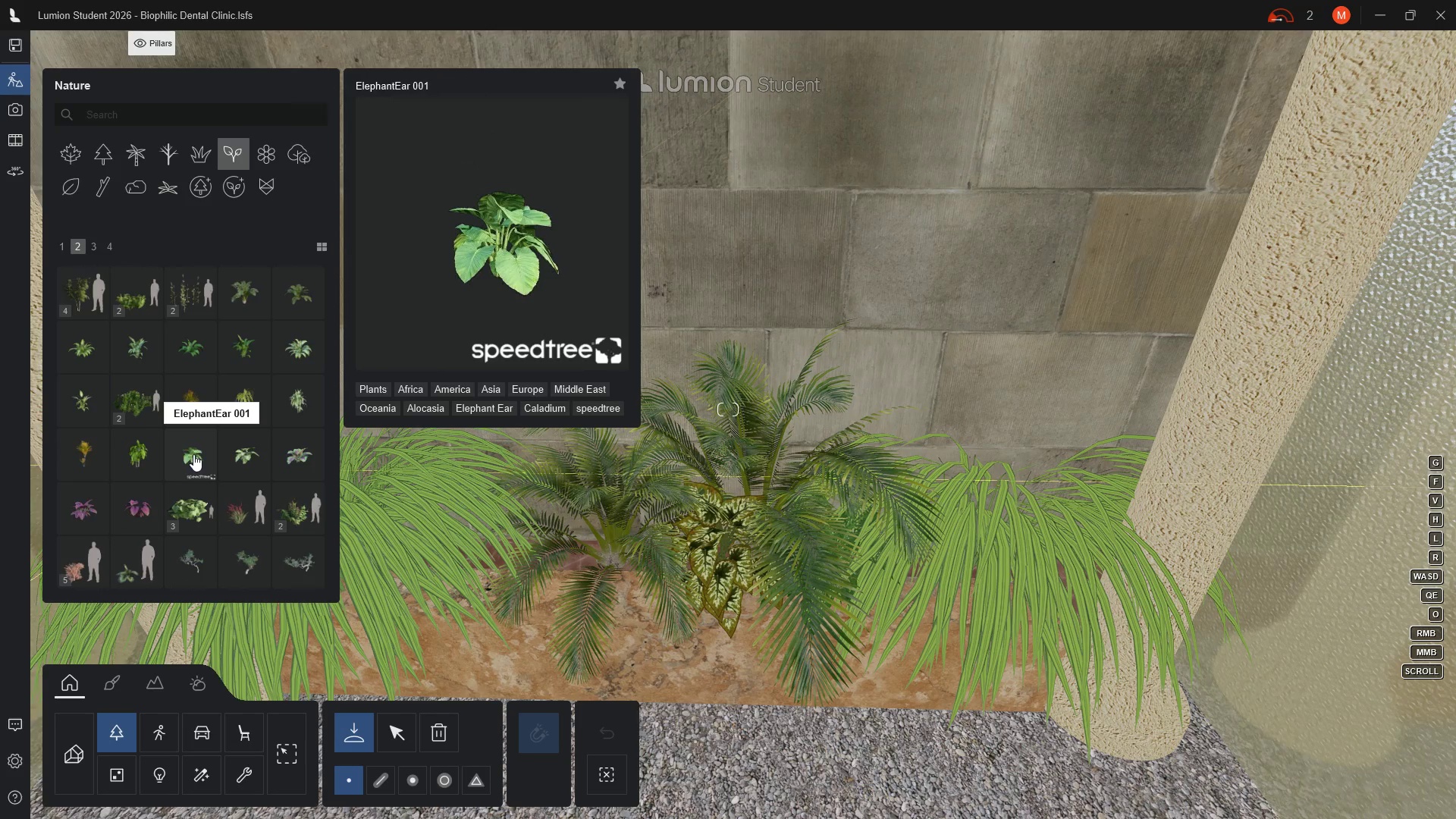 
mouse_move([106, 304])
 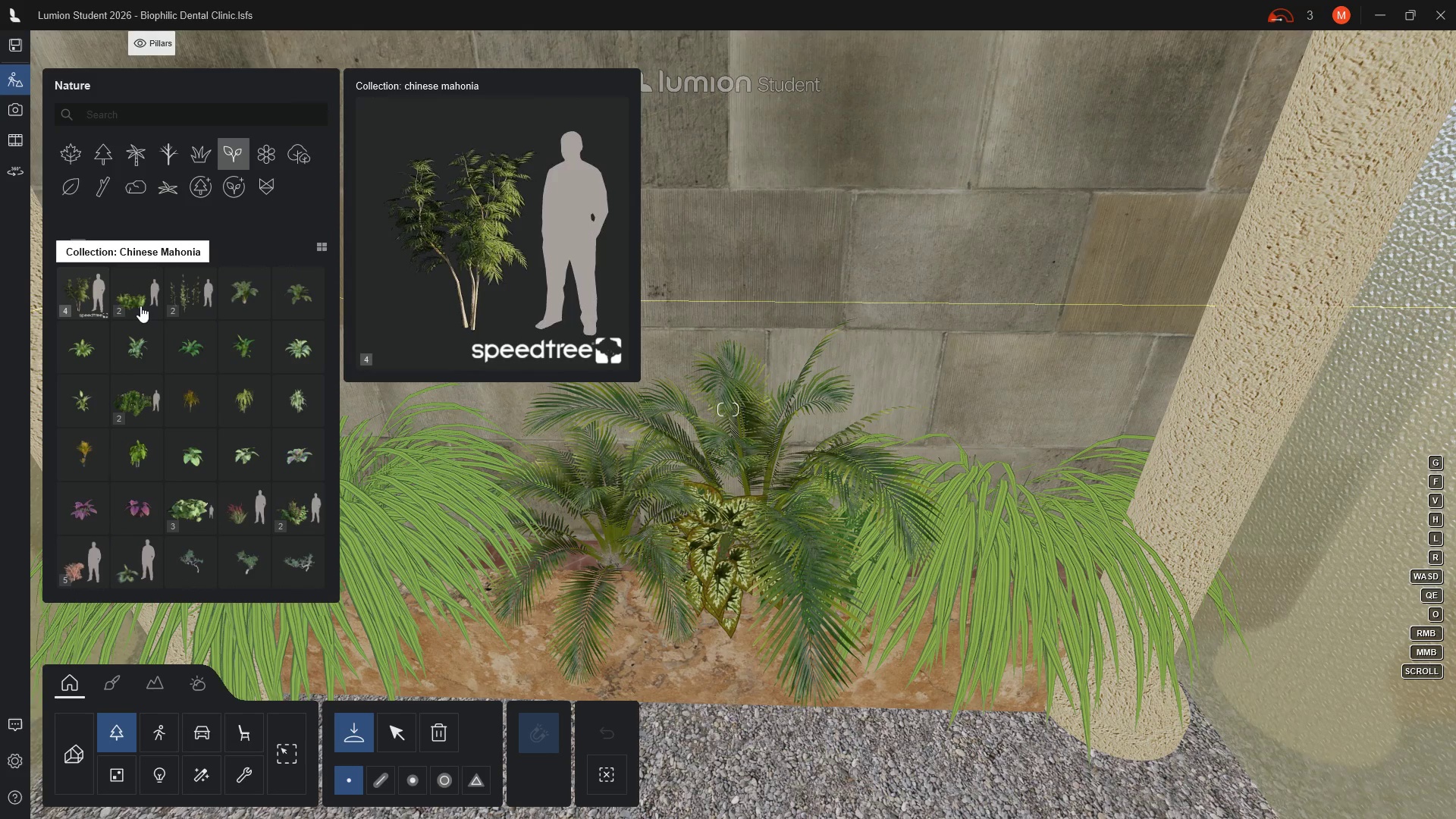 
mouse_move([124, 311])
 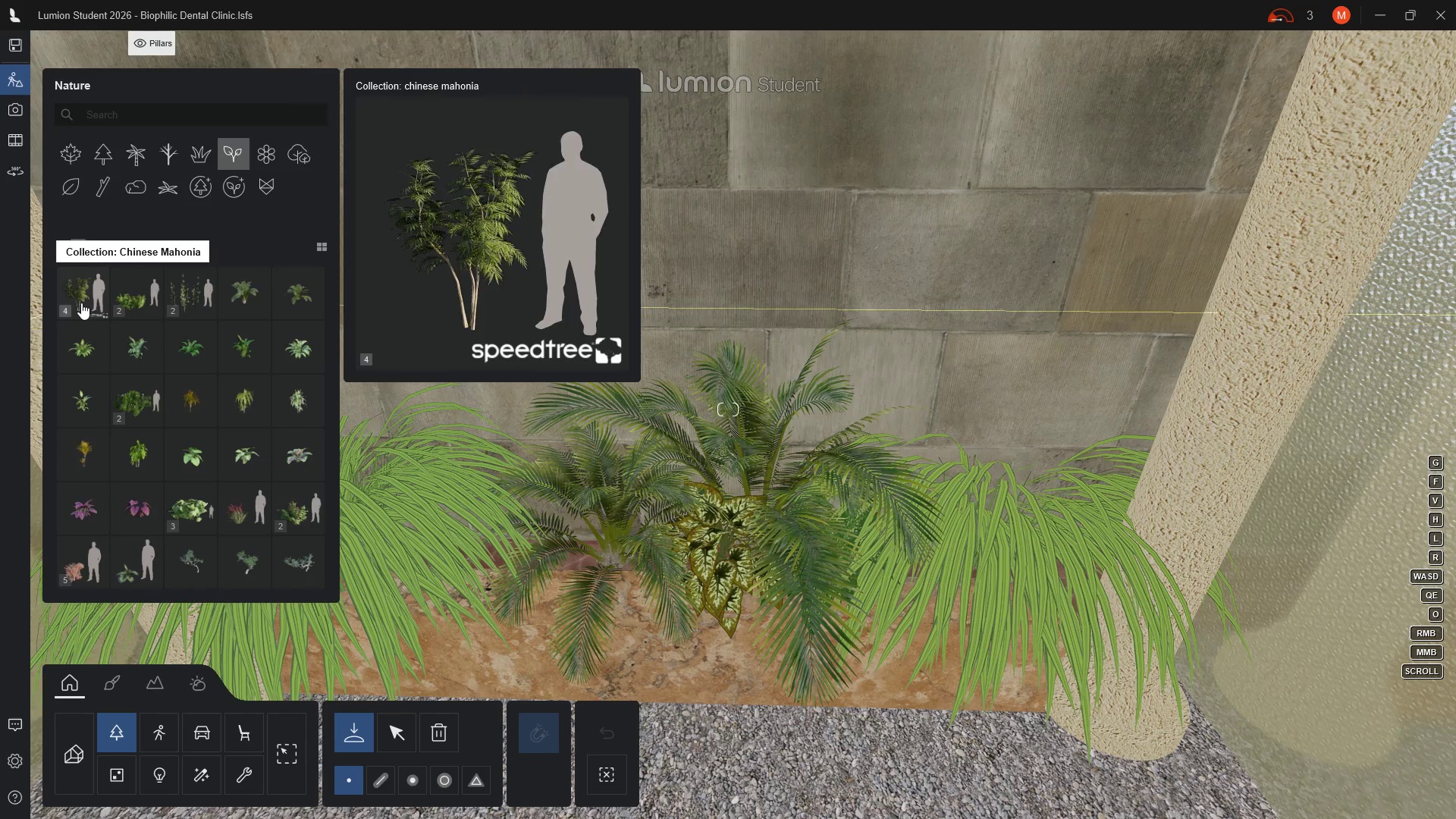 
left_click([81, 303])
 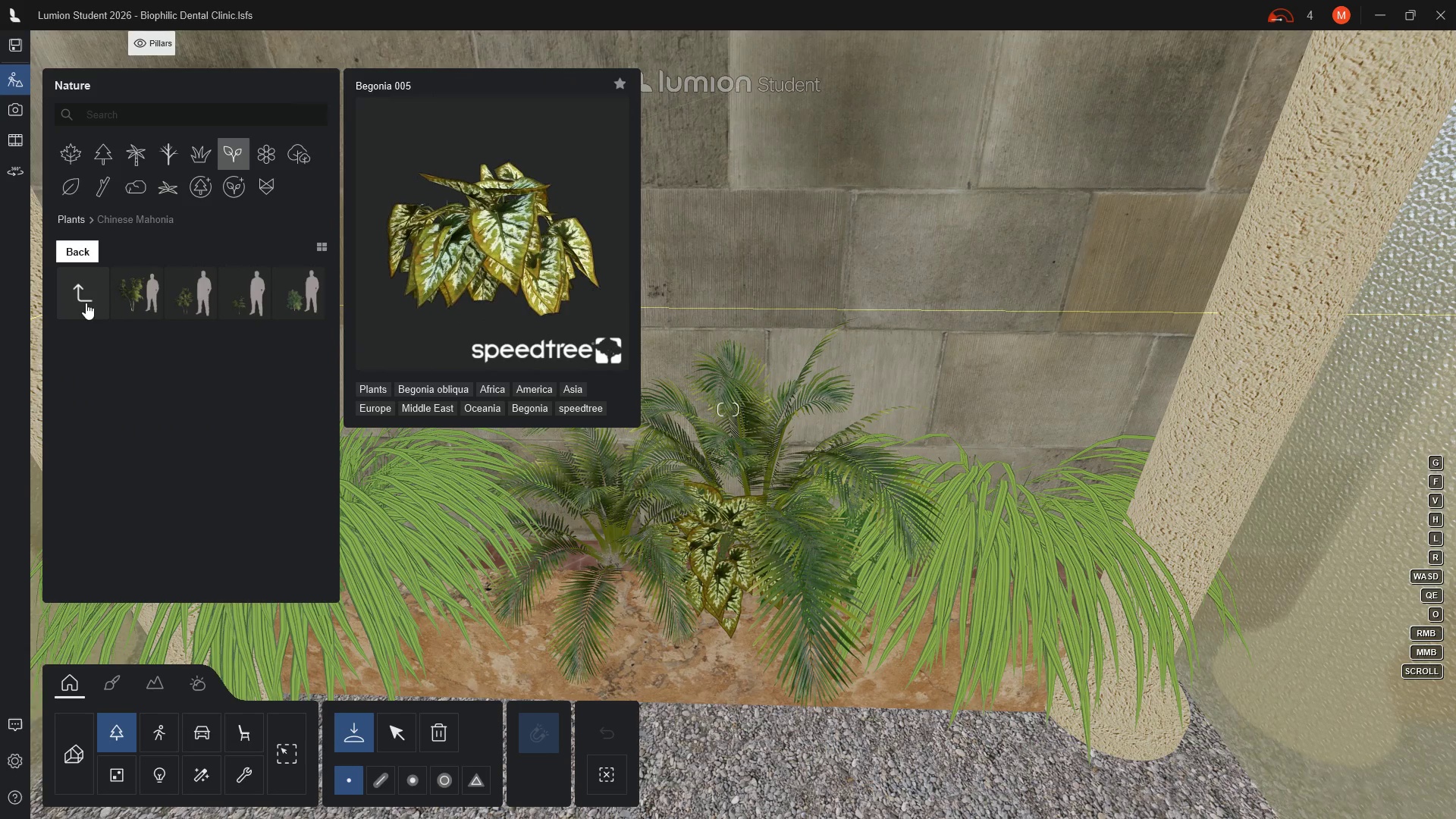 
mouse_move([157, 304])
 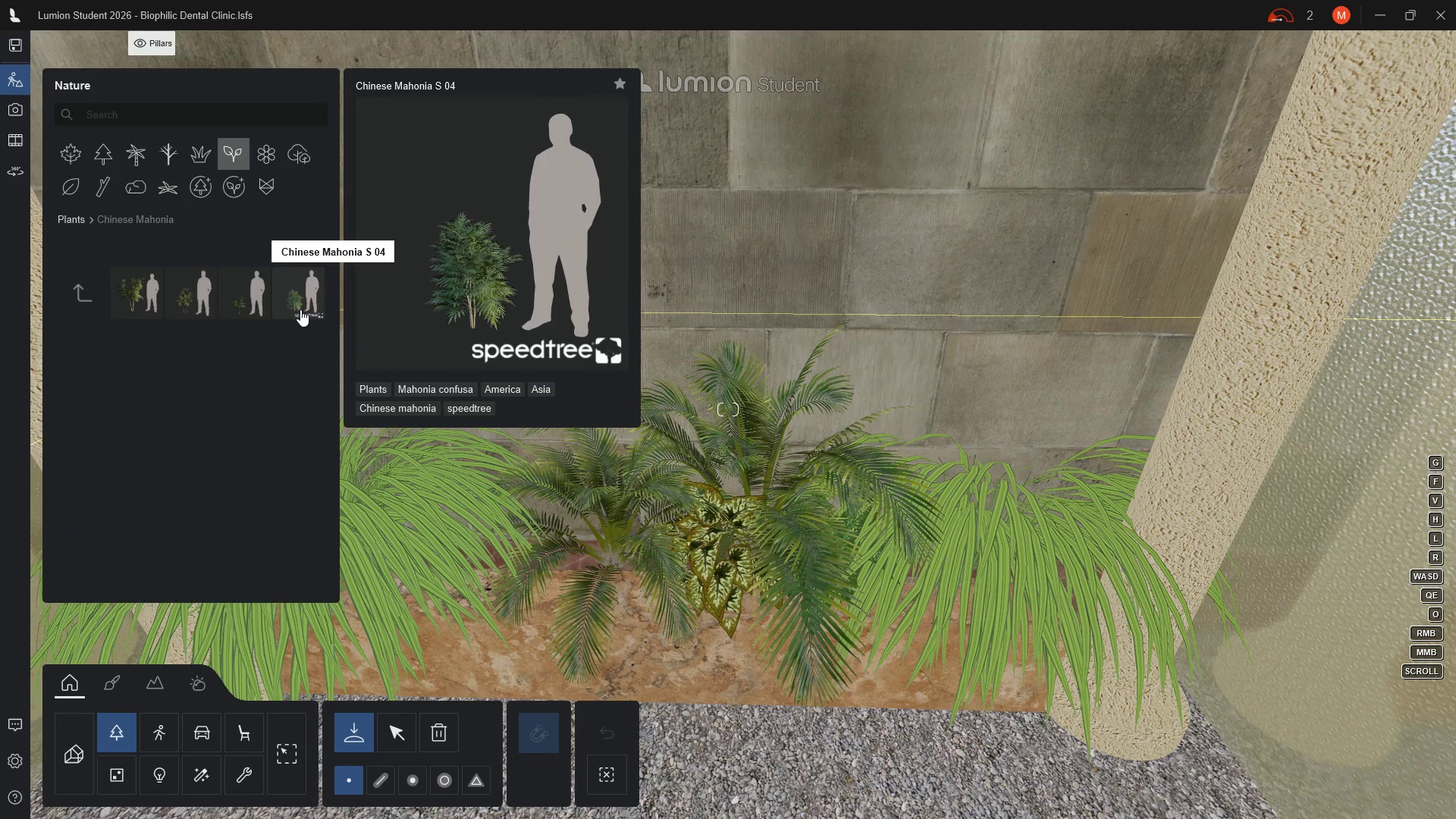 
wait(7.74)
 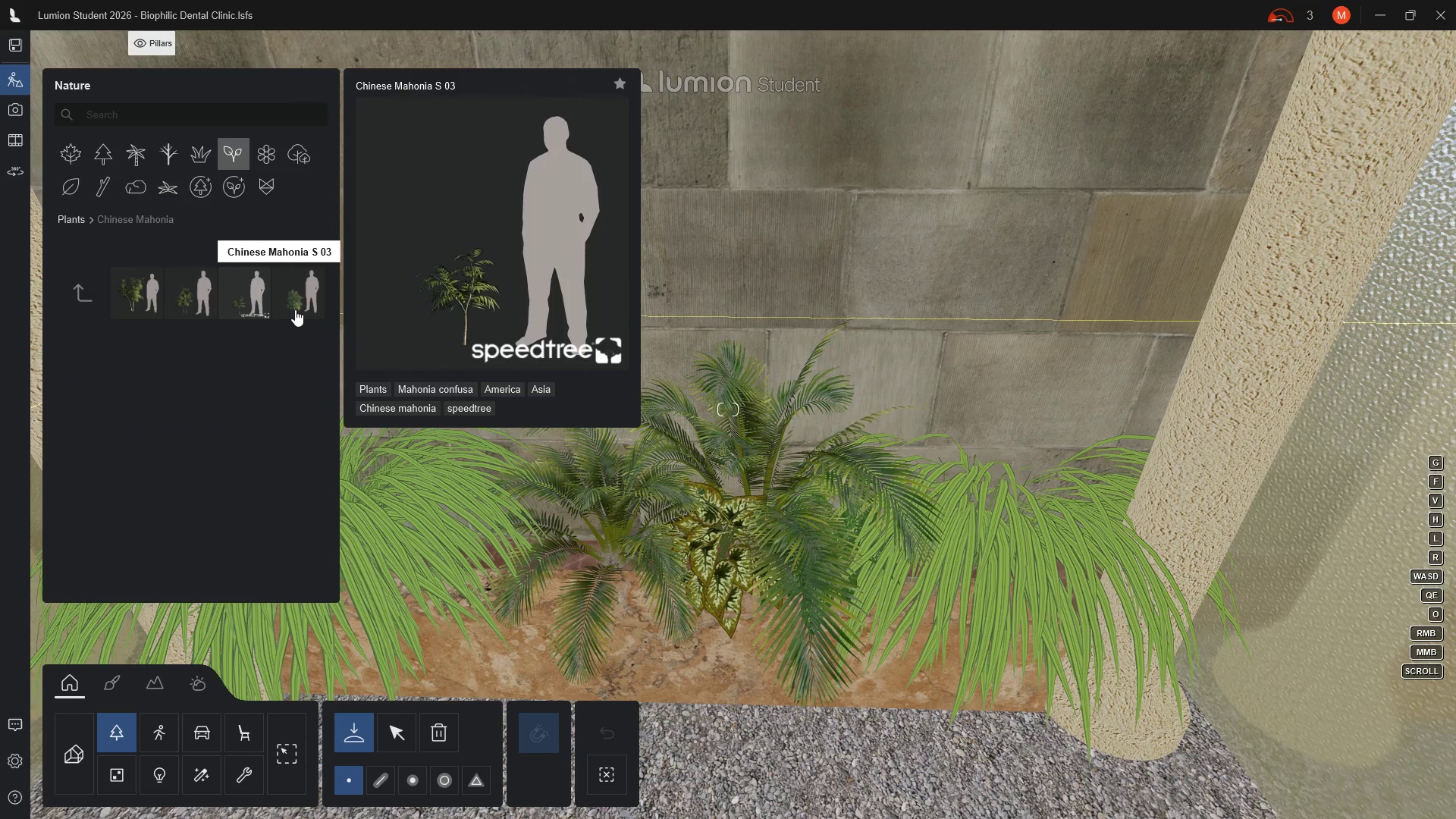 
left_click([132, 304])
 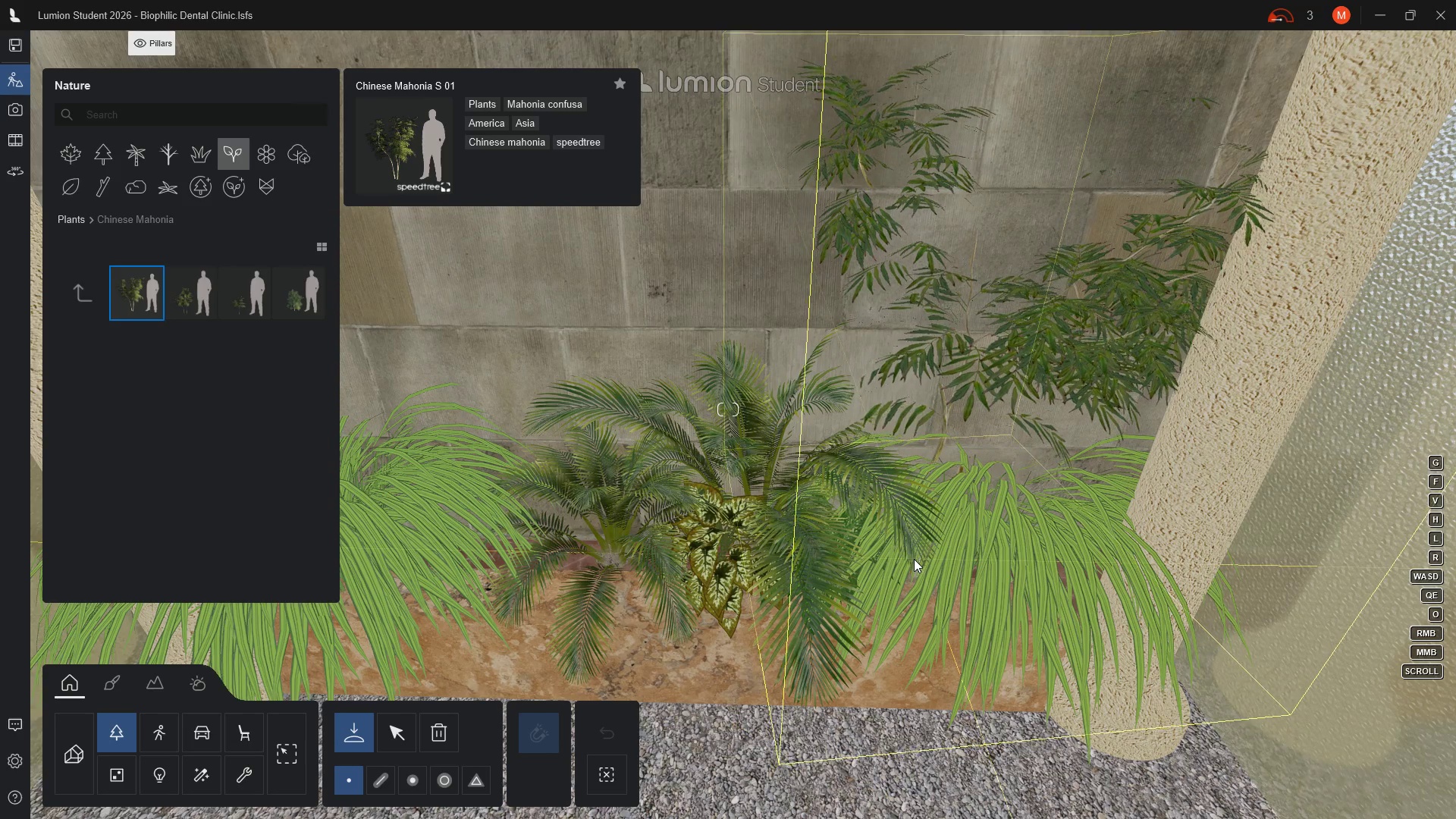 
wait(16.31)
 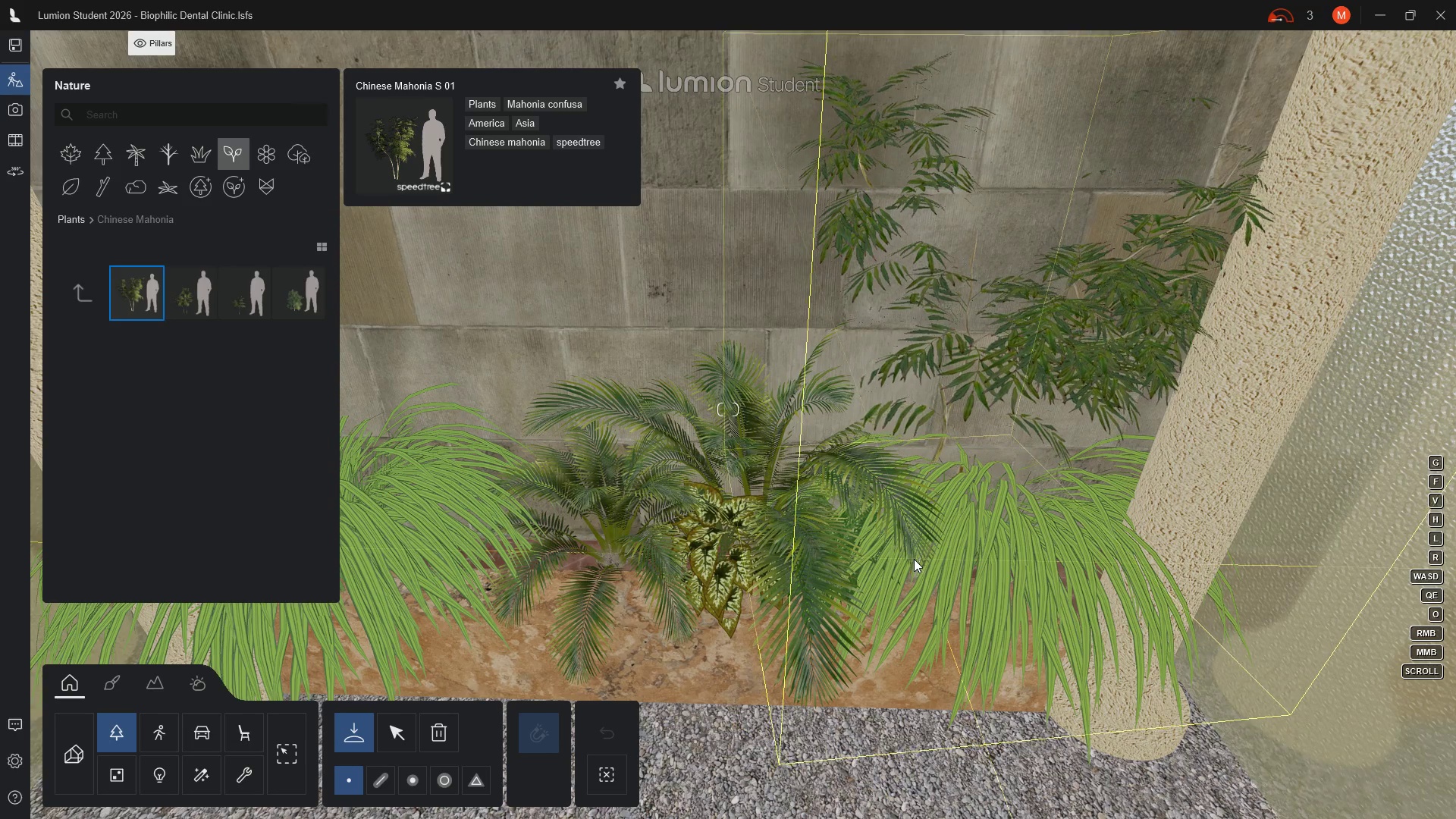 
left_click([901, 560])
 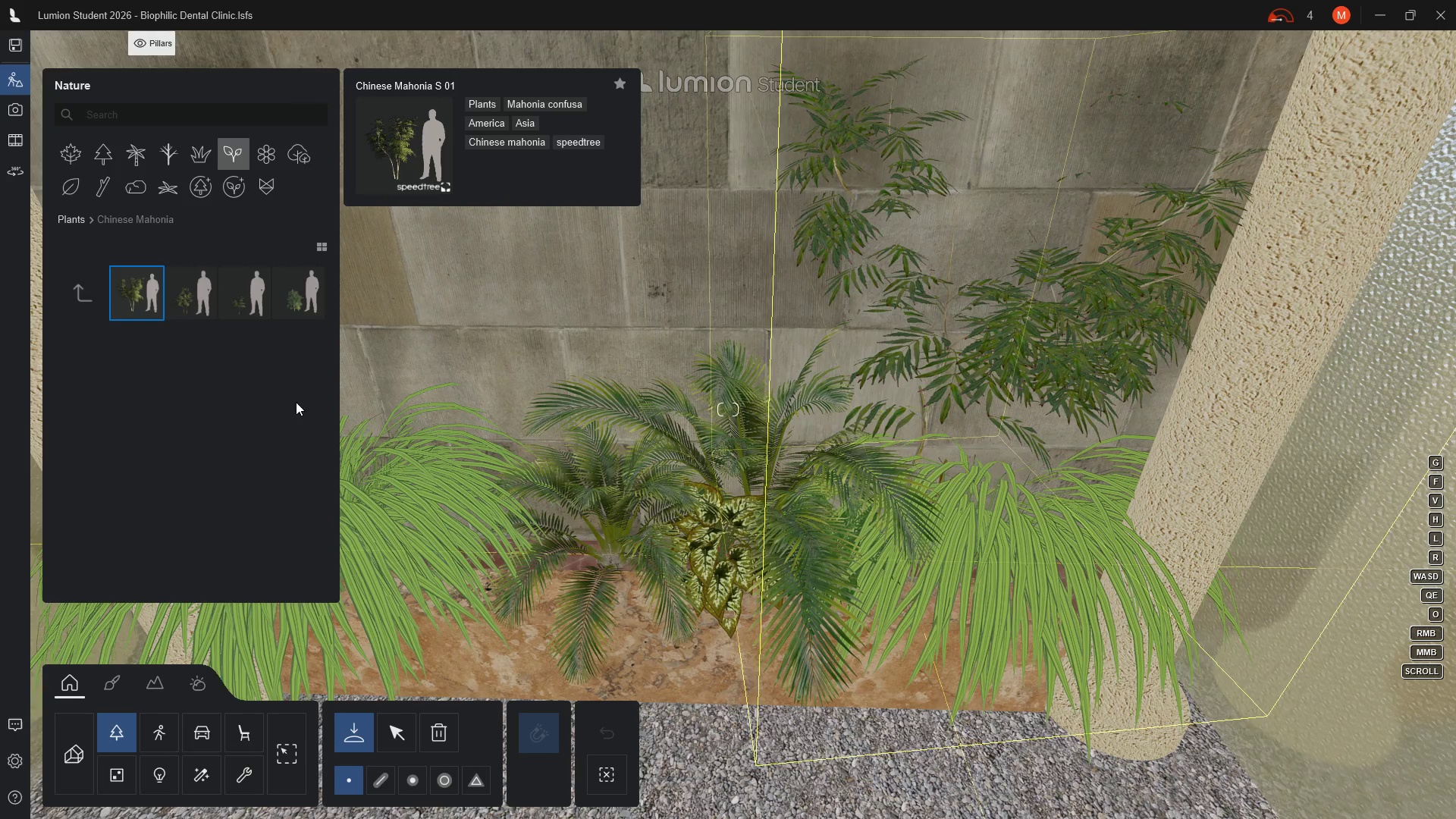 
mouse_move([259, 302])
 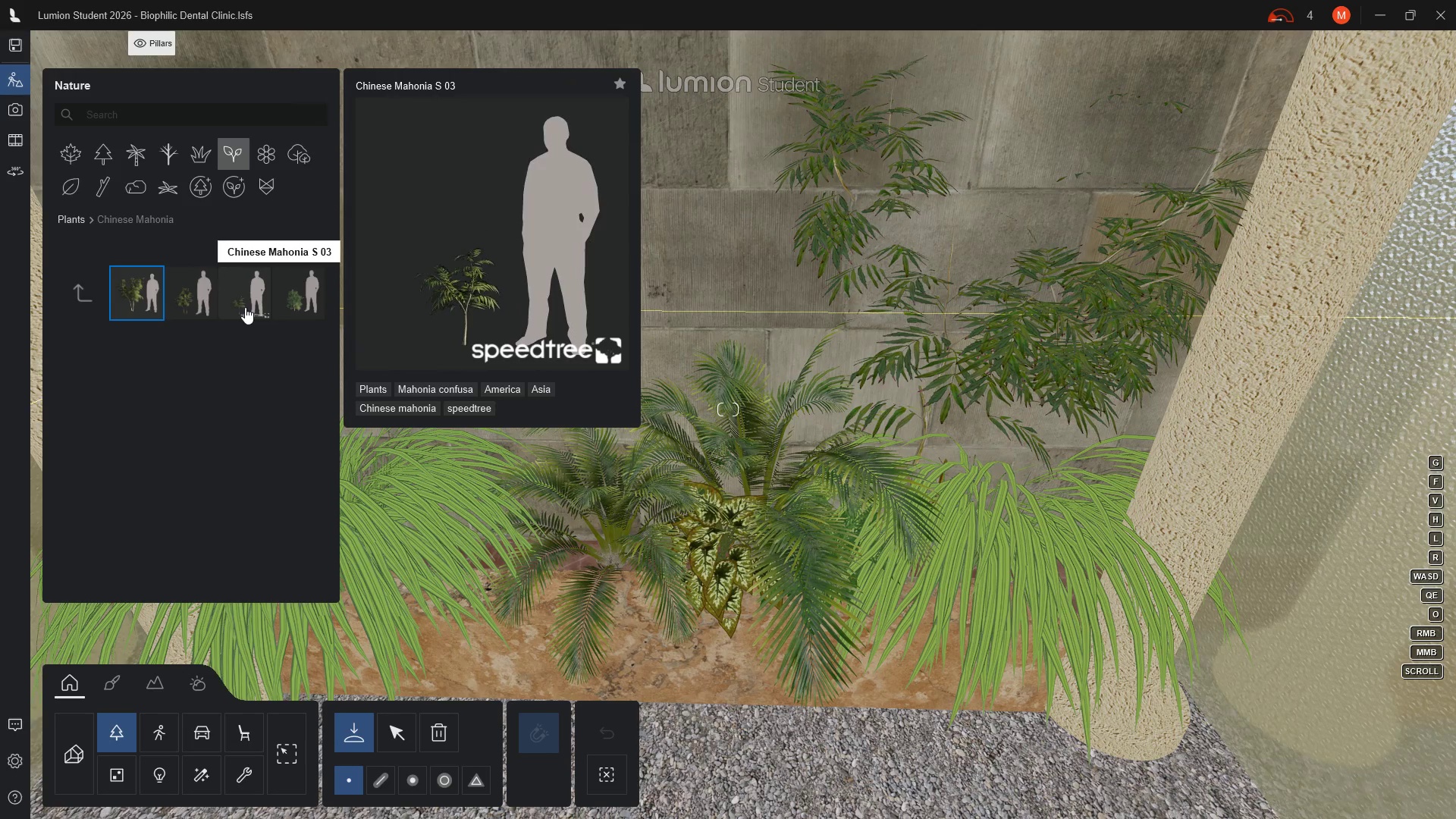 
left_click([245, 307])
 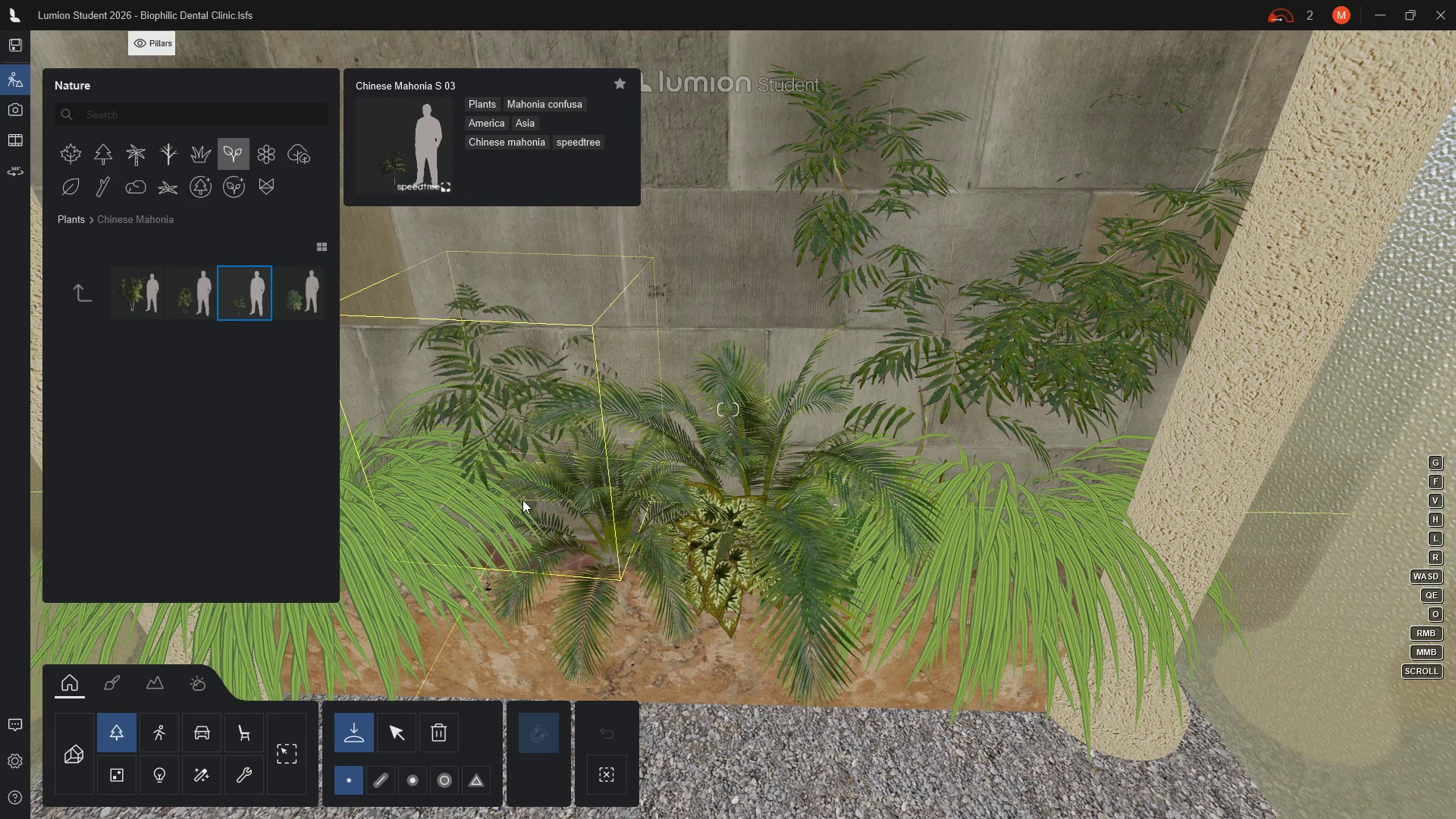 
left_click([522, 500])
 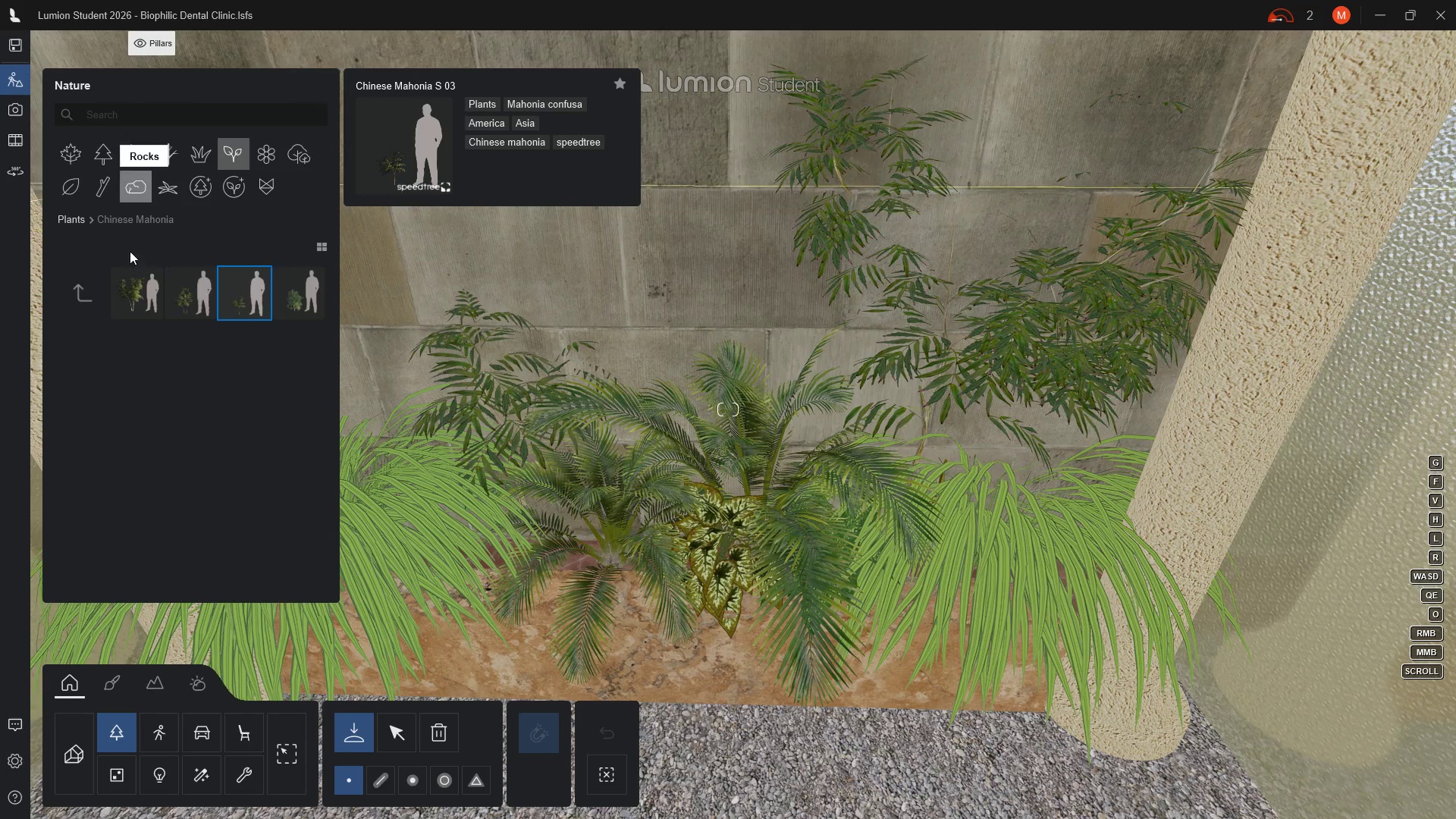 
left_click([79, 304])
 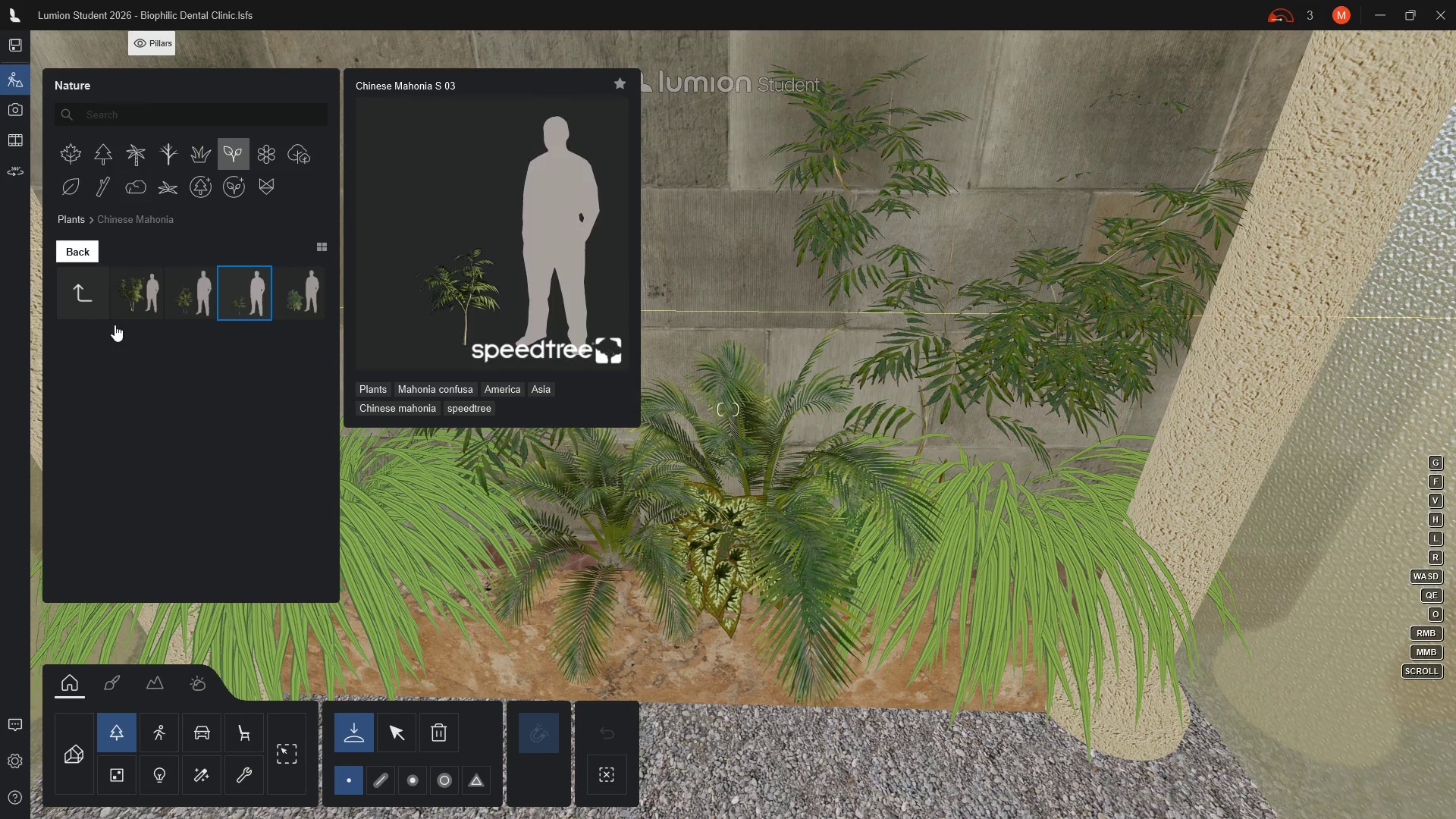 
mouse_move([130, 328])
 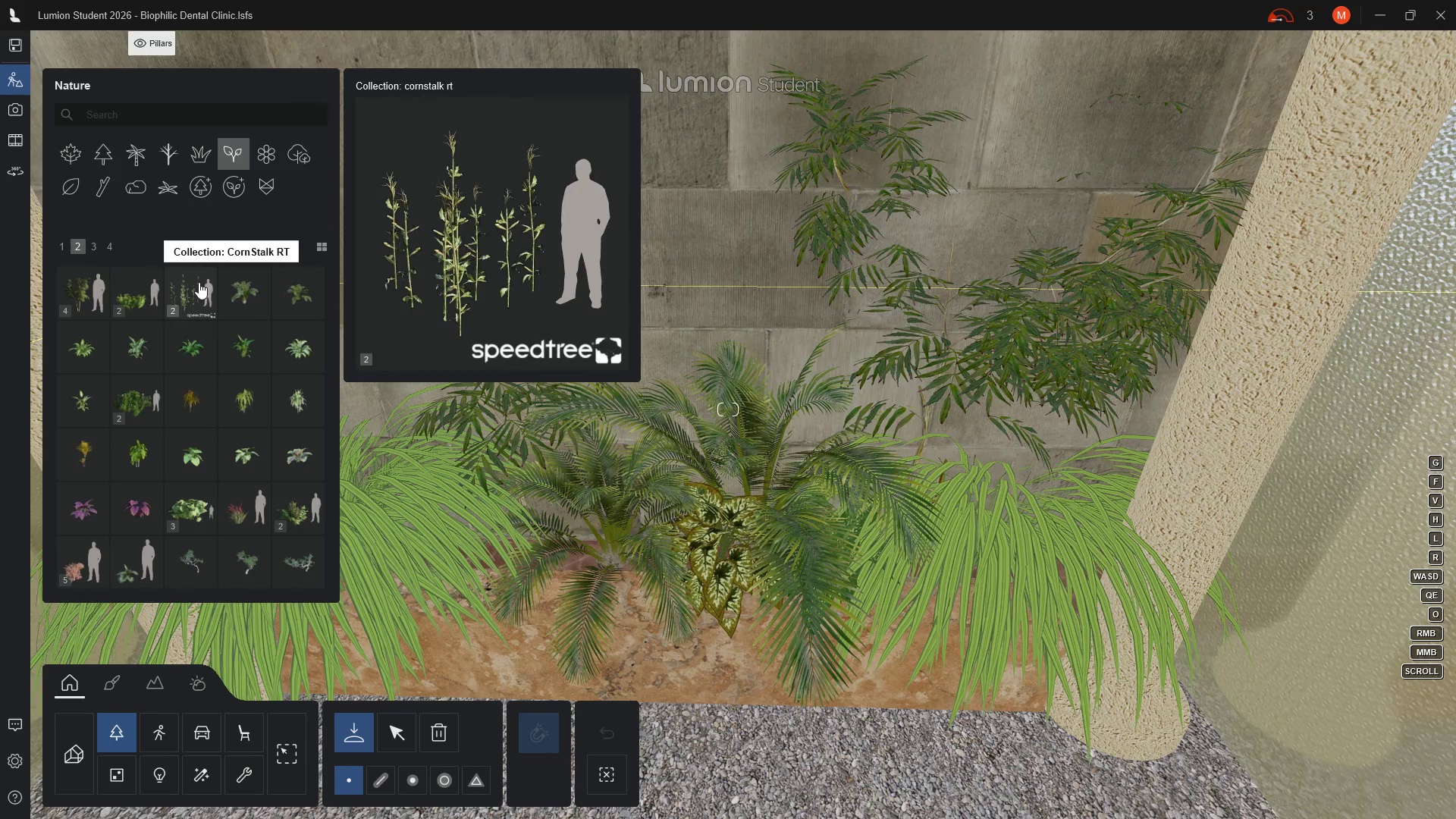 
mouse_move([140, 307])
 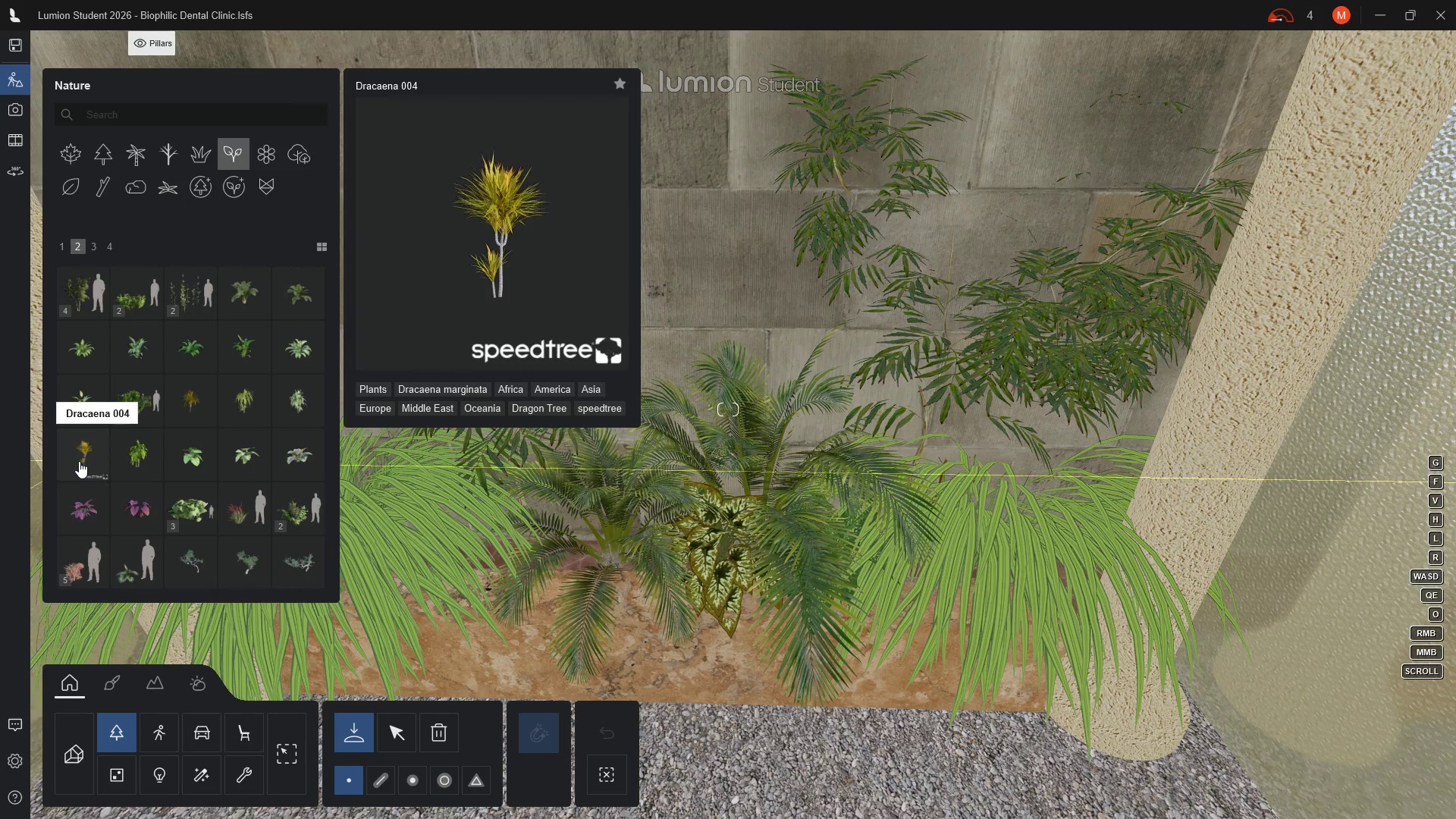 
wait(5.24)
 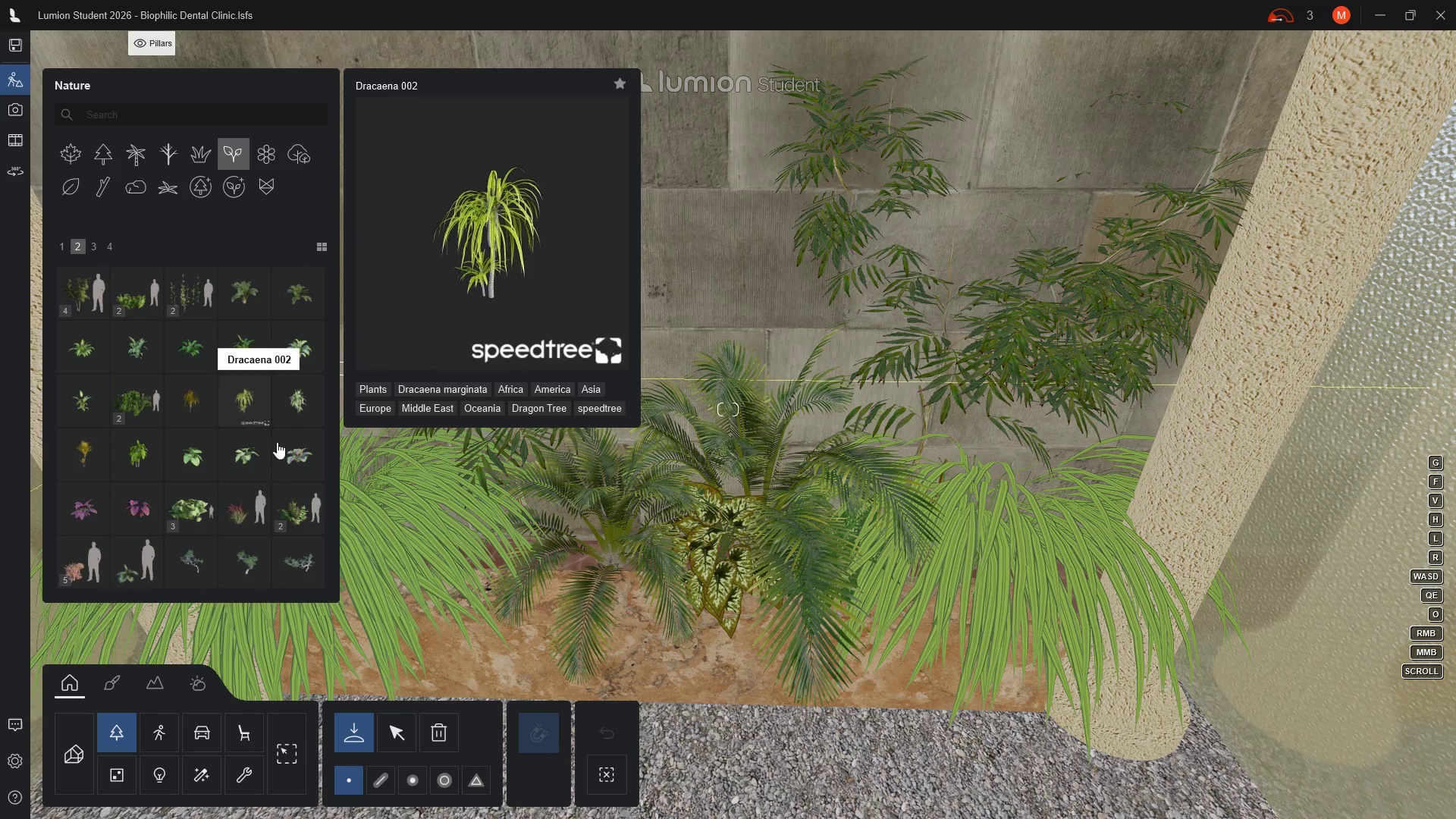 
left_click([79, 461])
 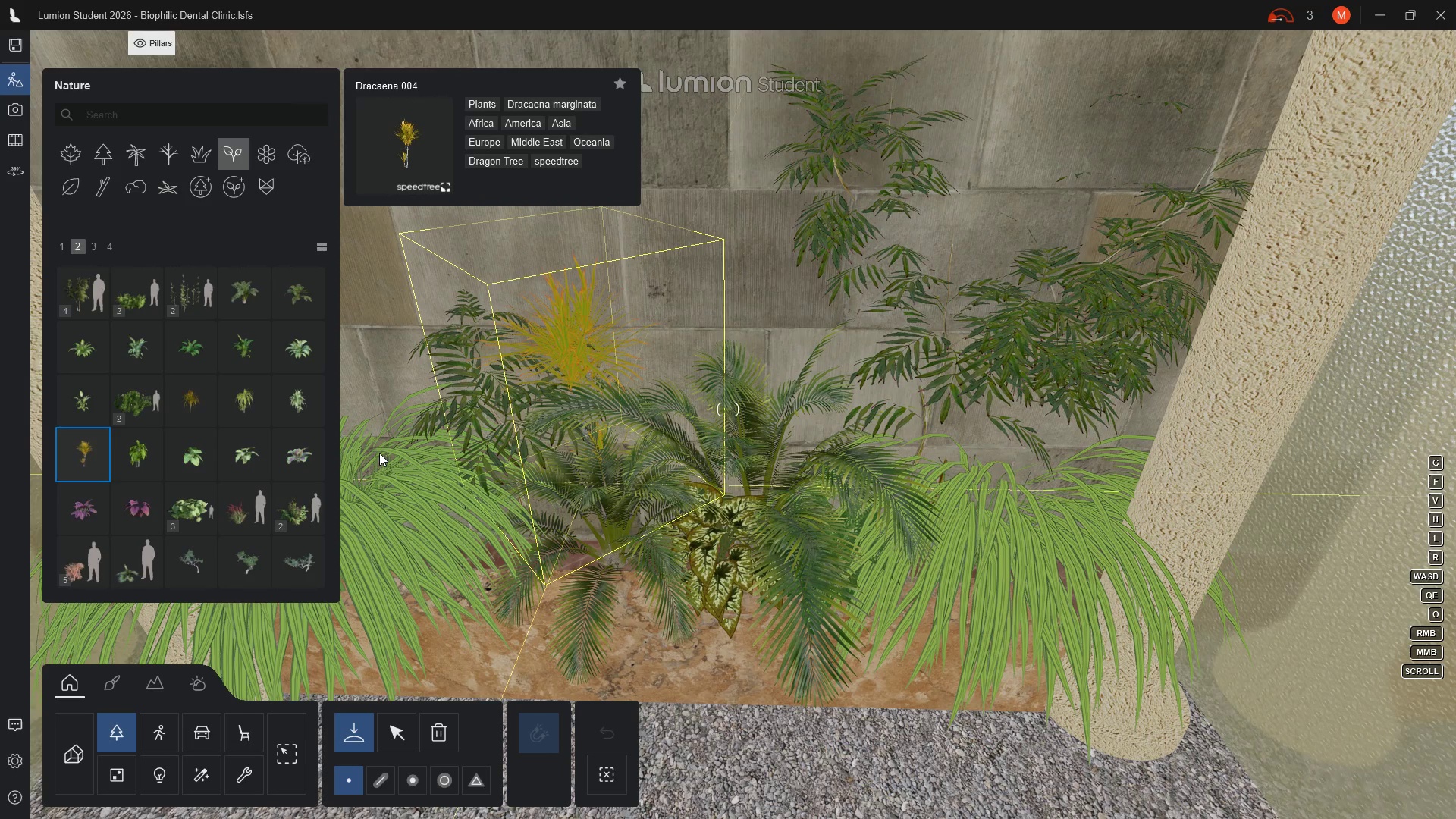 
wait(12.64)
 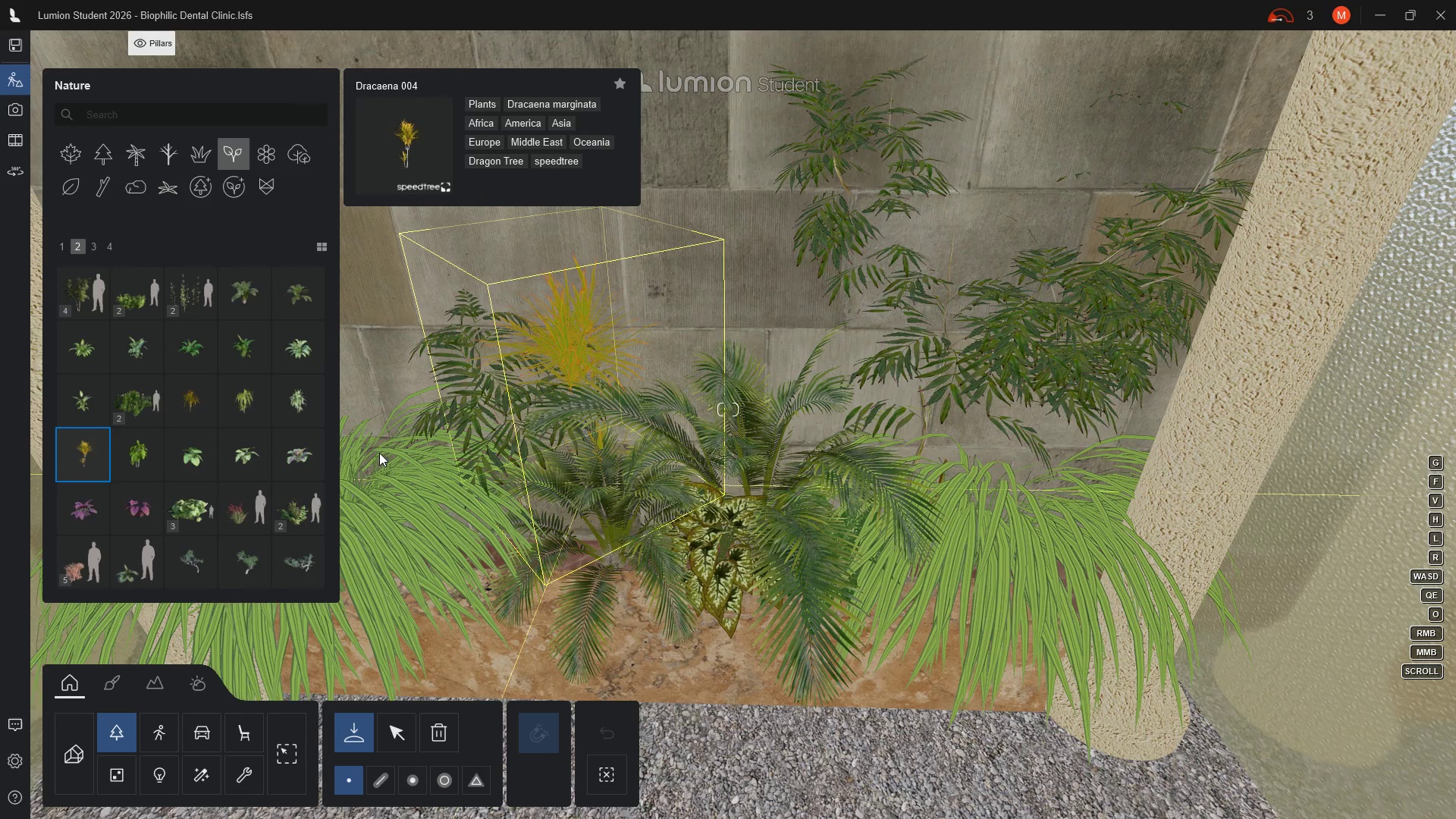 
left_click([384, 457])
 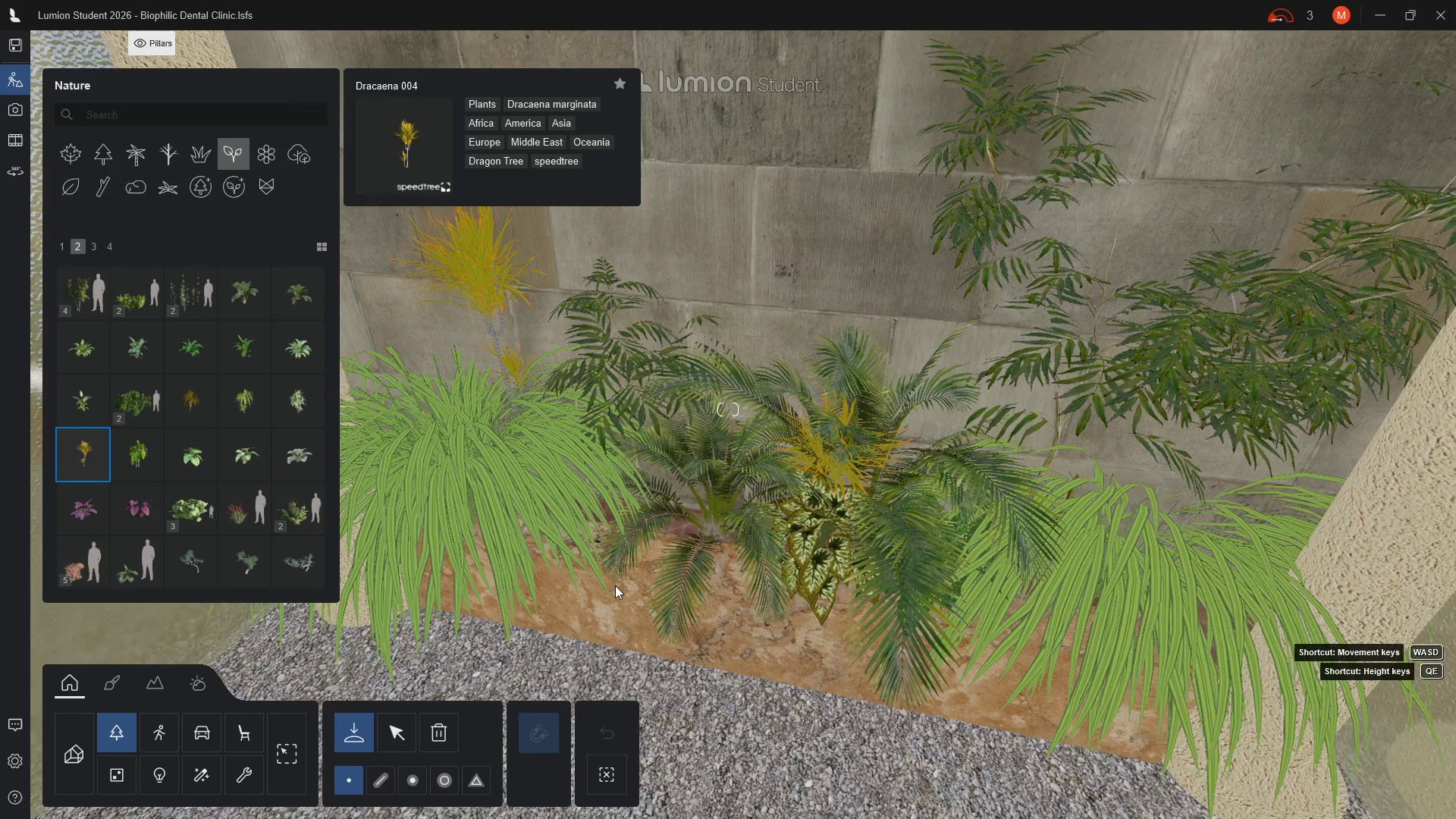 
wait(5.05)
 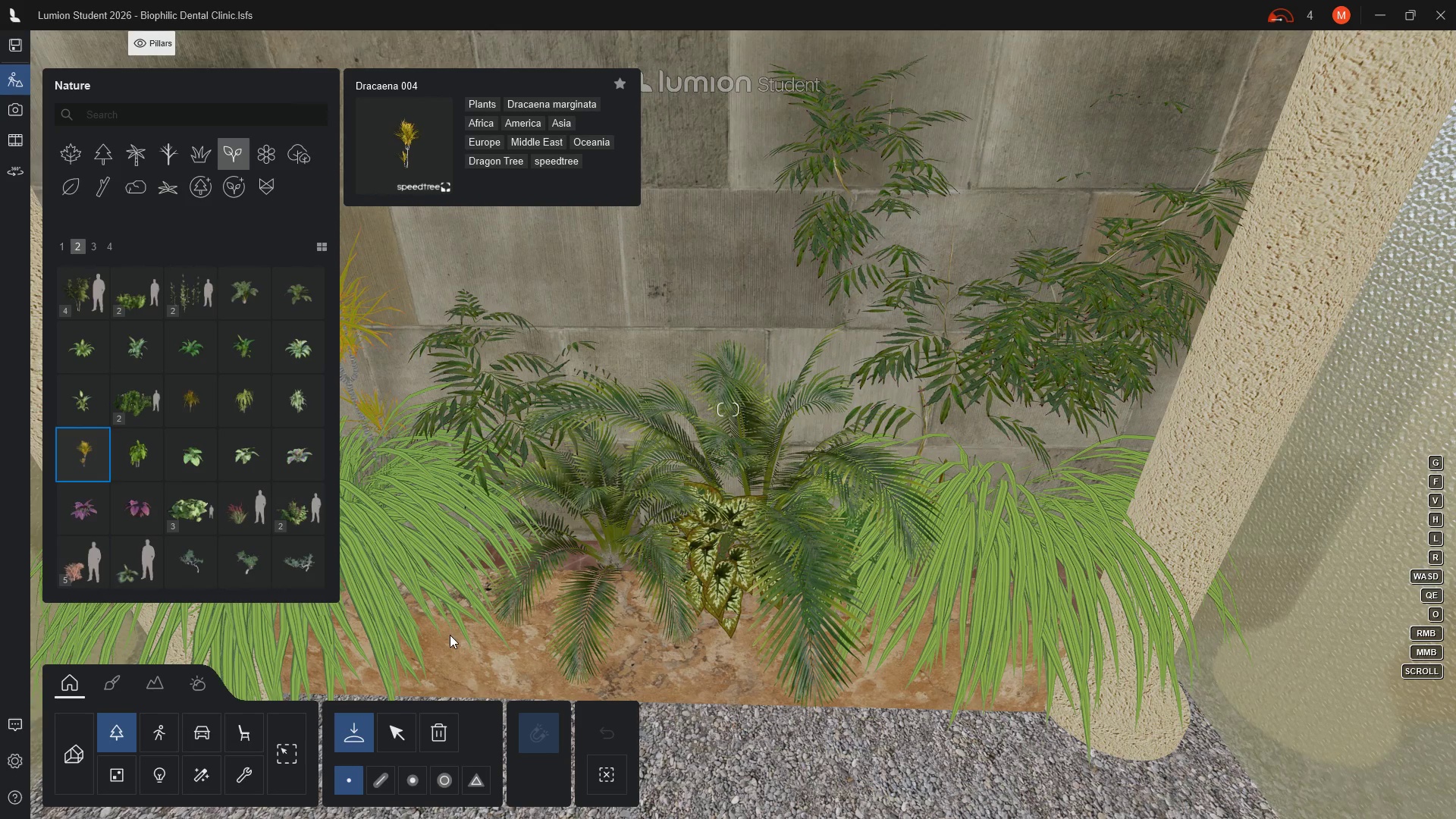 
key(Escape)
 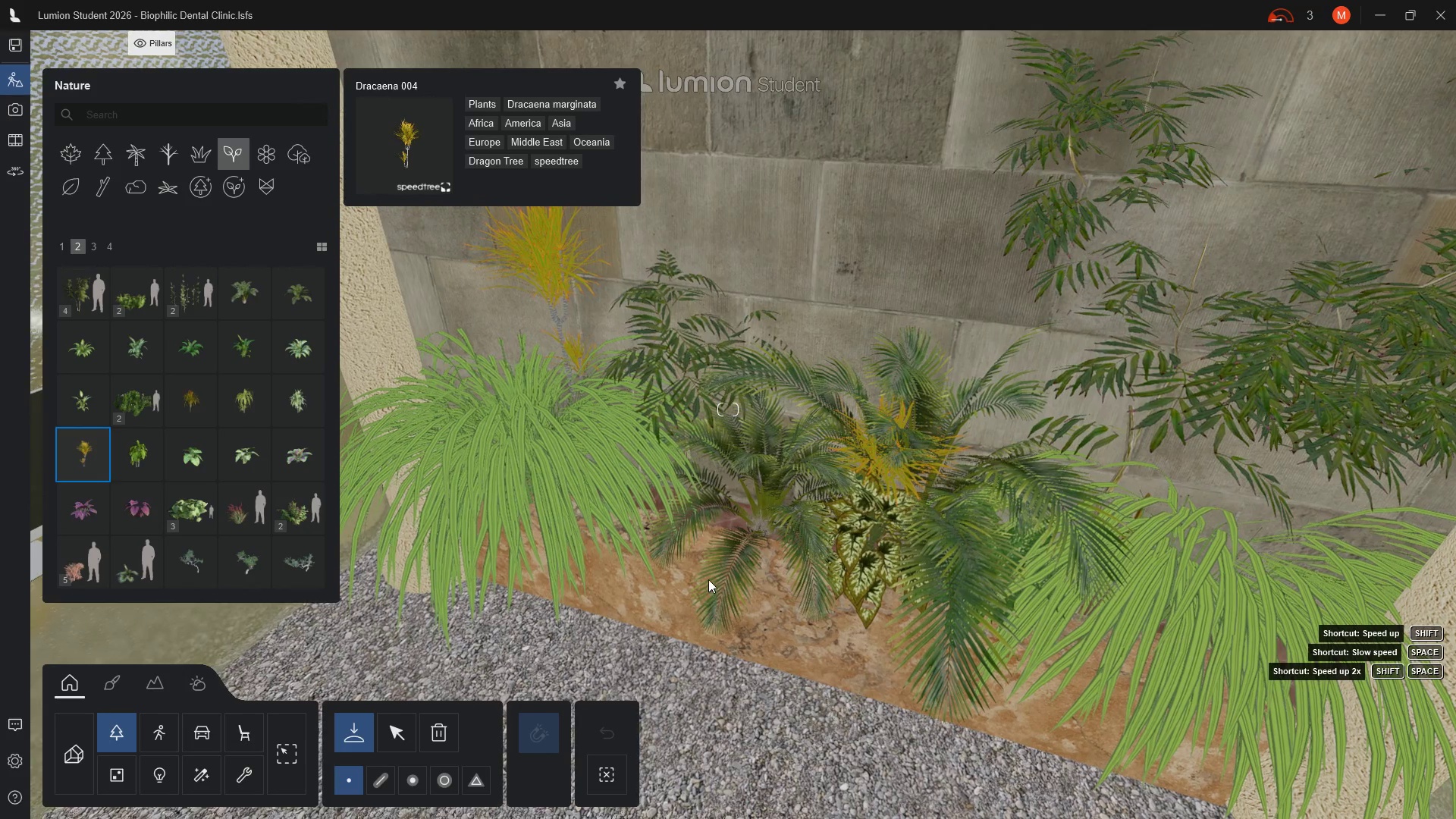 
key(Escape)
 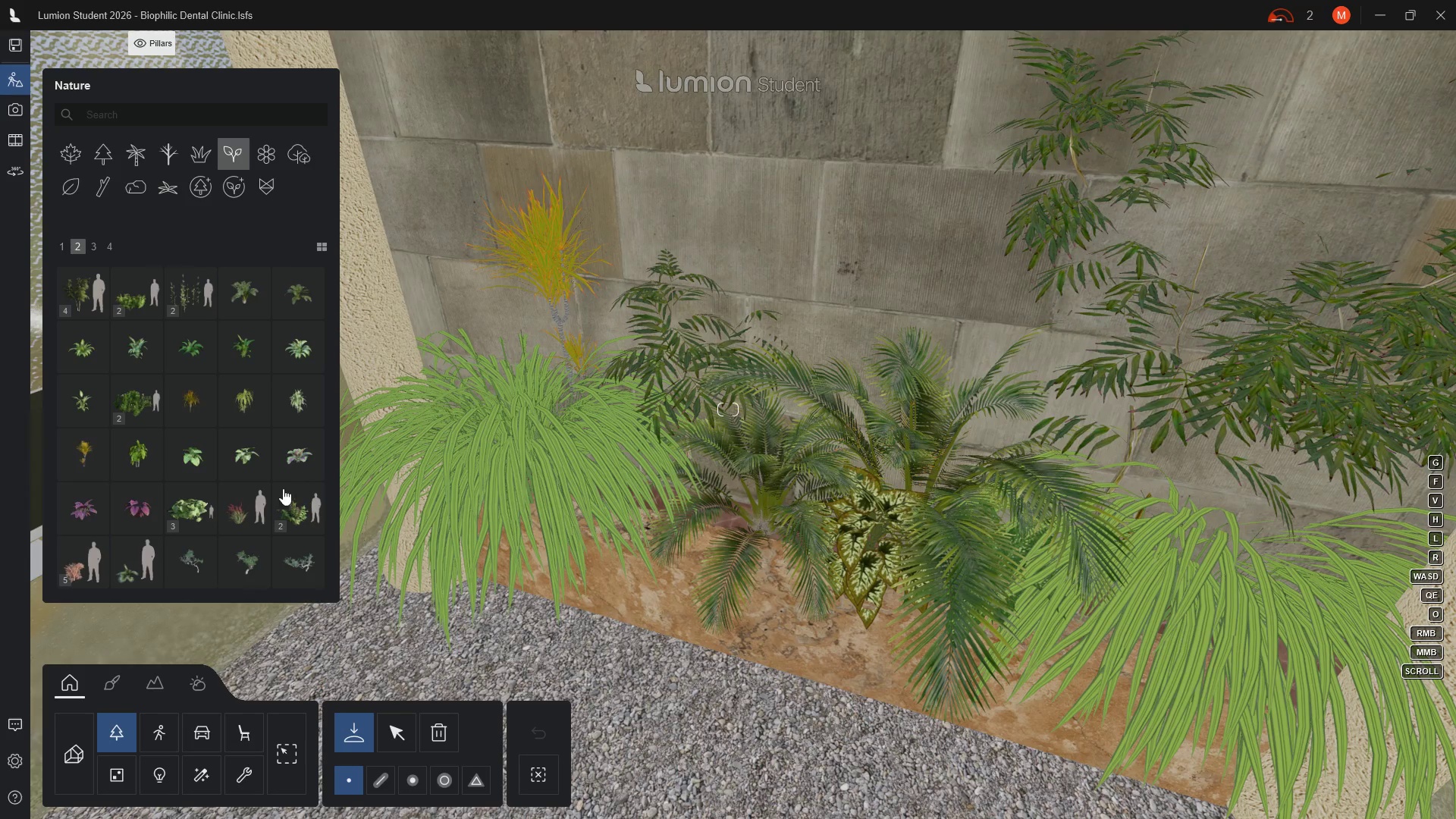 
scroll: coordinate [237, 465], scroll_direction: down, amount: 1.0
 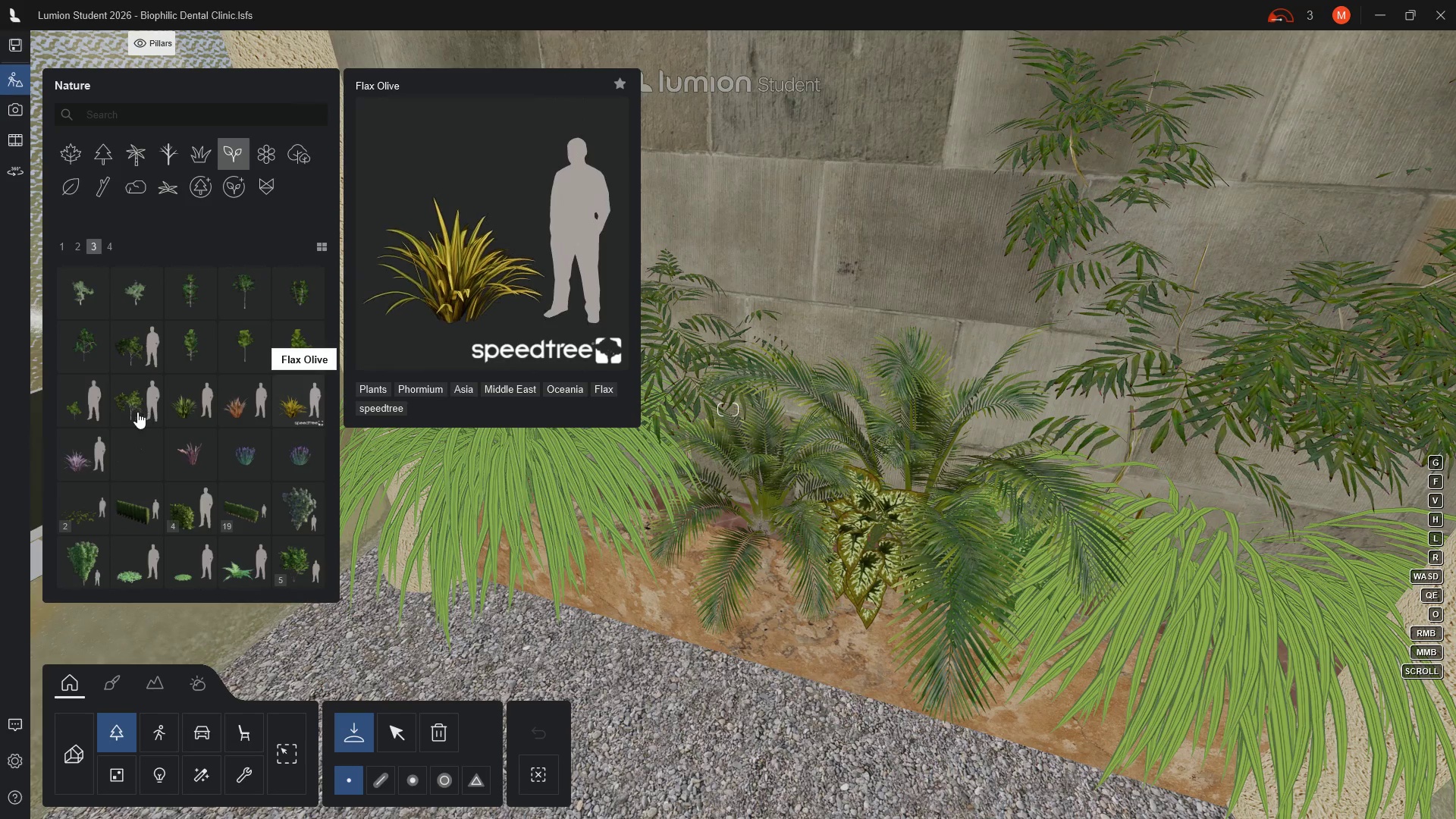 
wait(21.77)
 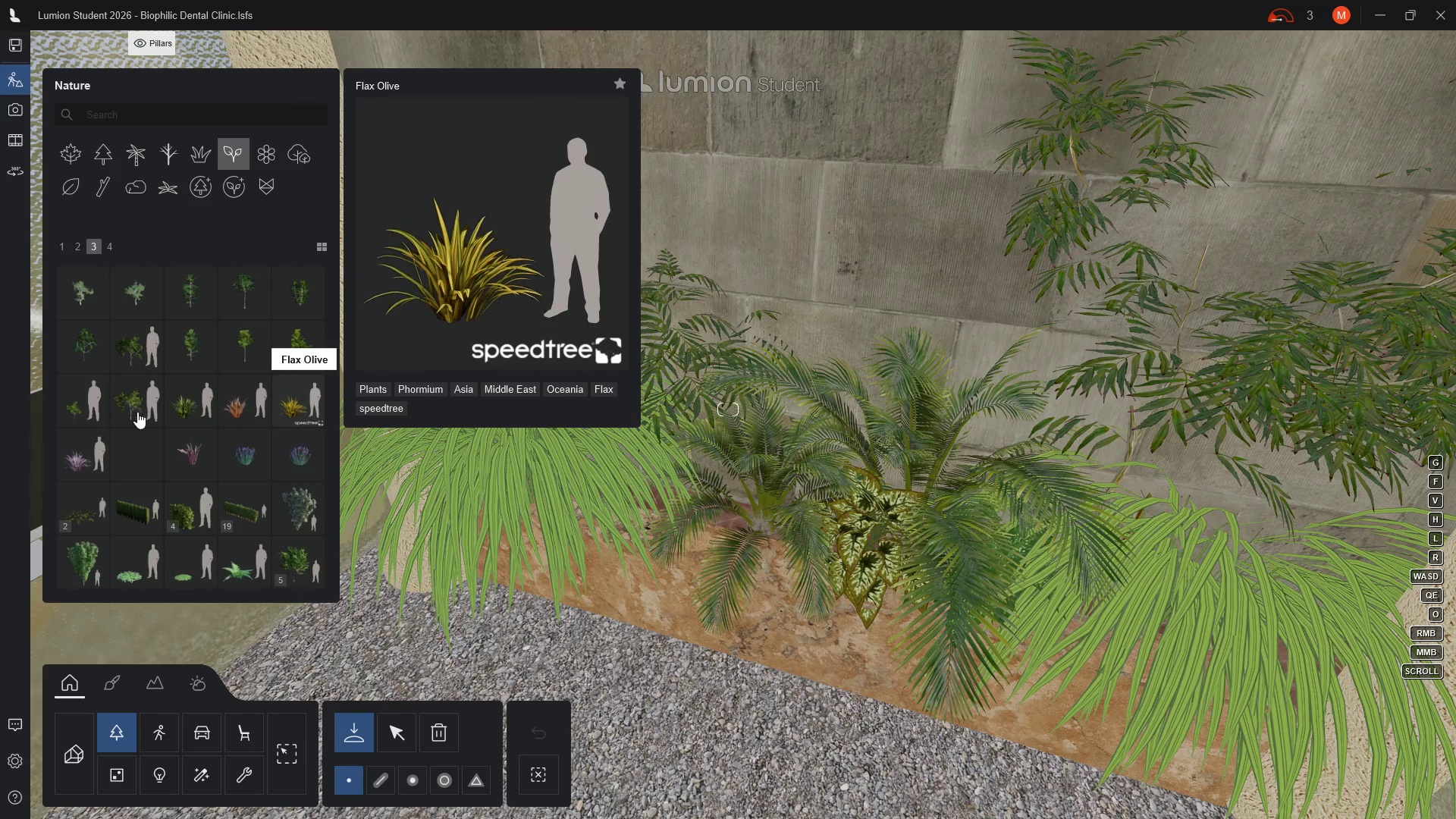 
scroll: coordinate [284, 538], scroll_direction: down, amount: 1.0
 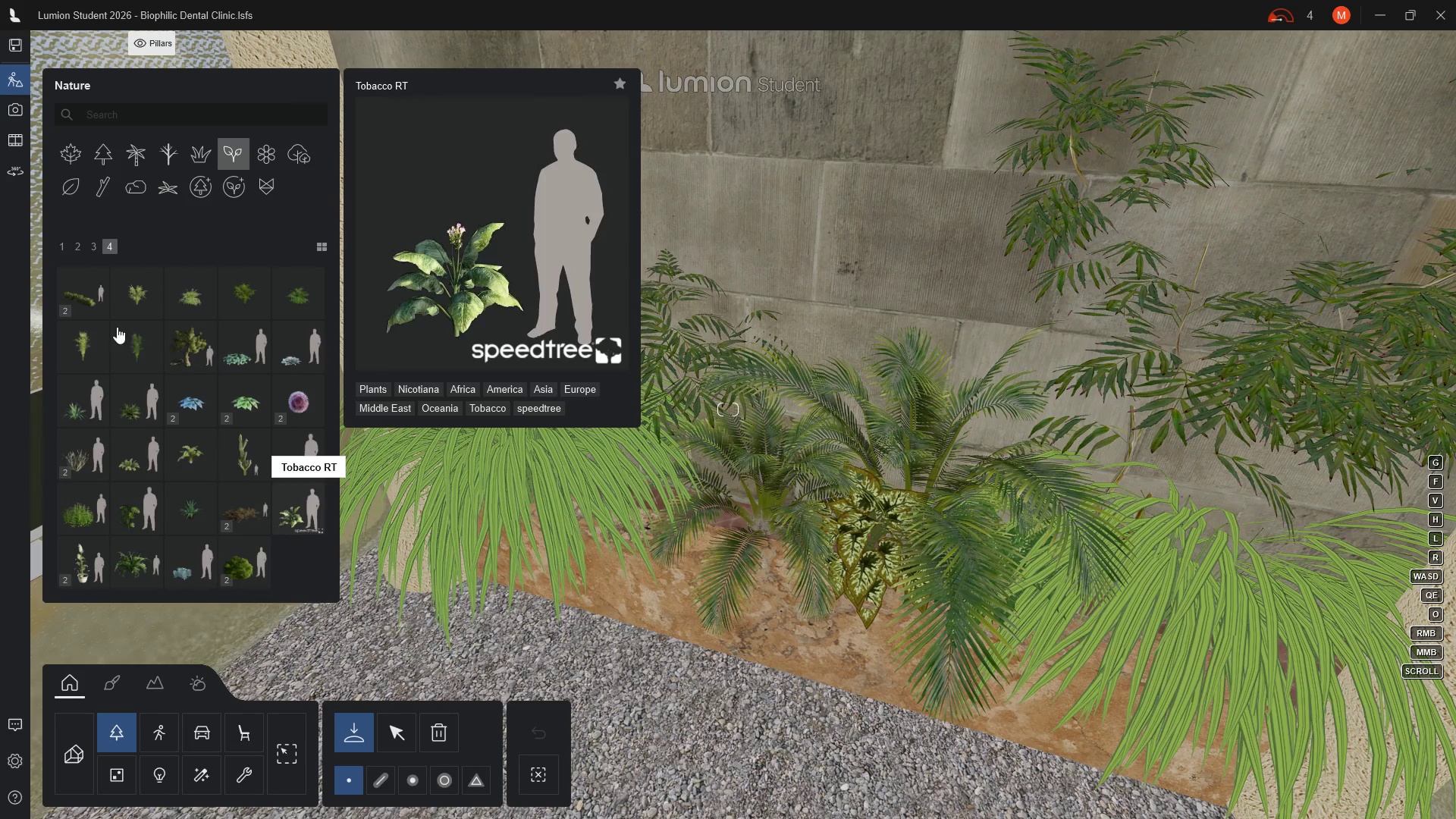 
mouse_move([154, 299])
 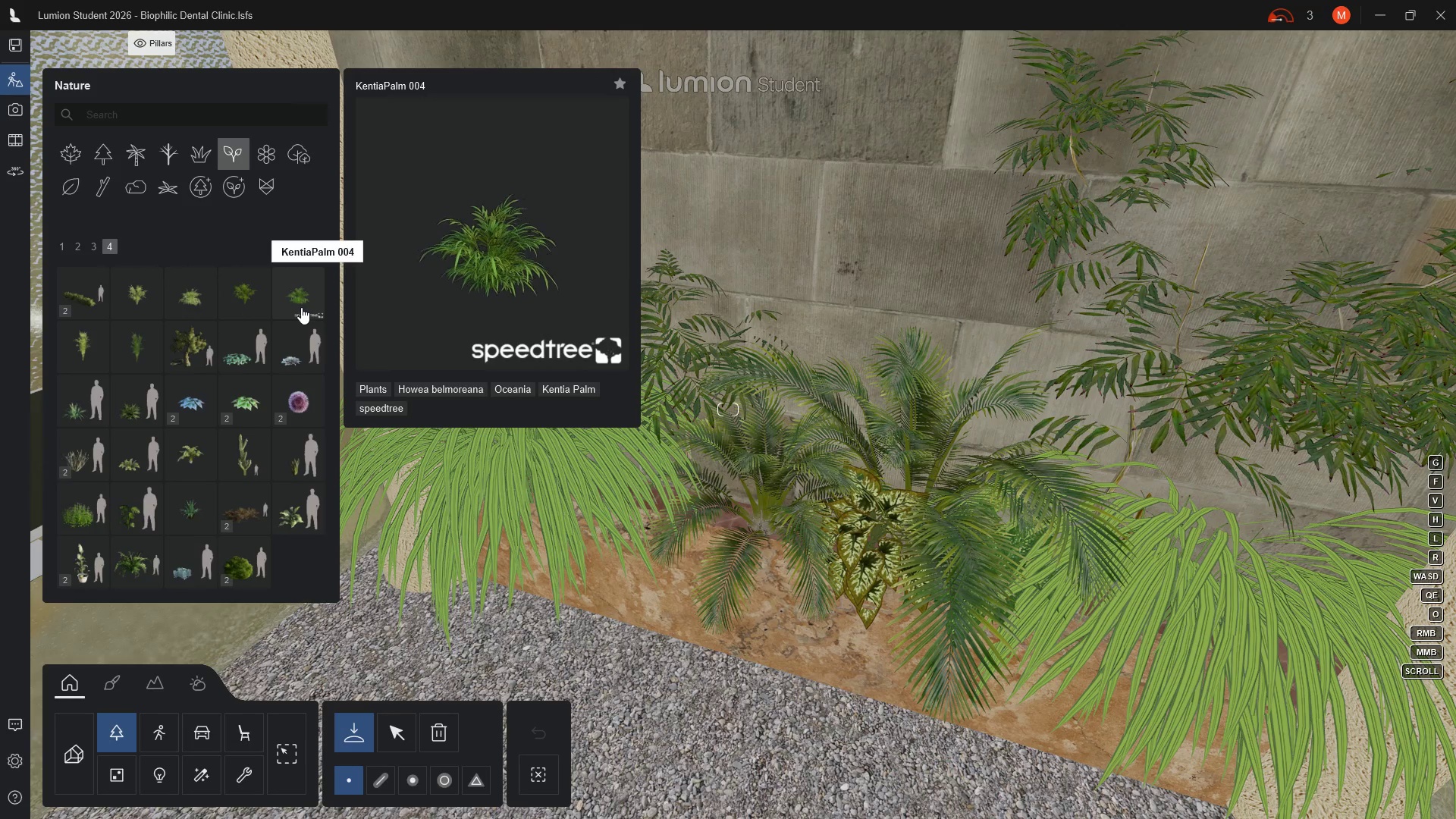 
wait(6.06)
 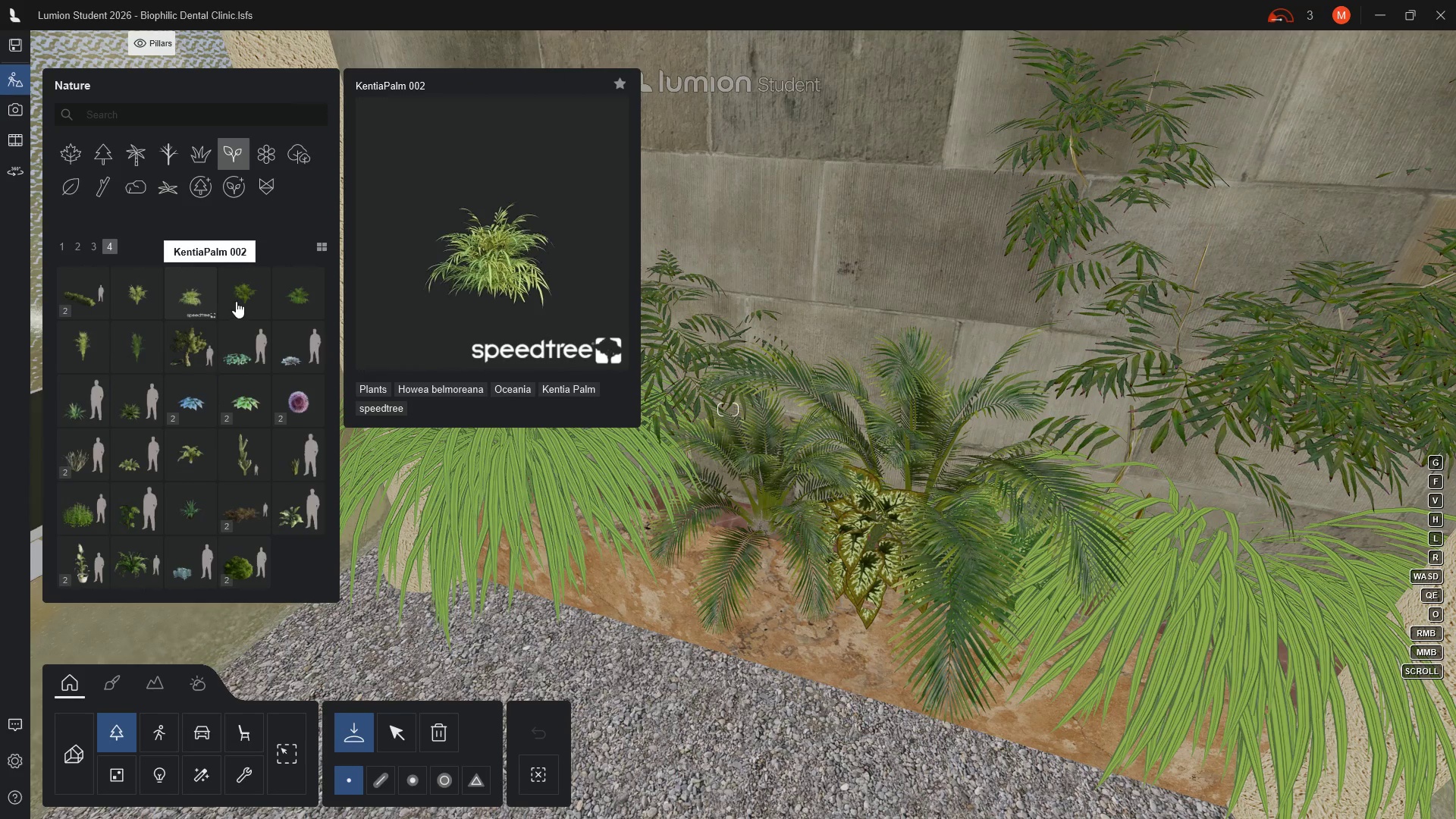 
mouse_move([168, 367])
 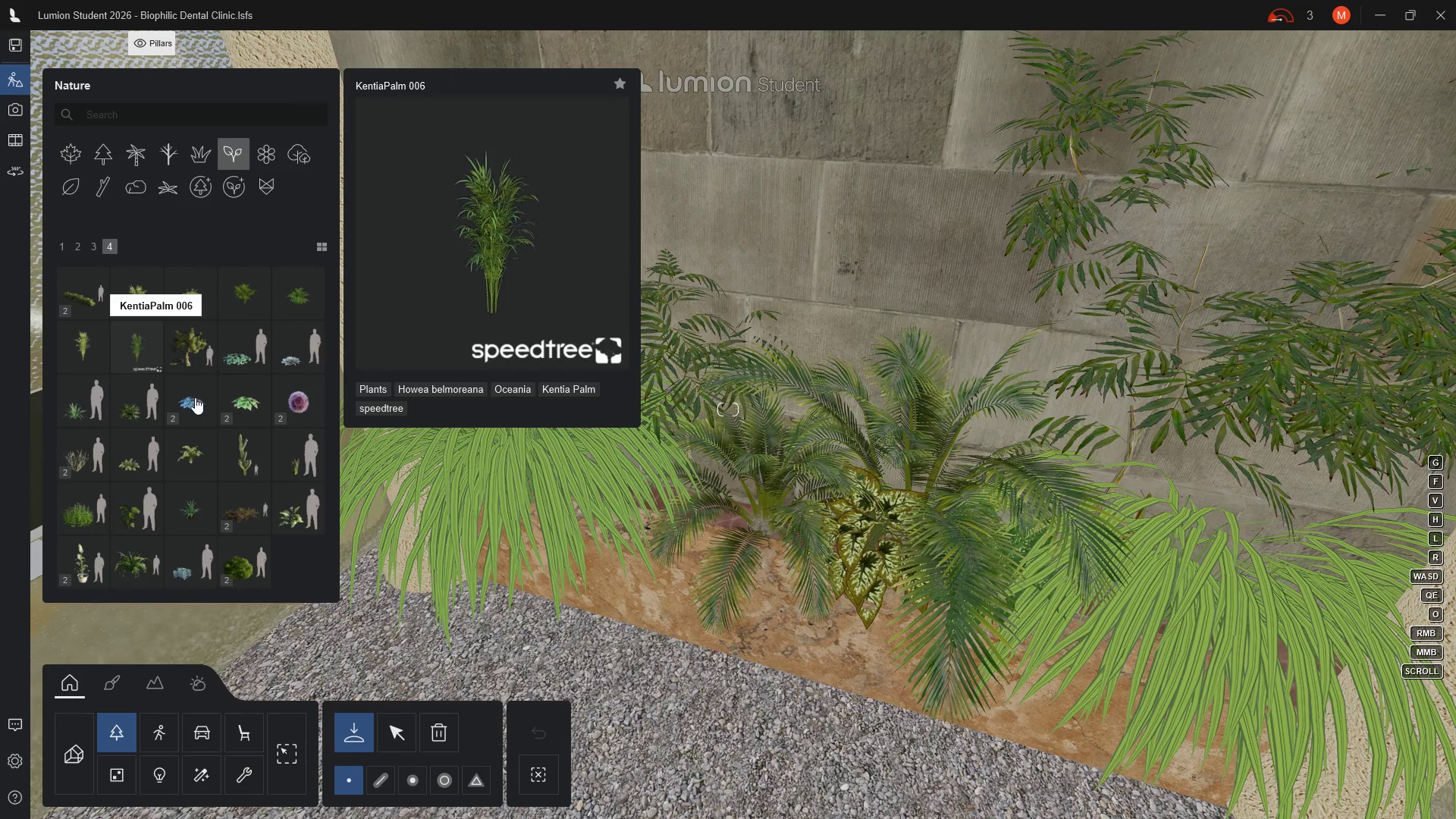 
mouse_move([212, 411])
 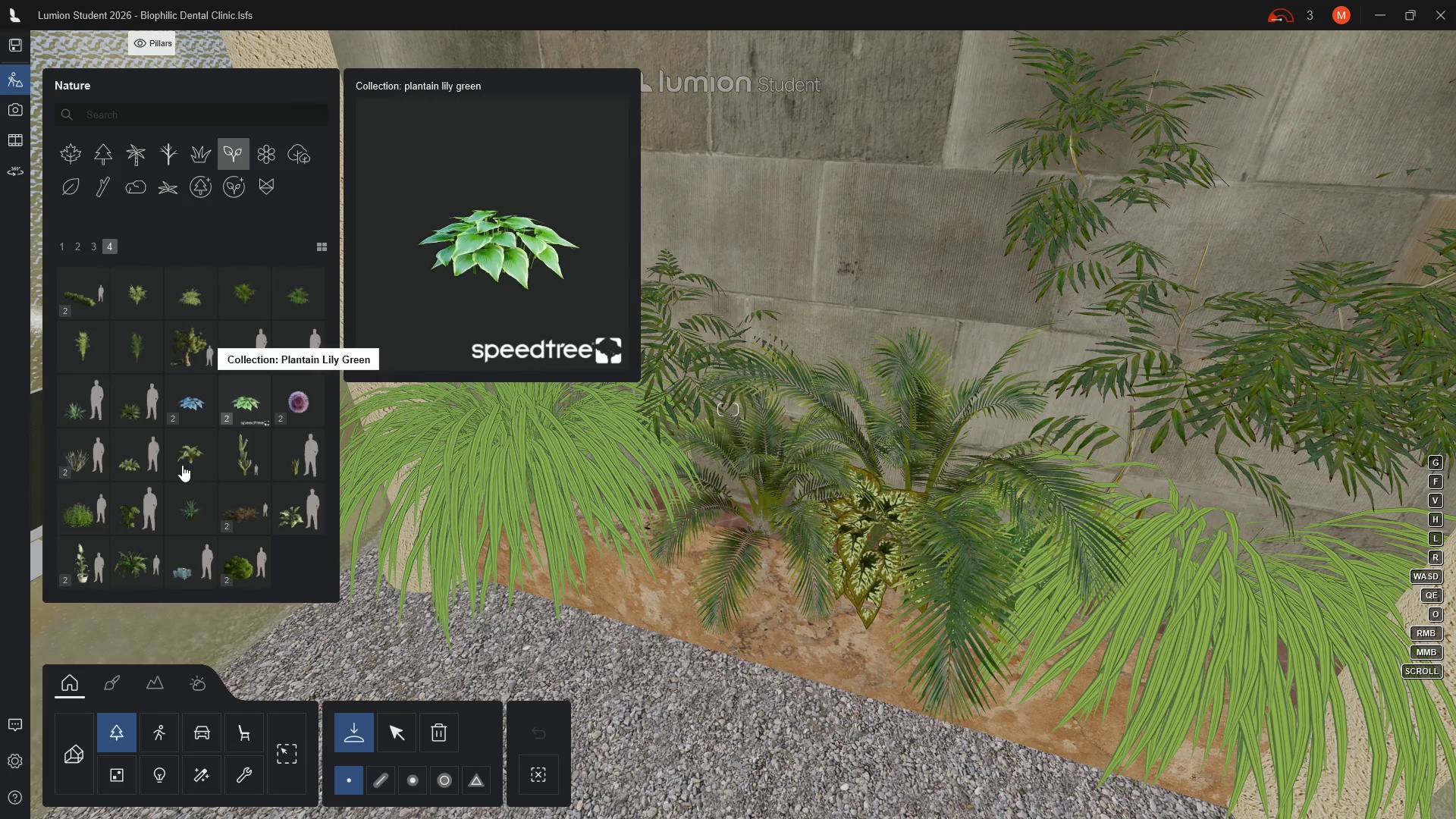 
mouse_move([101, 479])
 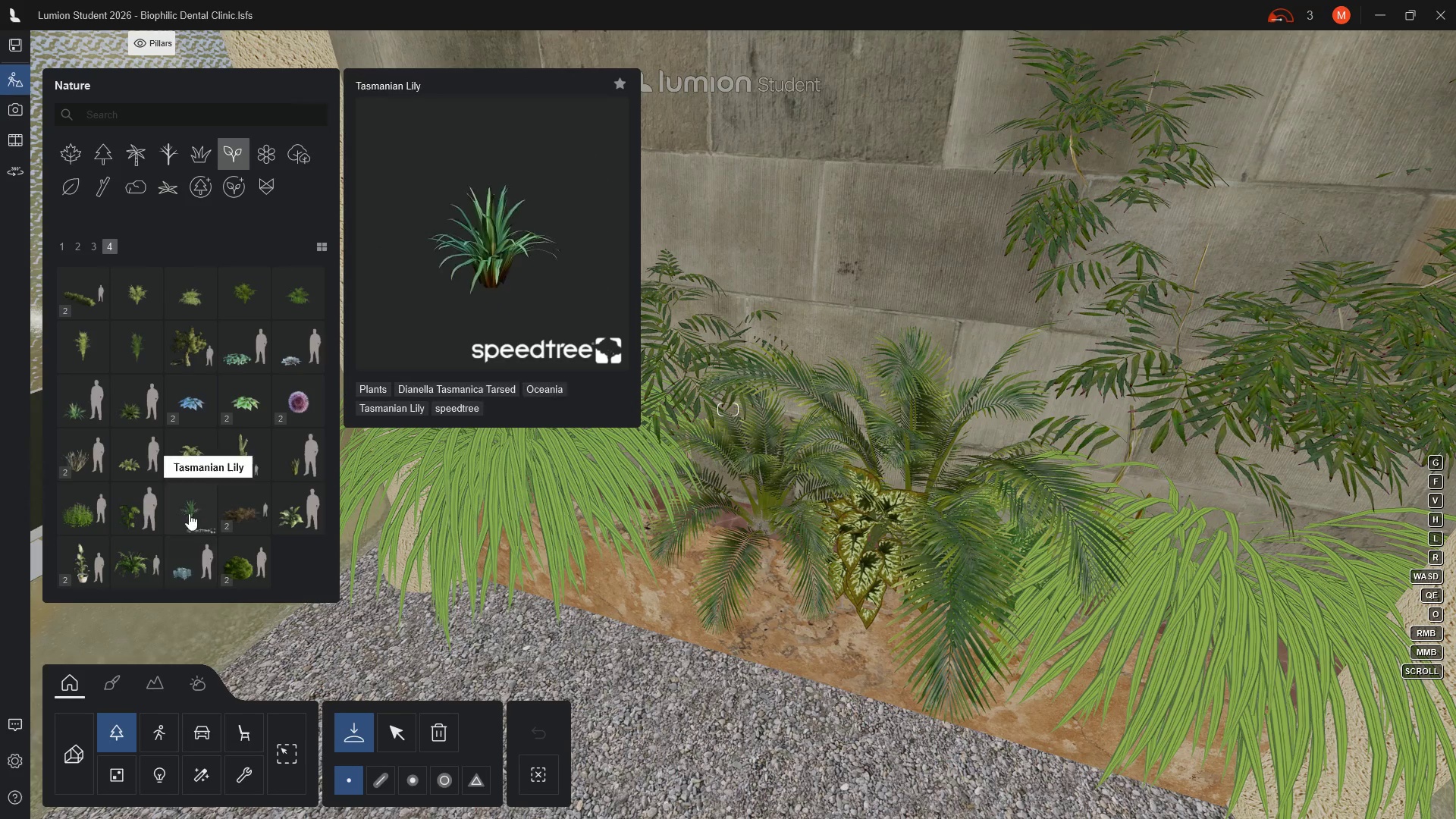 
mouse_move([161, 513])
 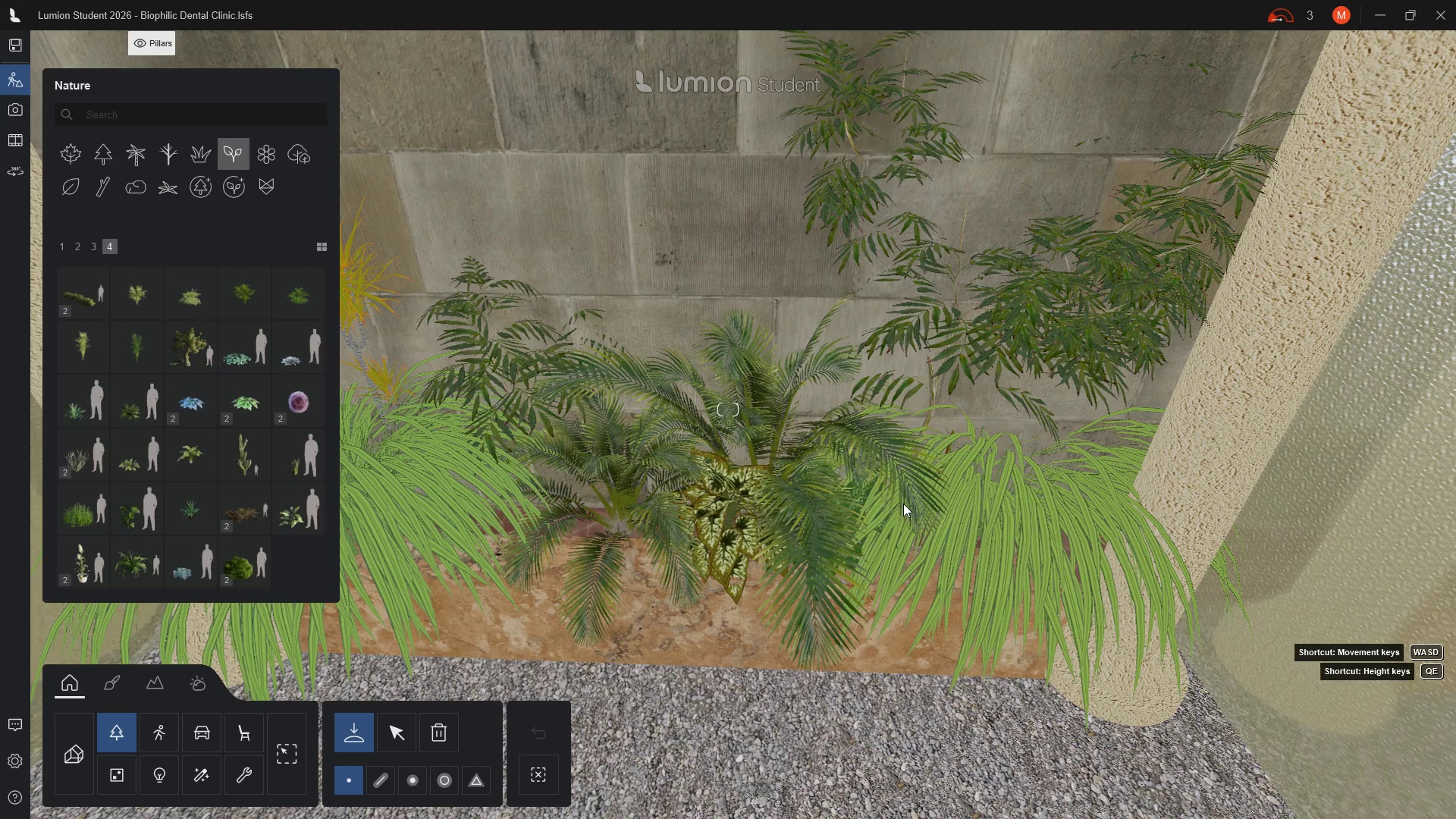 
hold_key(key=D, duration=1.5)
 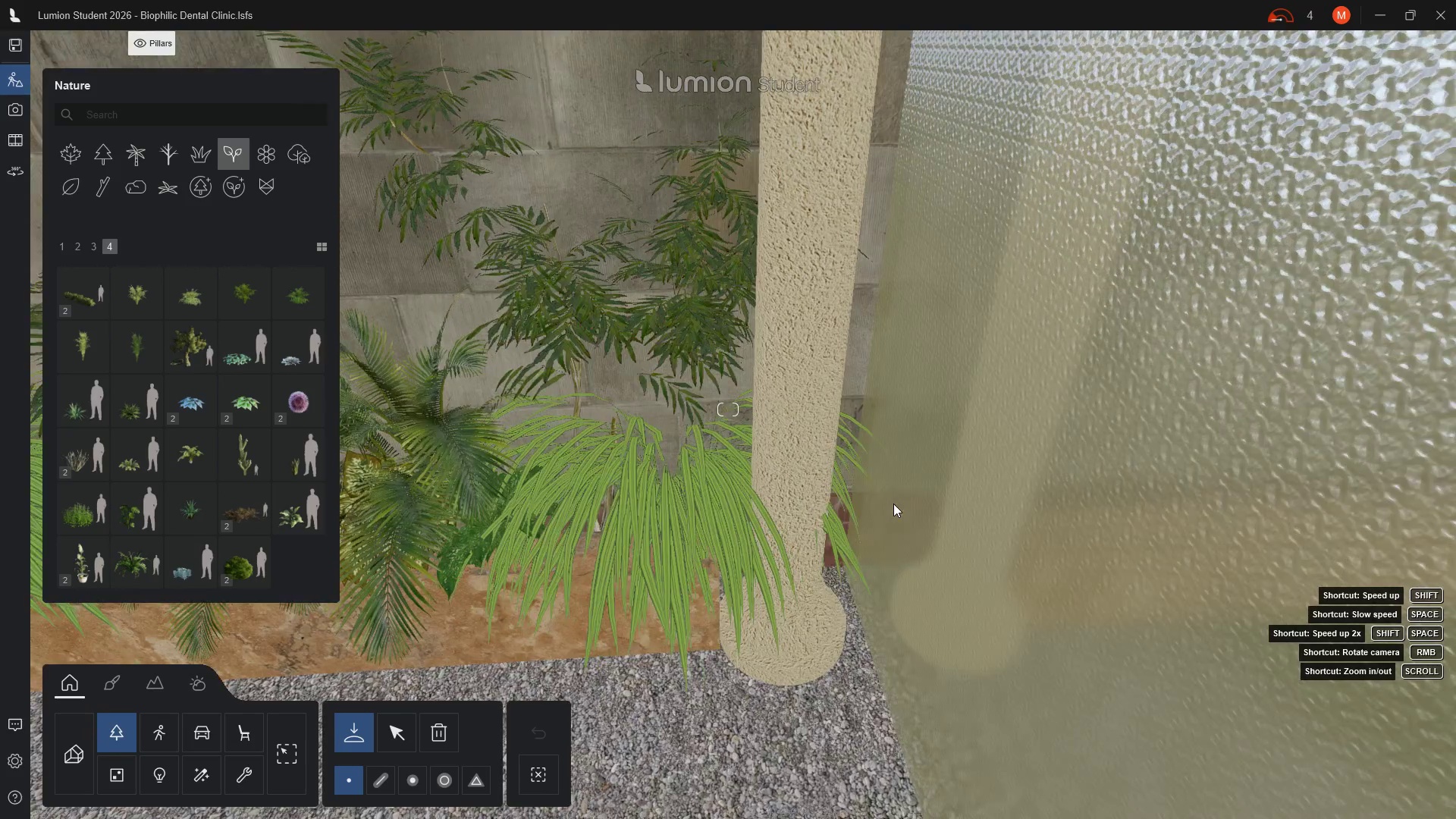 
hold_key(key=D, duration=1.5)
 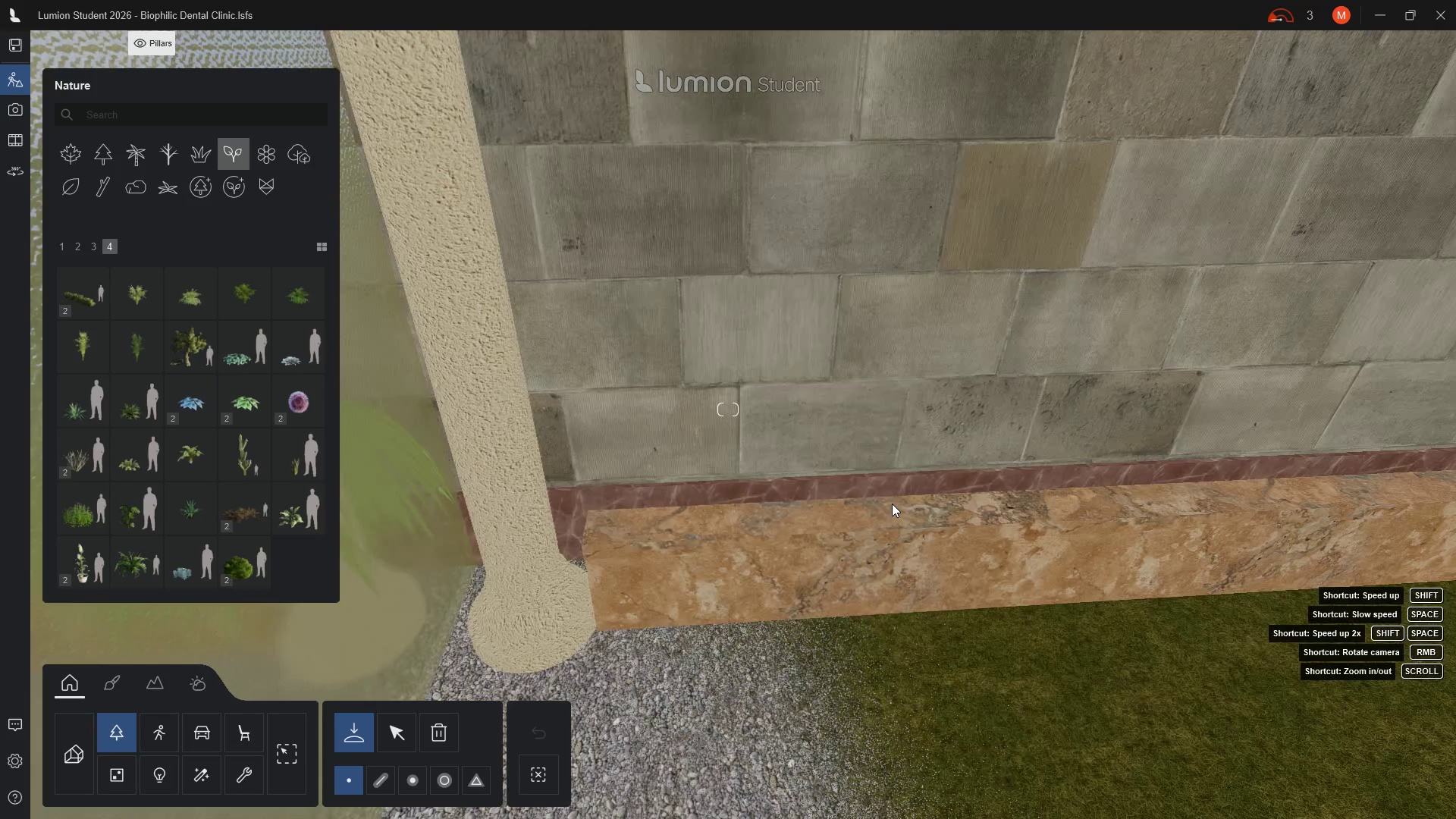 
hold_key(key=D, duration=0.59)
 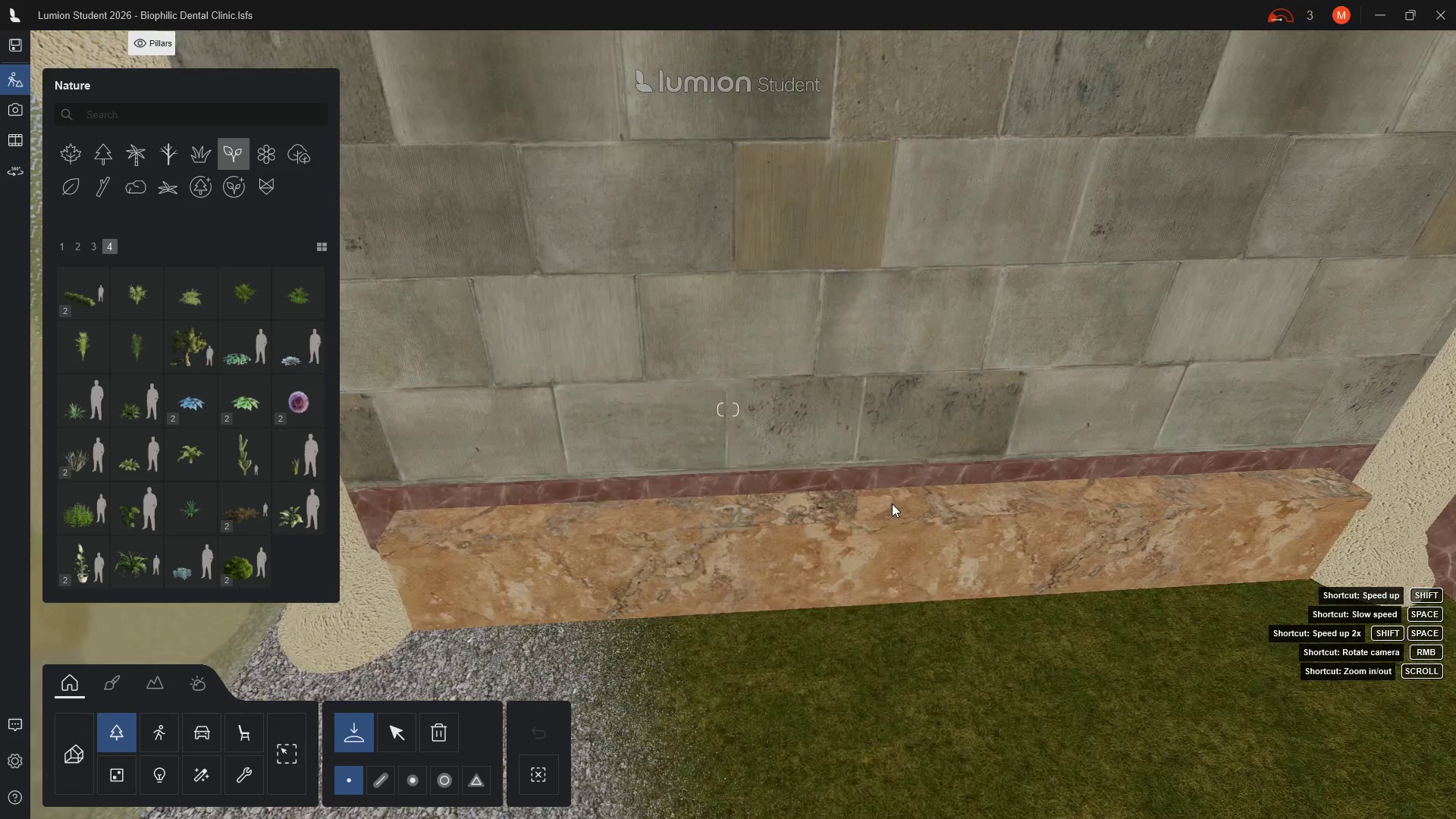 
hold_key(key=A, duration=0.31)
 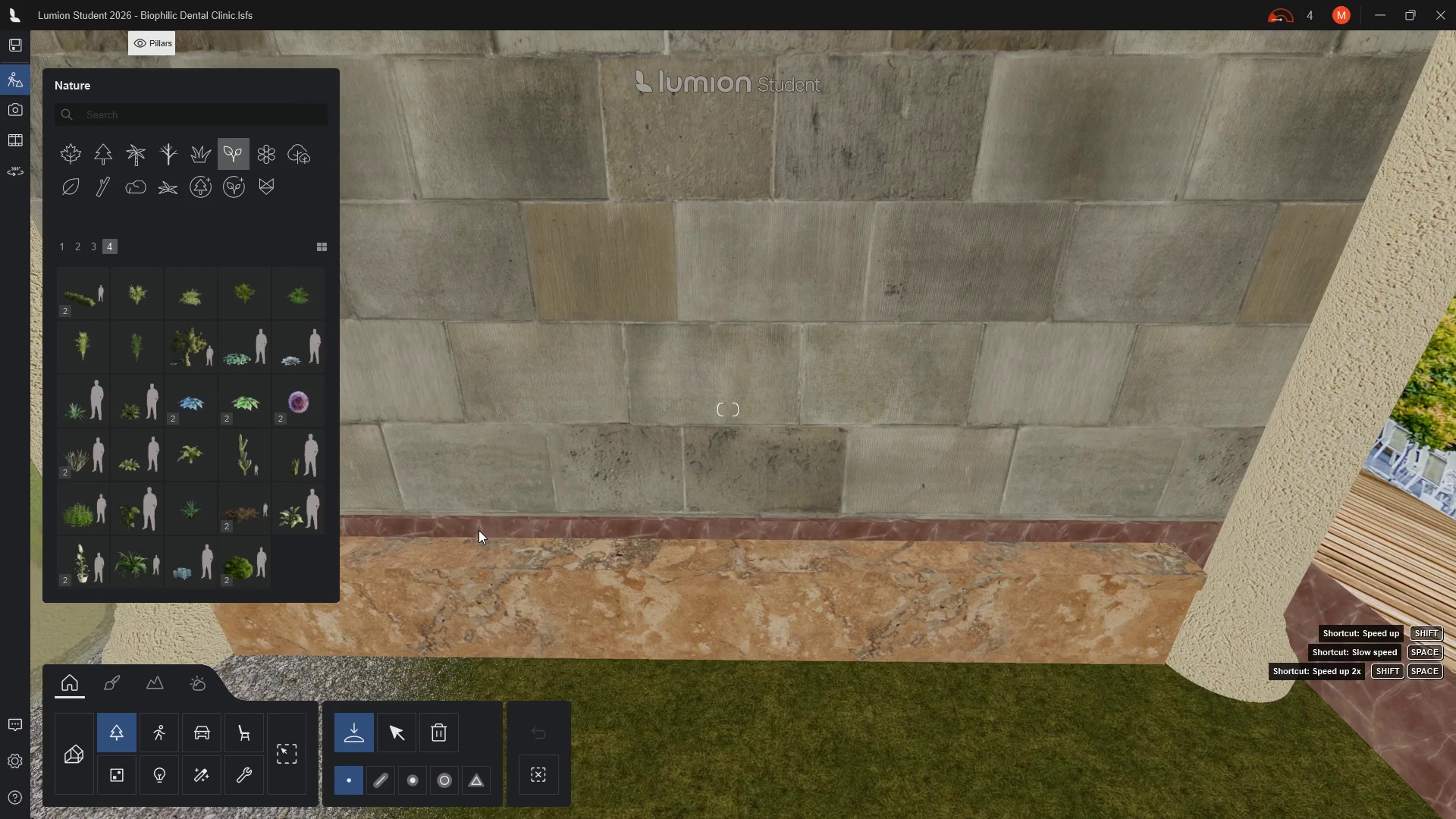 
type(aaa)
 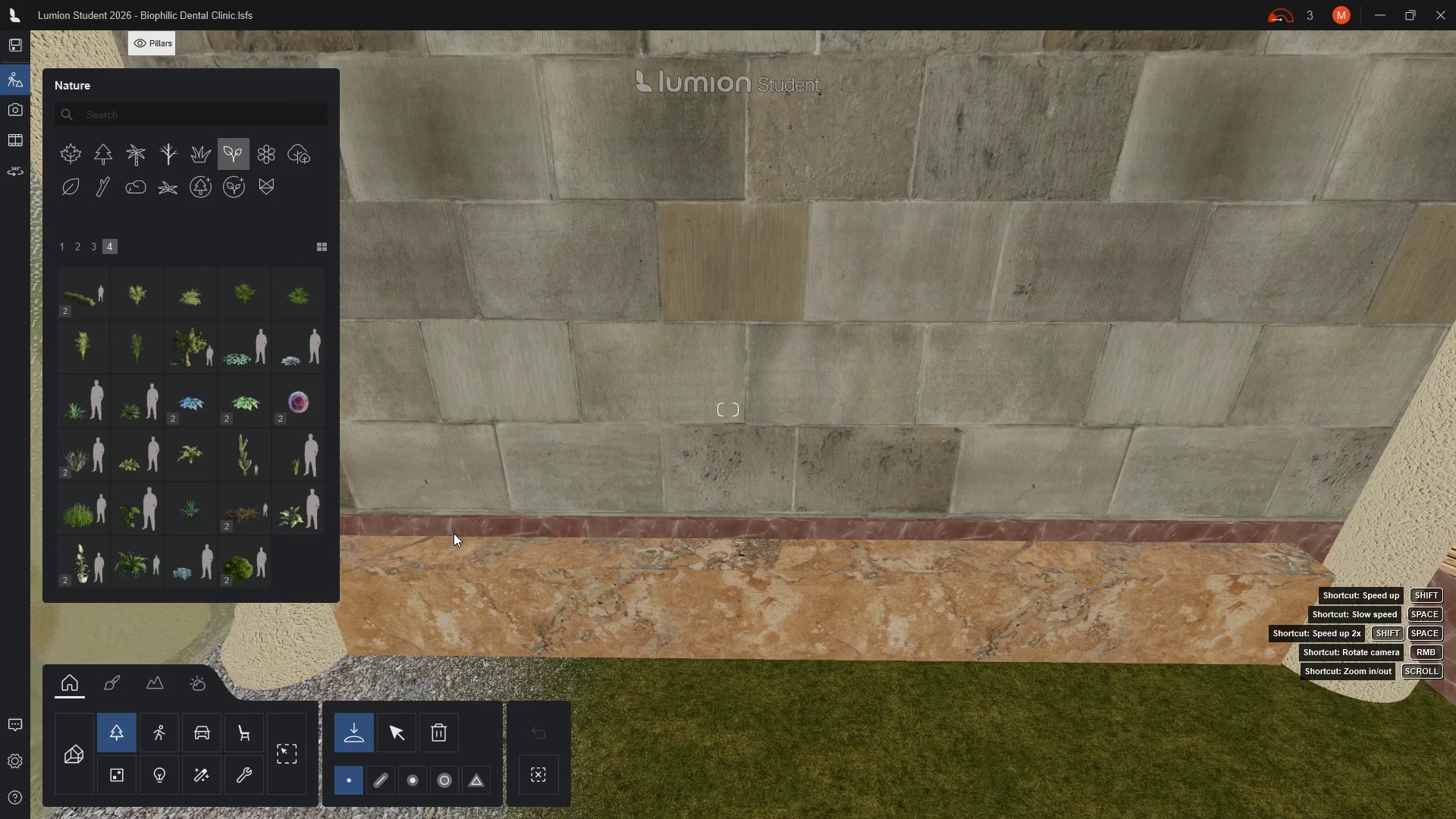 
key(A)
 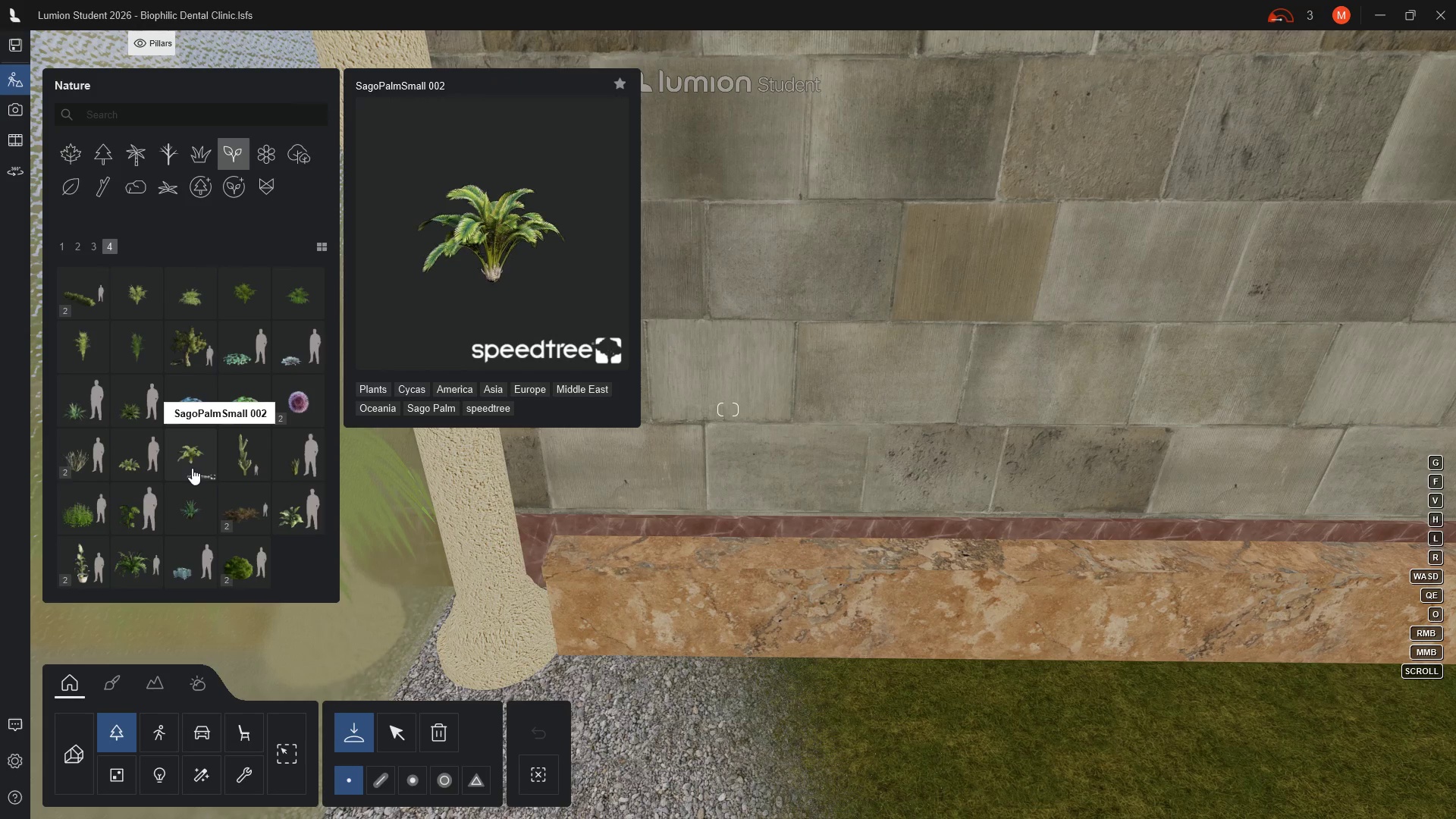 
wait(20.67)
 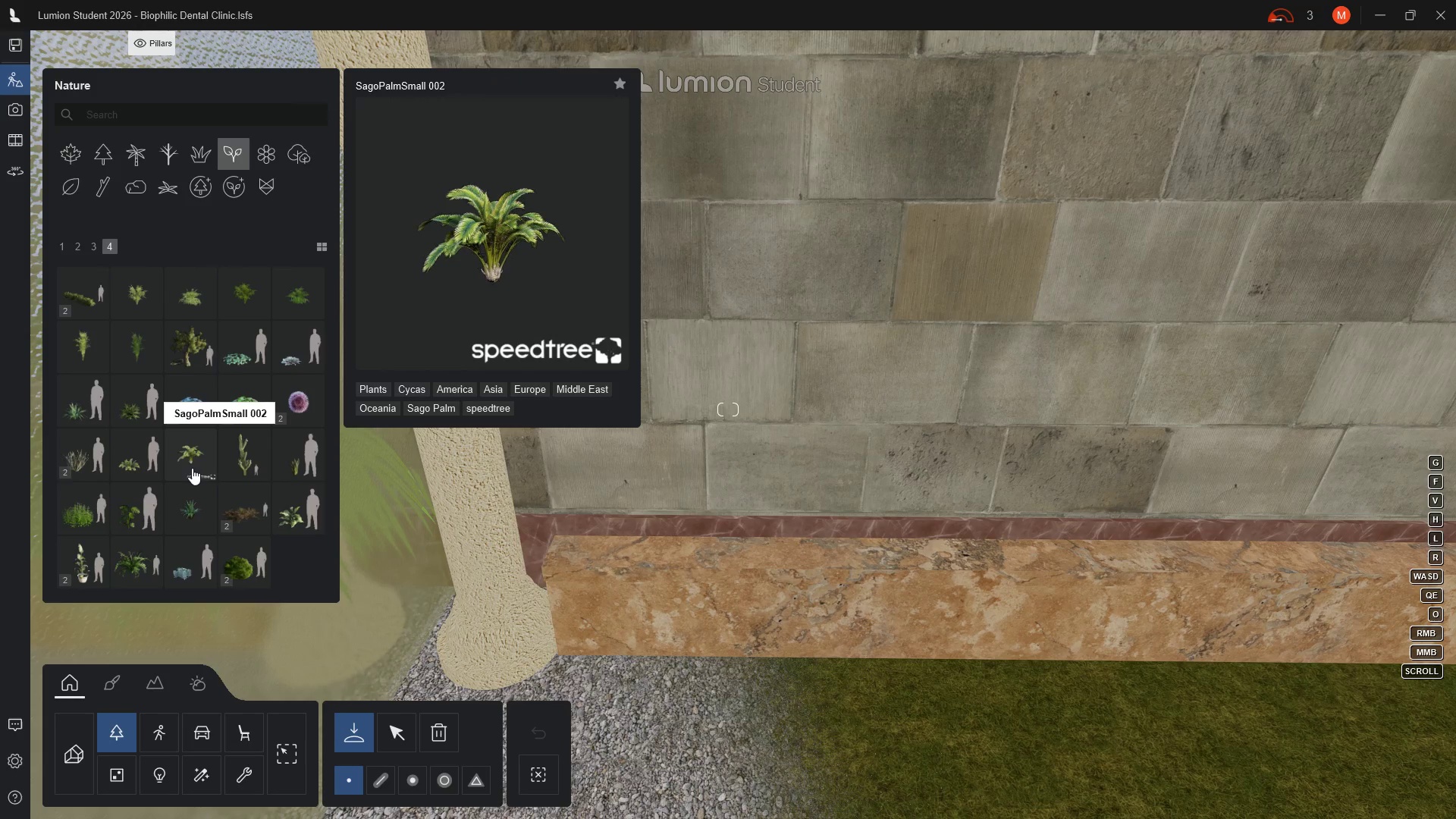 
left_click([193, 465])
 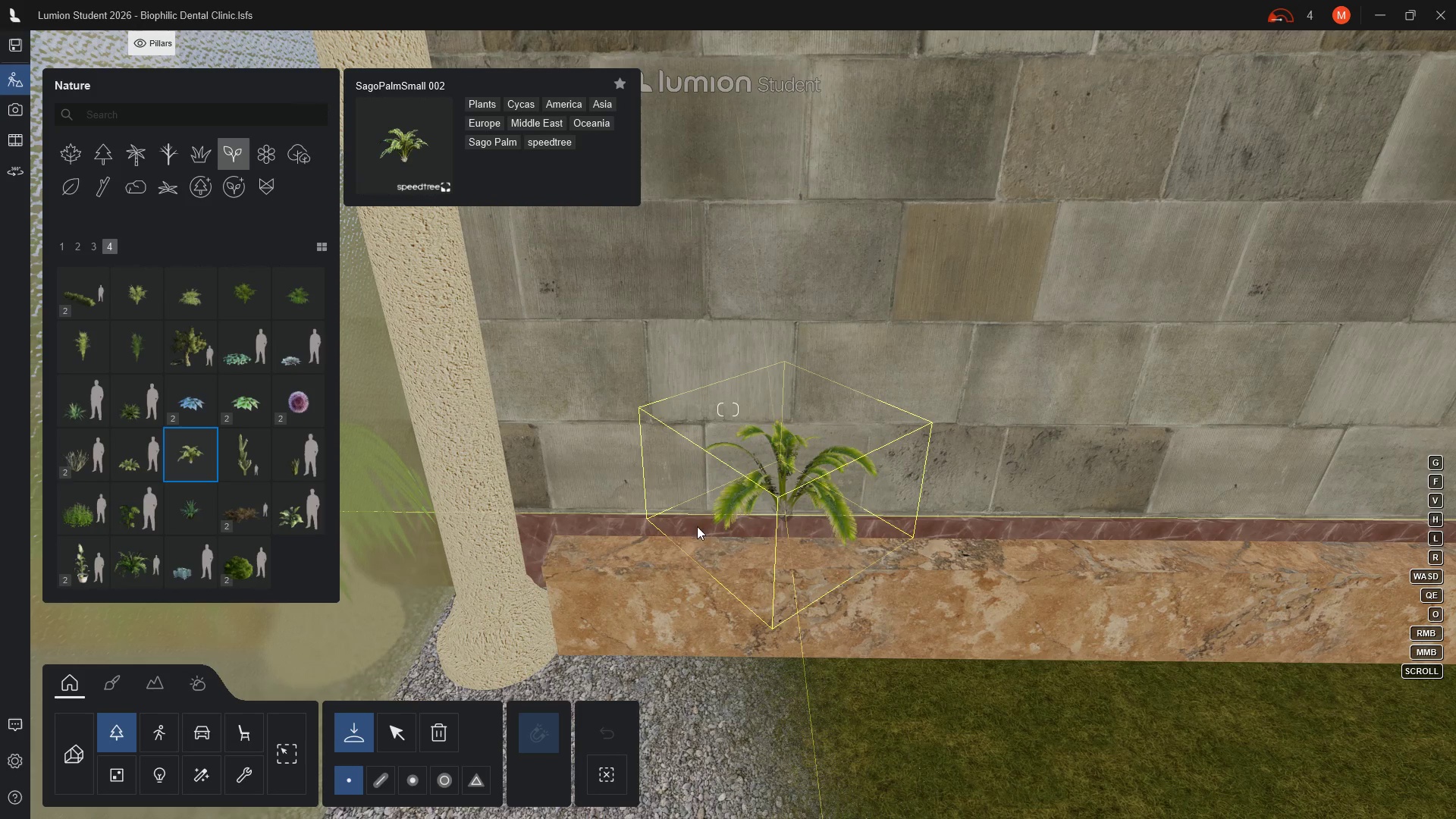 
wait(9.44)
 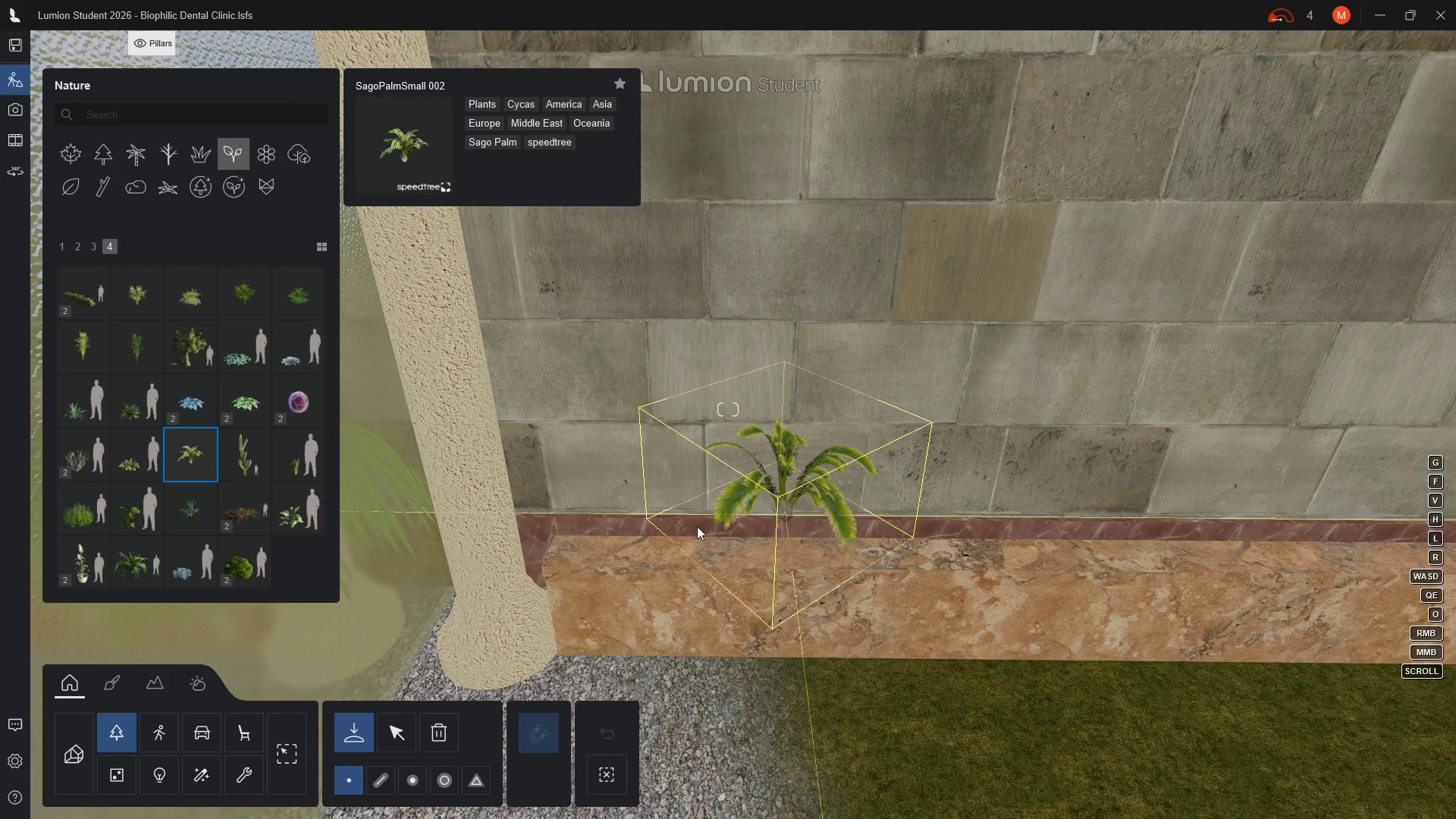 
left_click([706, 531])
 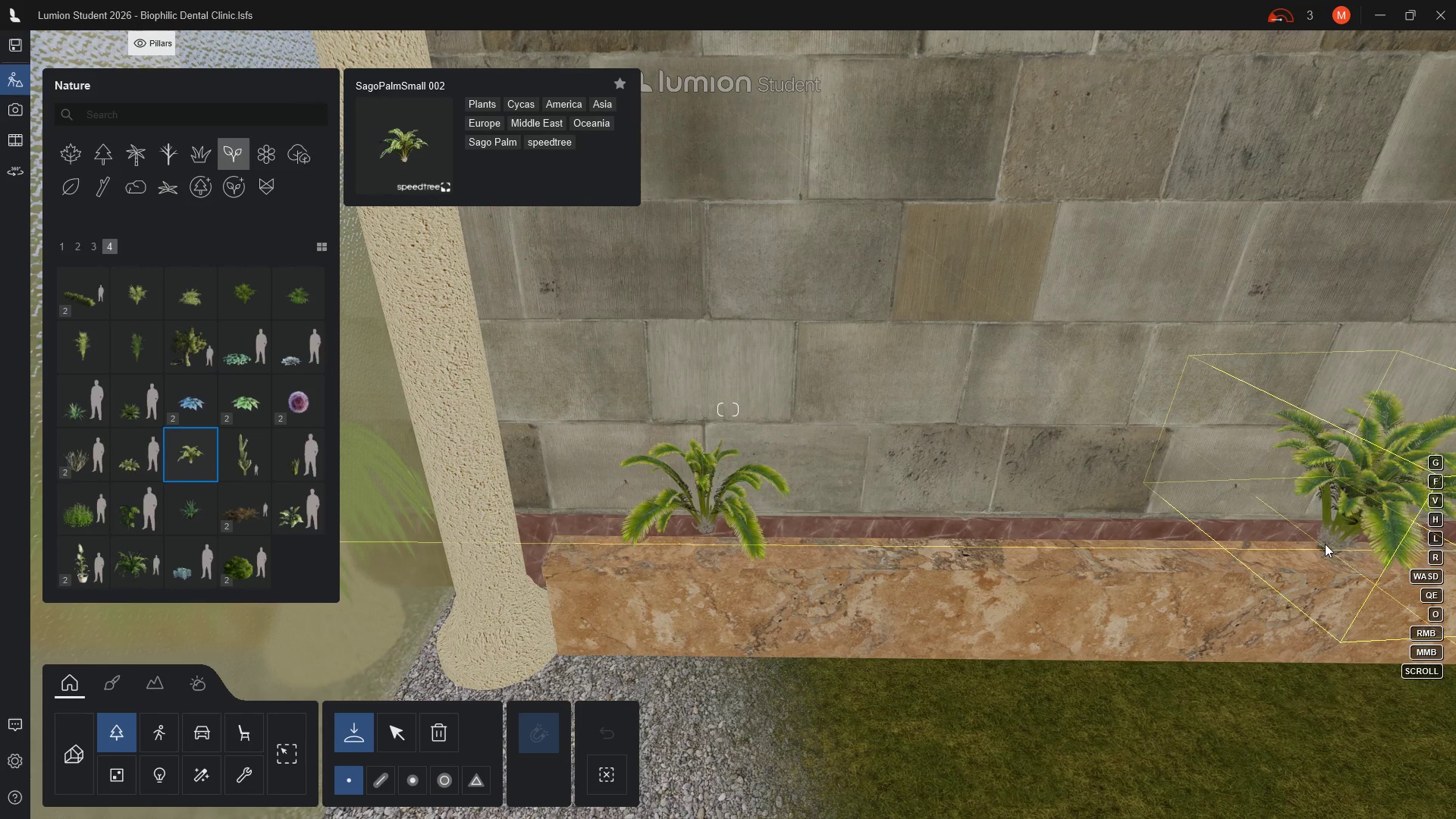 
wait(6.81)
 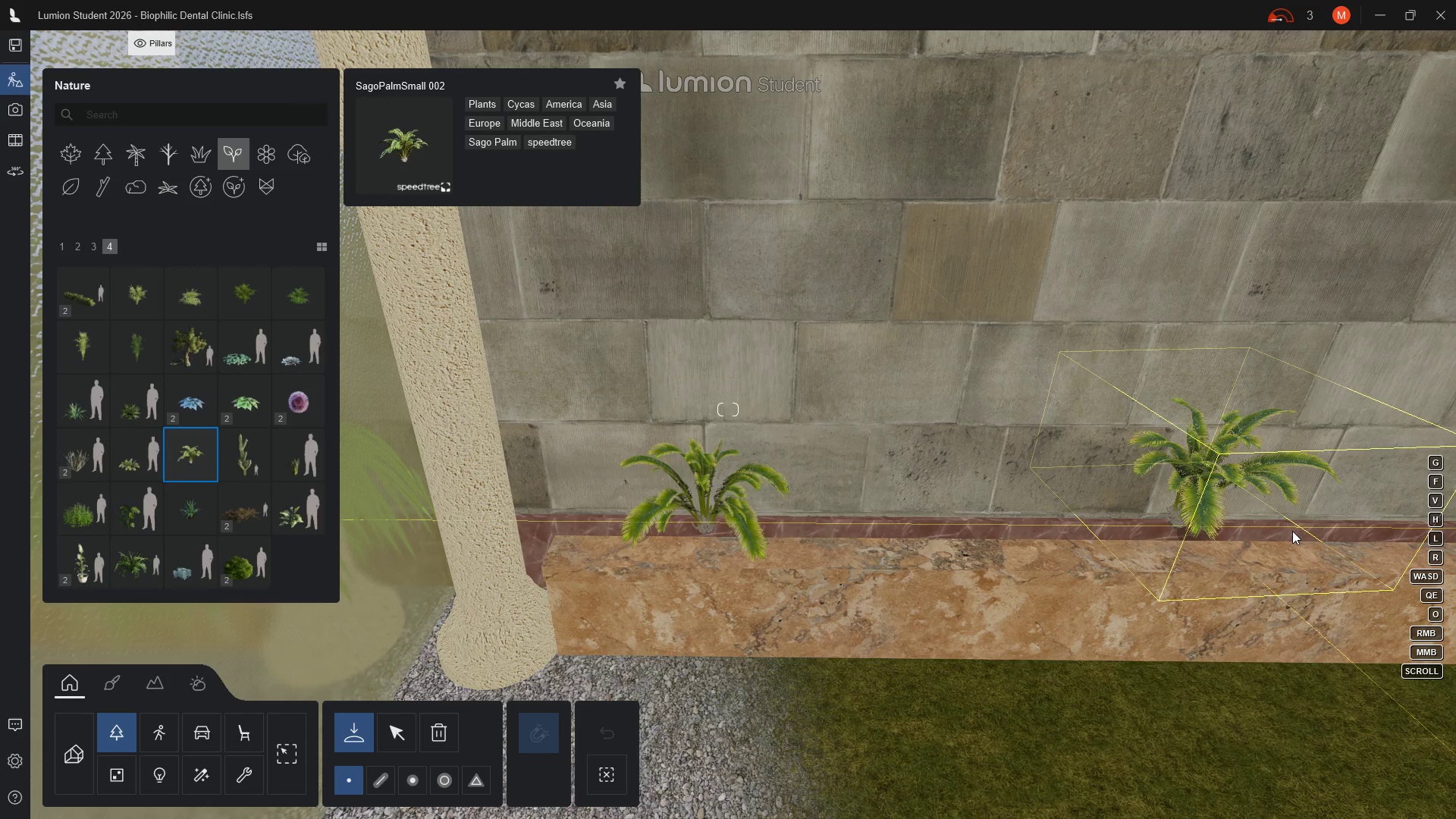 
left_click([1318, 535])
 